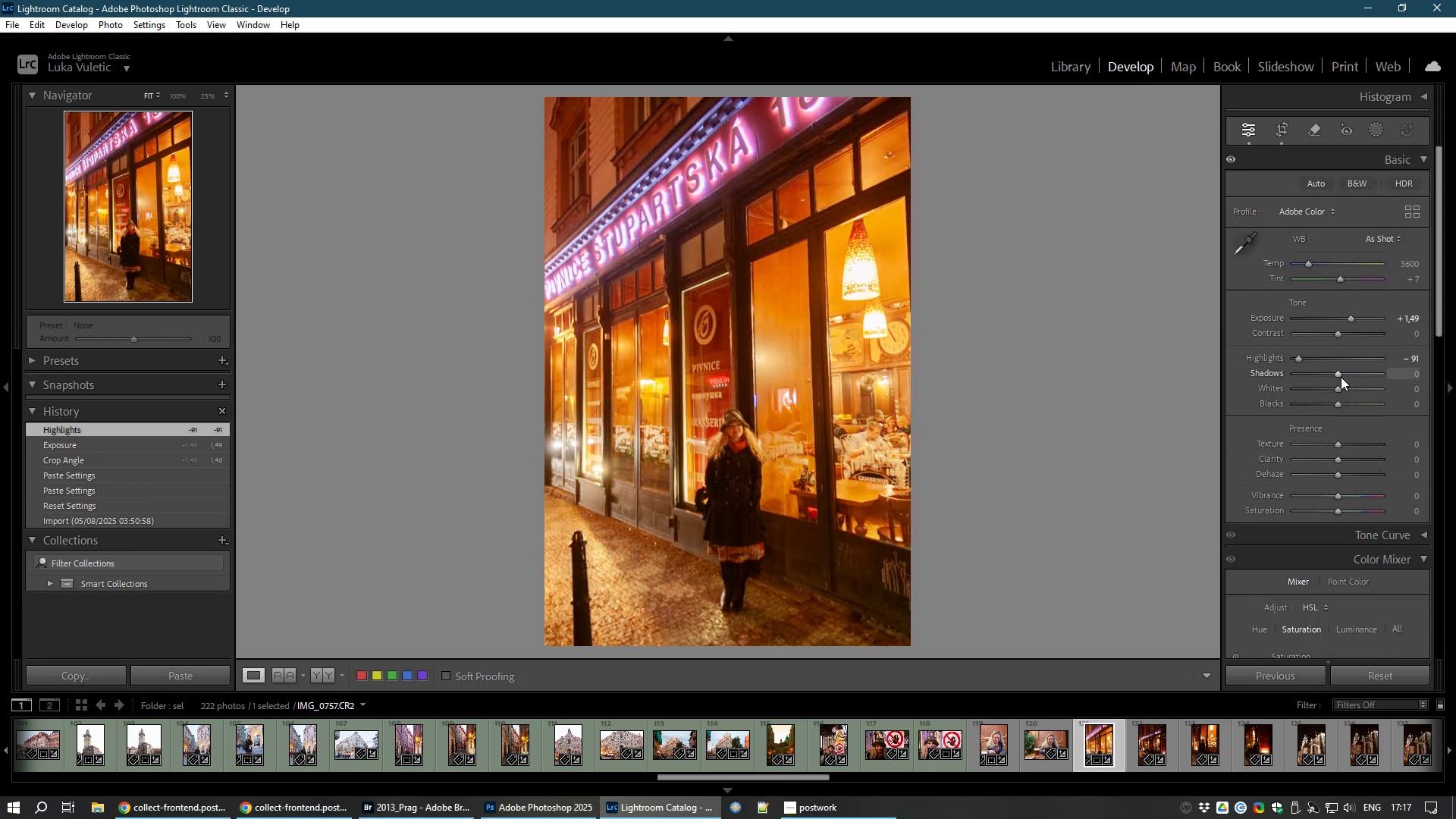 
left_click_drag(start_coordinate=[1340, 374], to_coordinate=[1350, 372])
 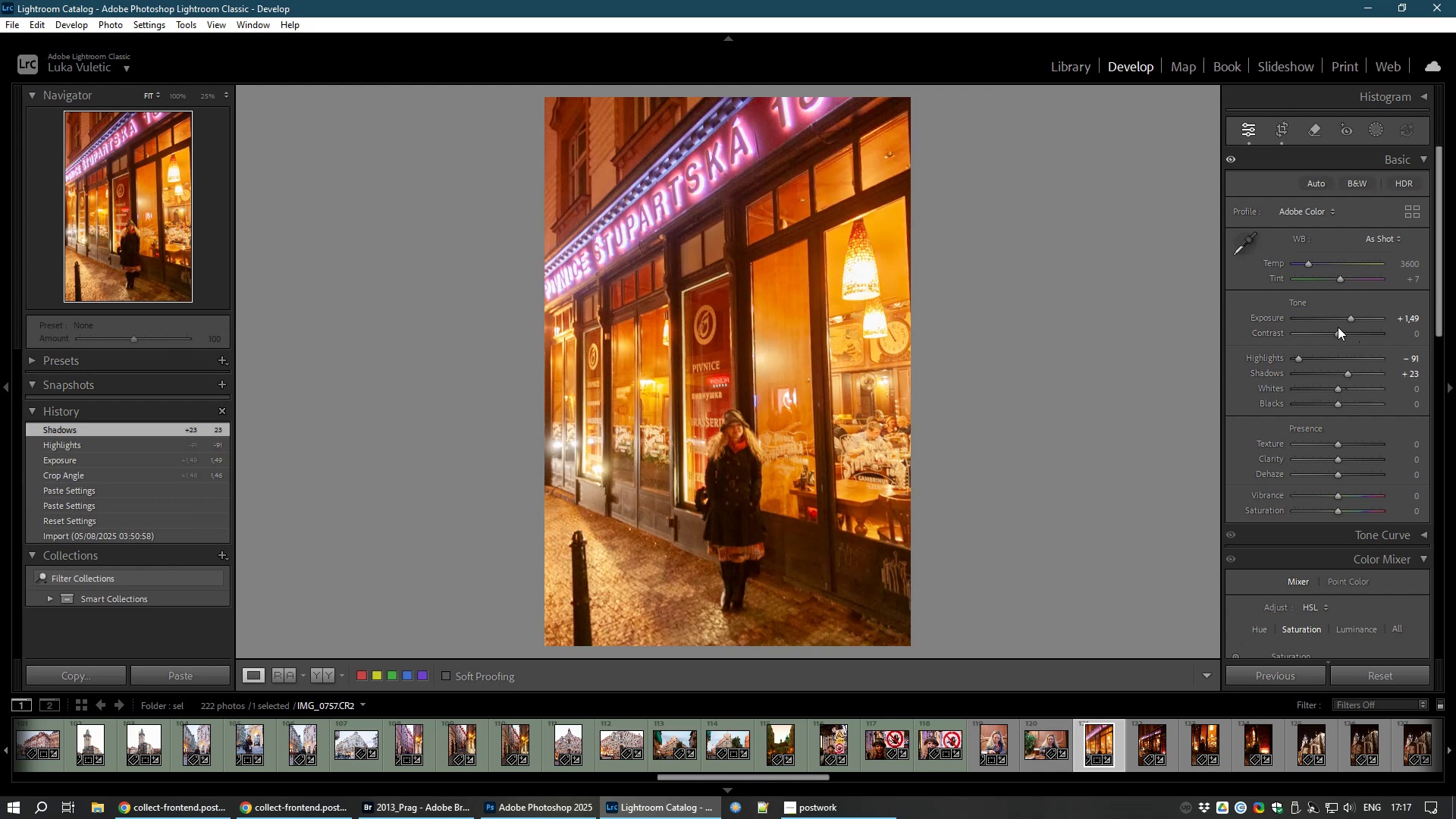 
left_click_drag(start_coordinate=[1338, 330], to_coordinate=[1352, 333])
 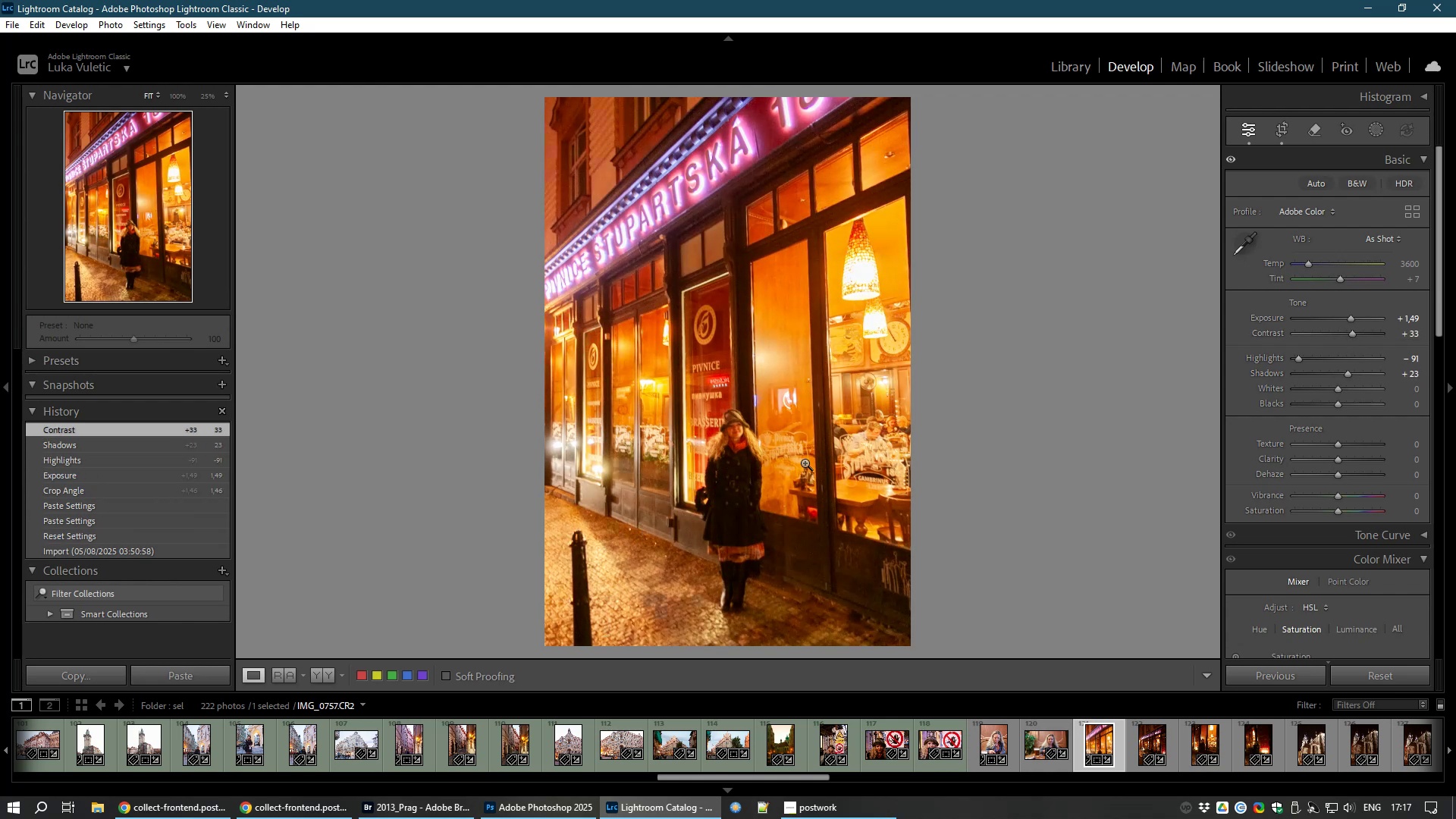 
left_click([707, 506])
 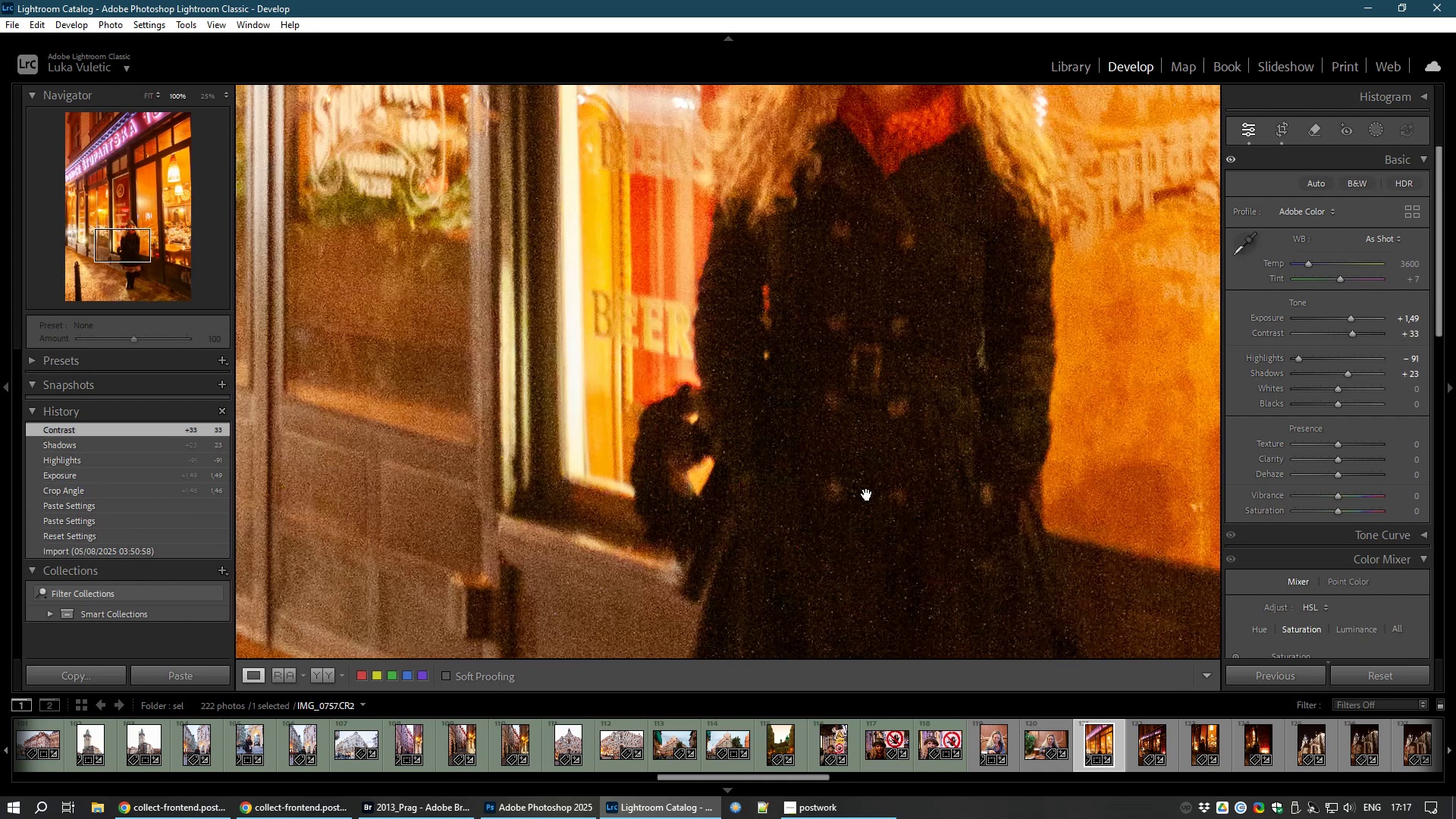 
left_click([867, 494])
 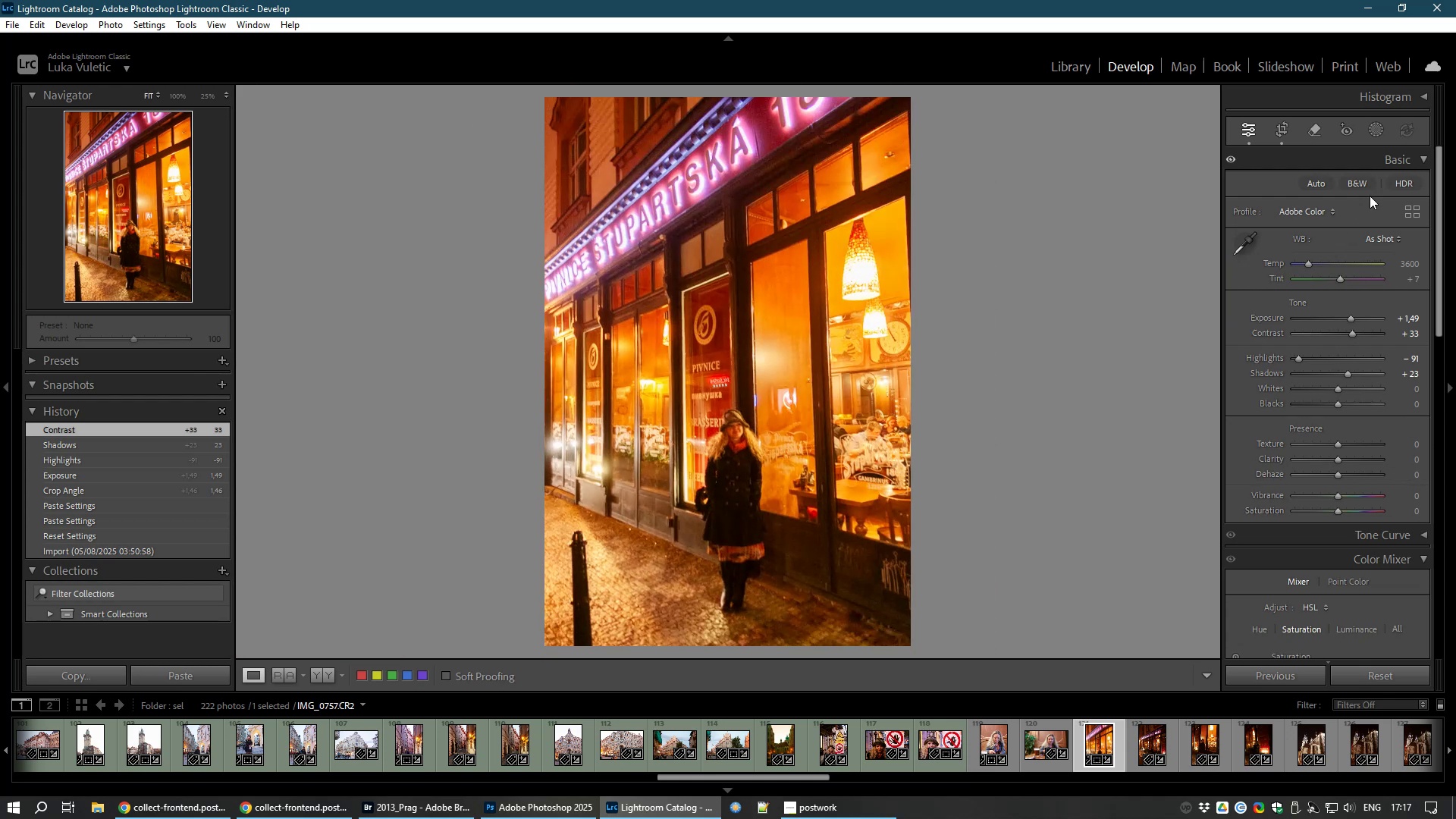 
wait(5.18)
 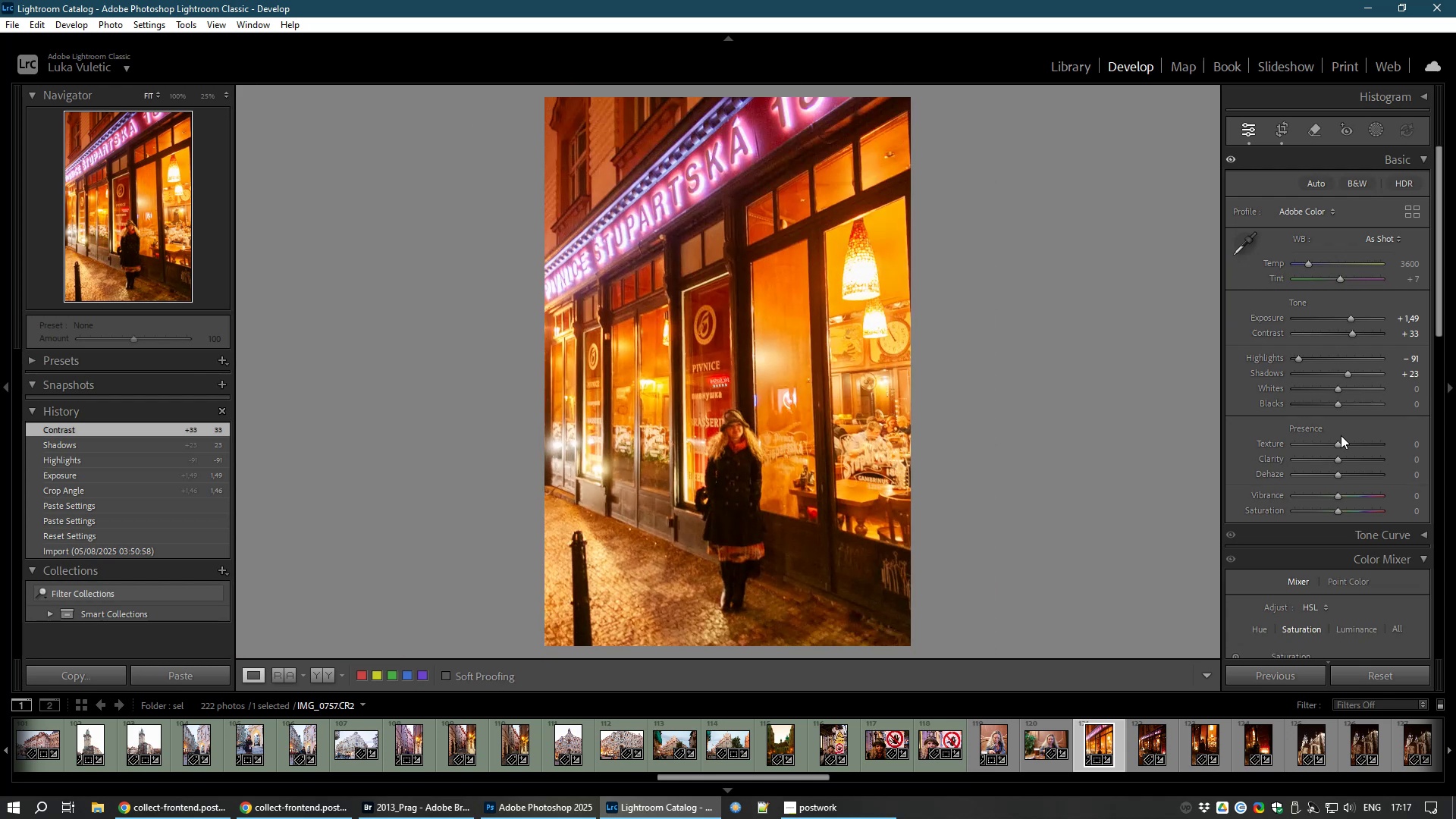 
left_click_drag(start_coordinate=[1308, 262], to_coordinate=[1299, 261])
 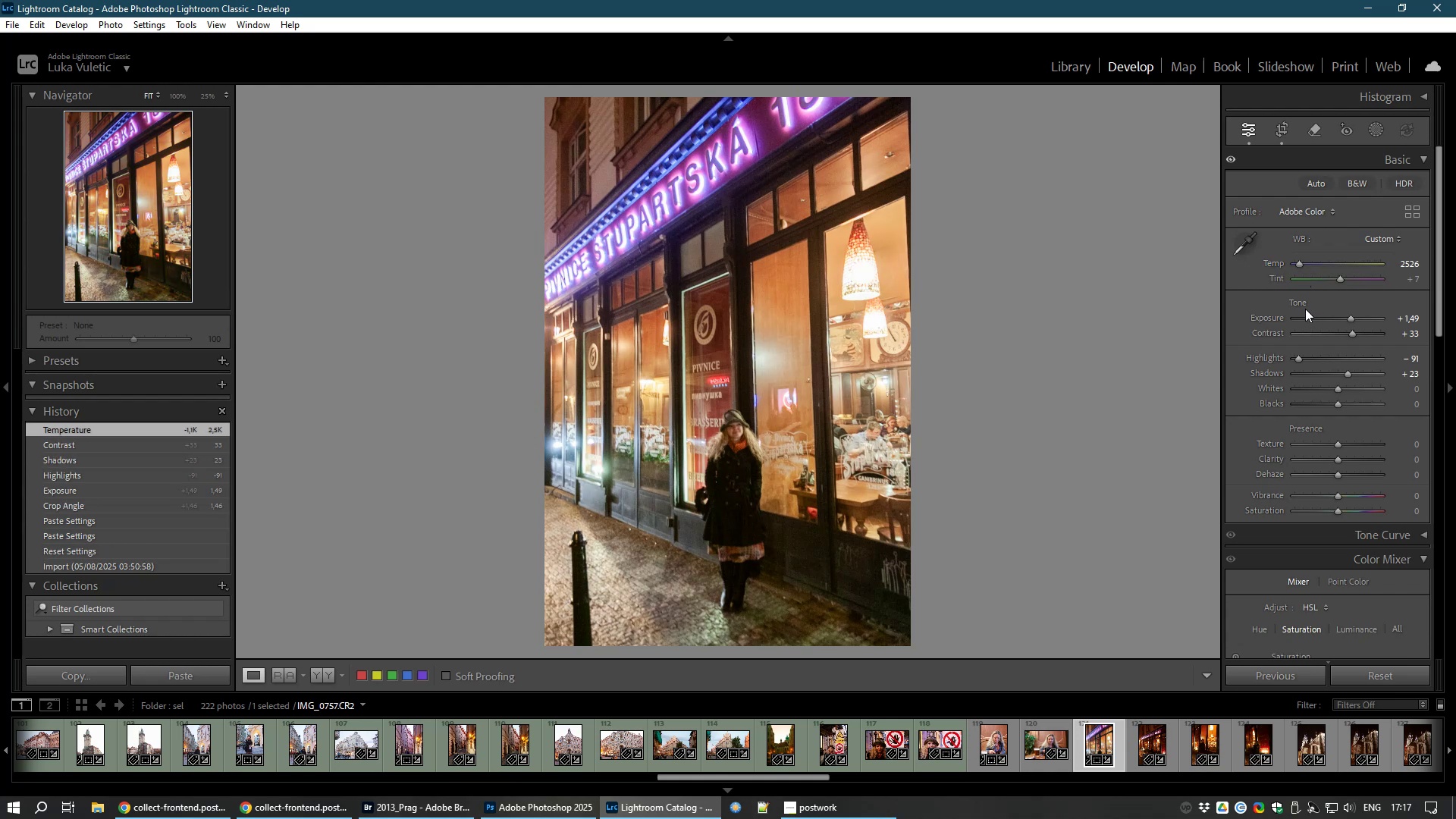 
wait(6.22)
 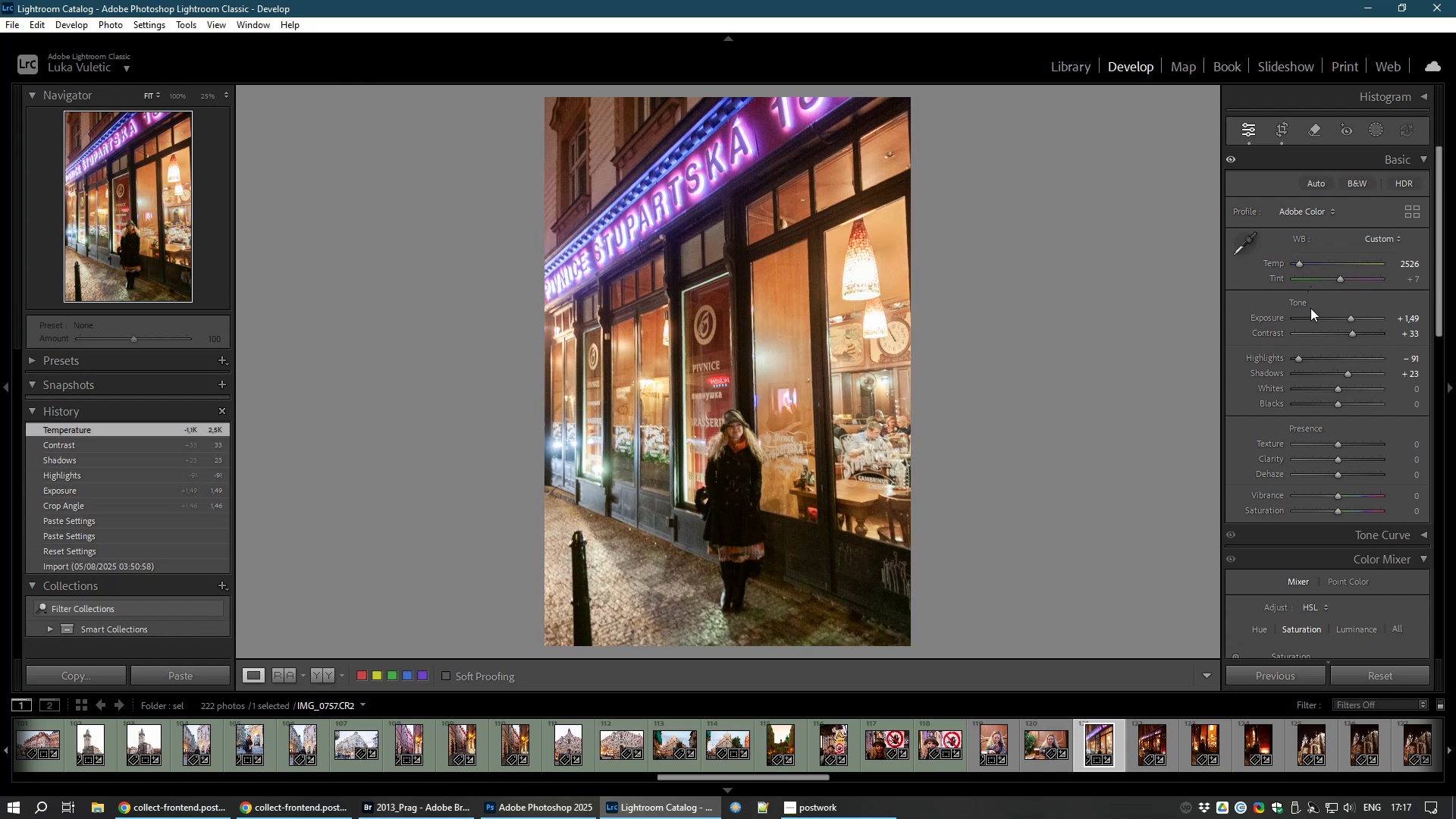 
hold_key(key=ControlLeft, duration=1.52)
left_click([1146, 739])
 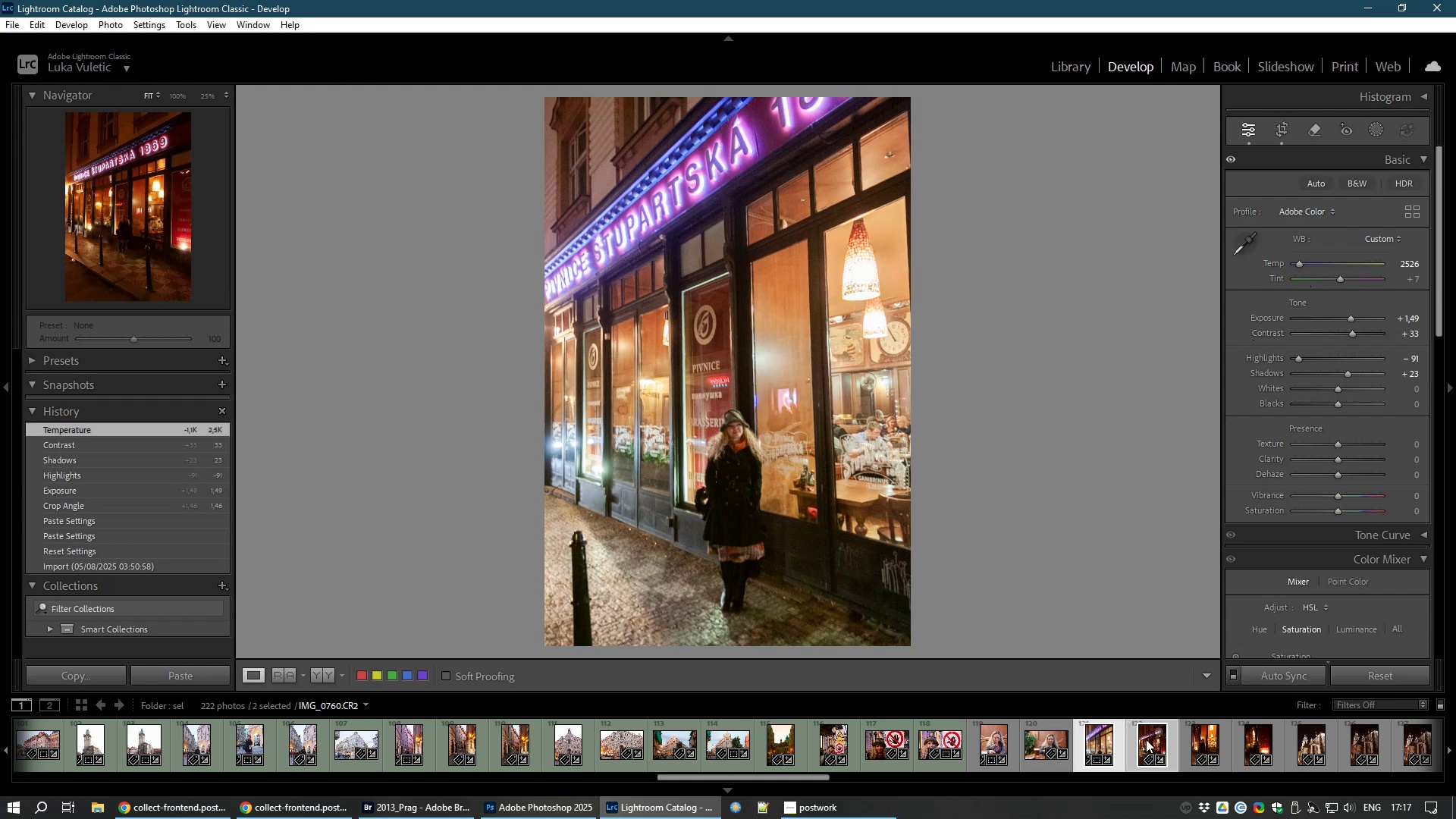 
hold_key(key=ControlLeft, duration=1.02)
left_click([1201, 733])
 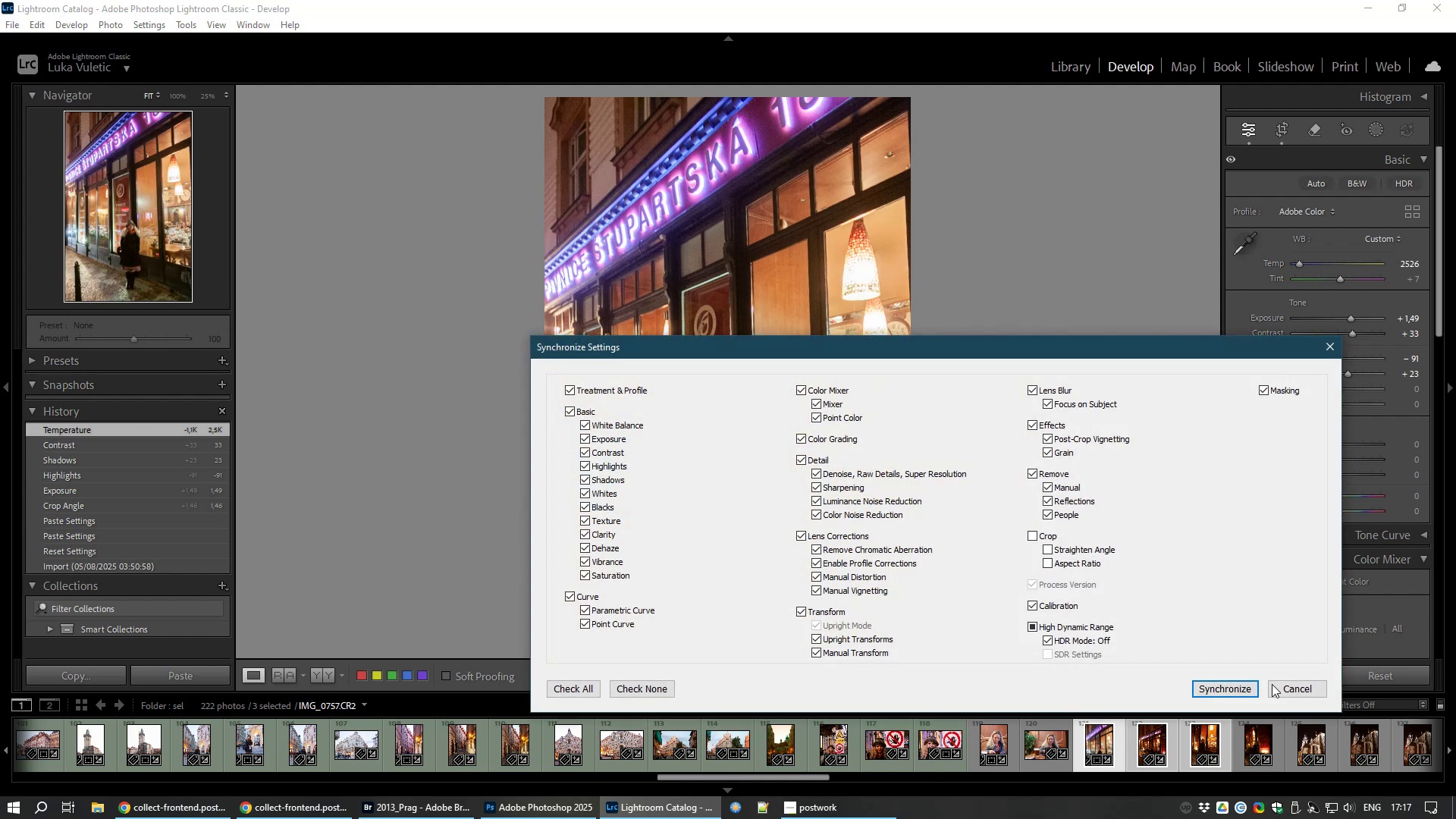 
left_click([1218, 691])
 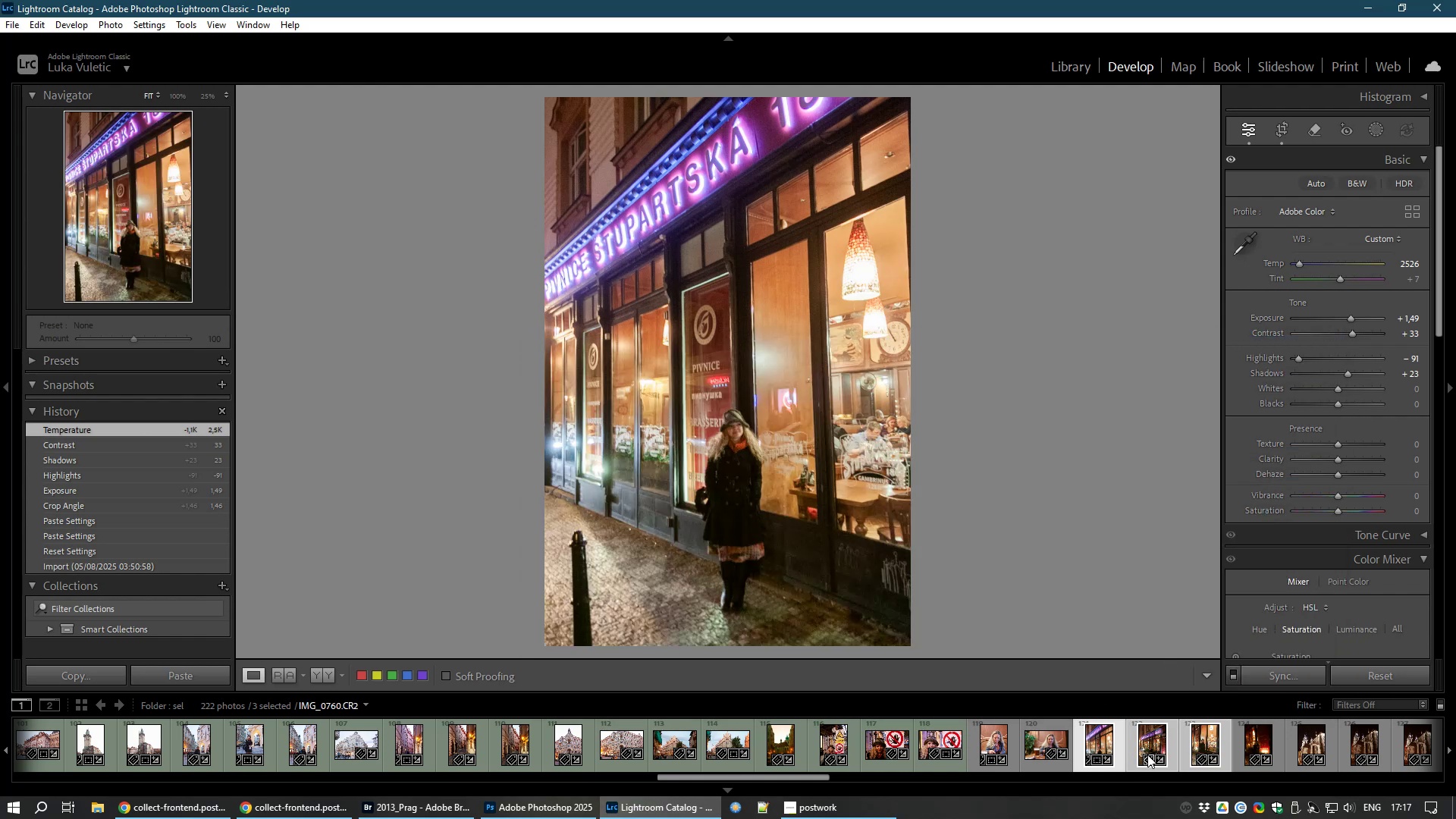 
left_click([1161, 744])
 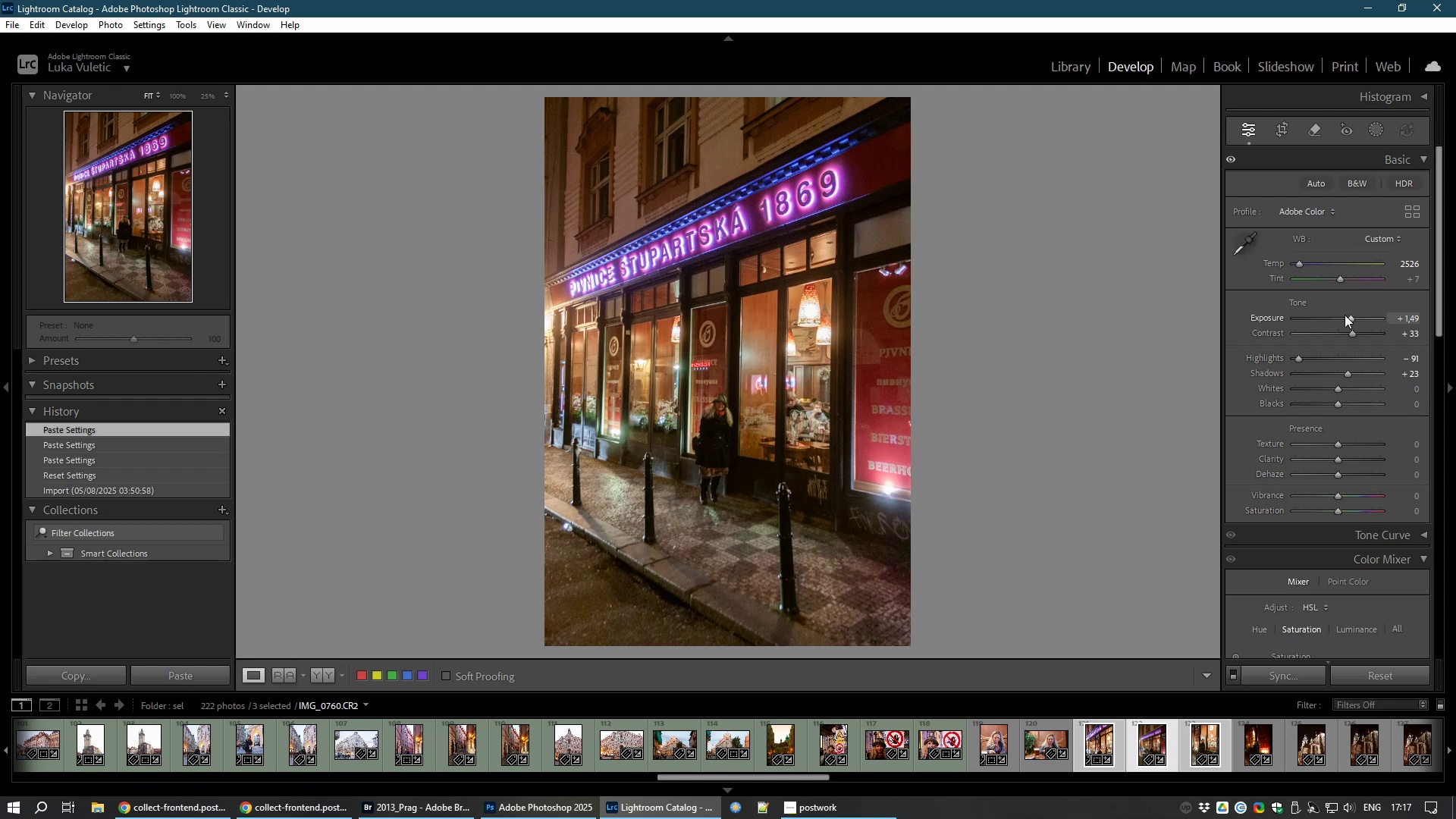 
wait(8.99)
 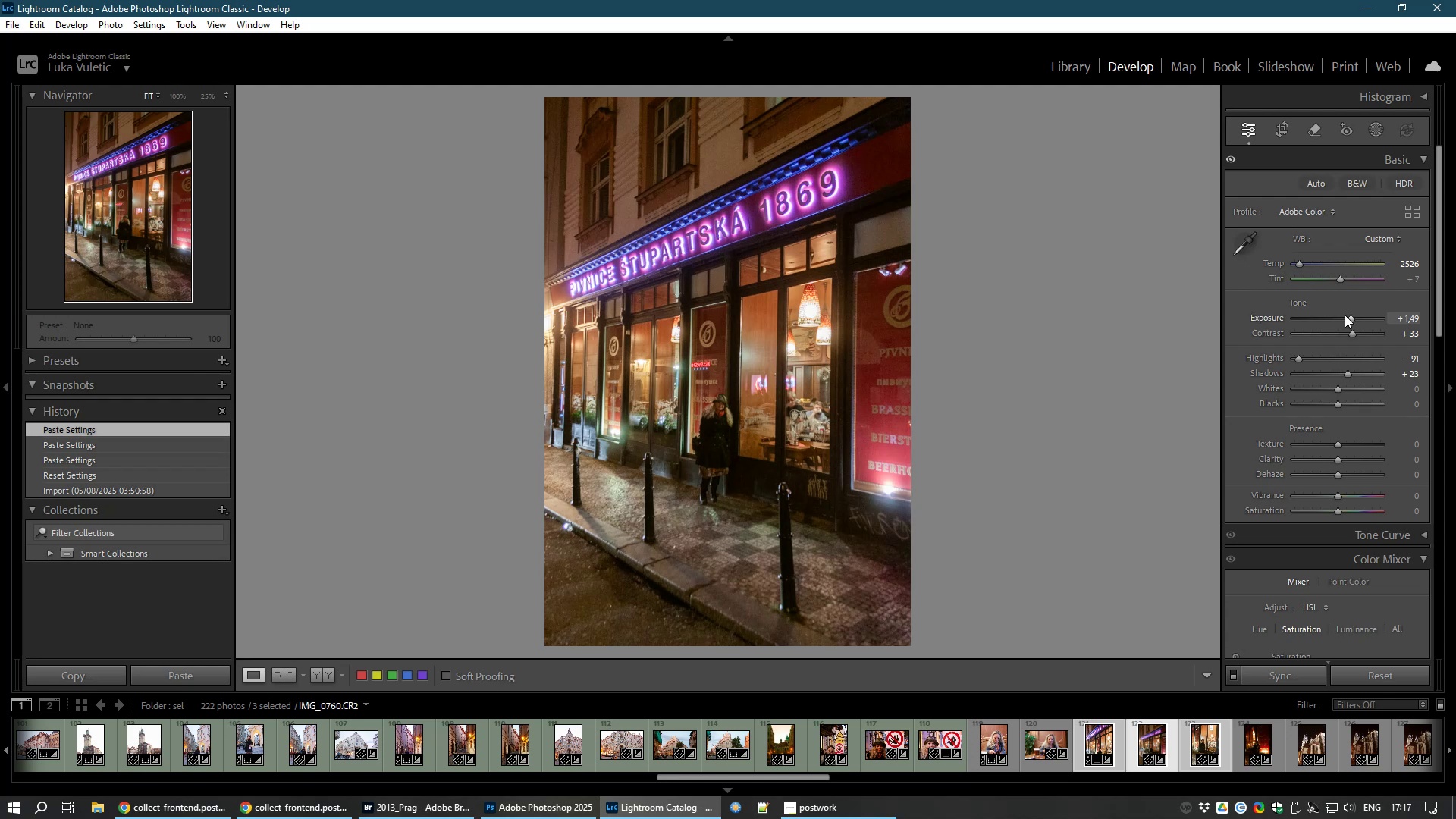 
left_click([679, 413])
 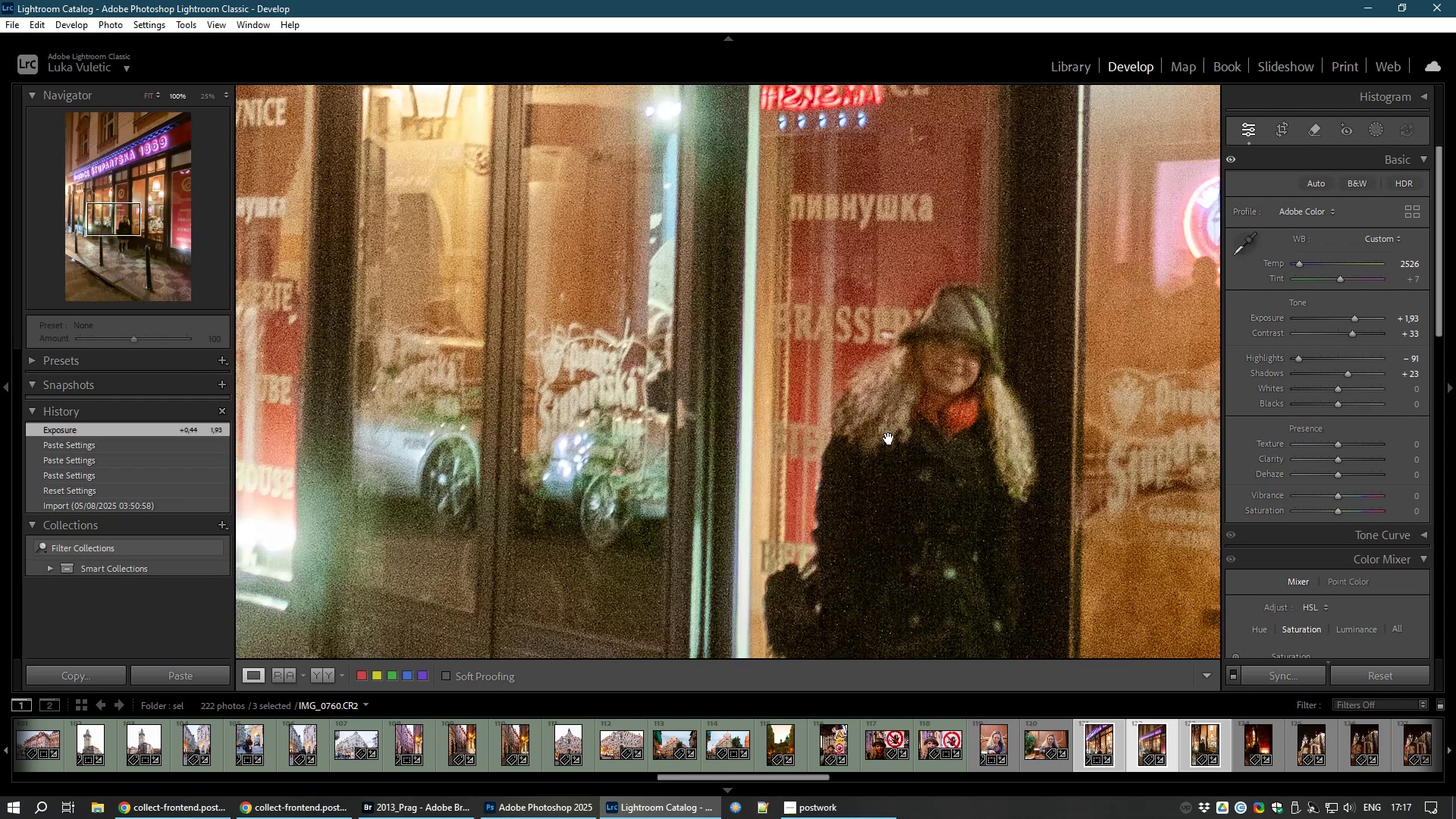 
left_click([889, 438])
 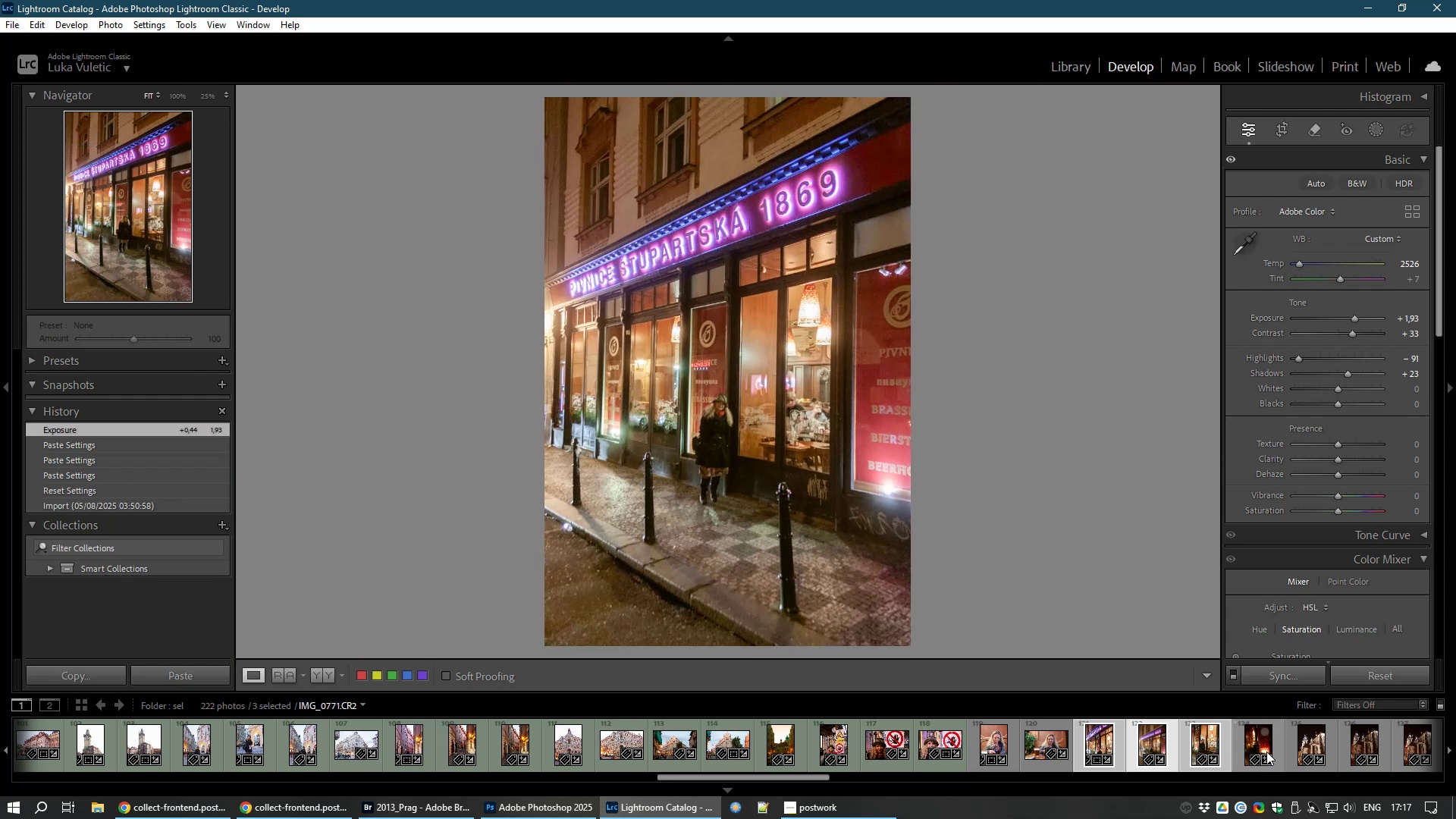 
mouse_move([1188, 739])
 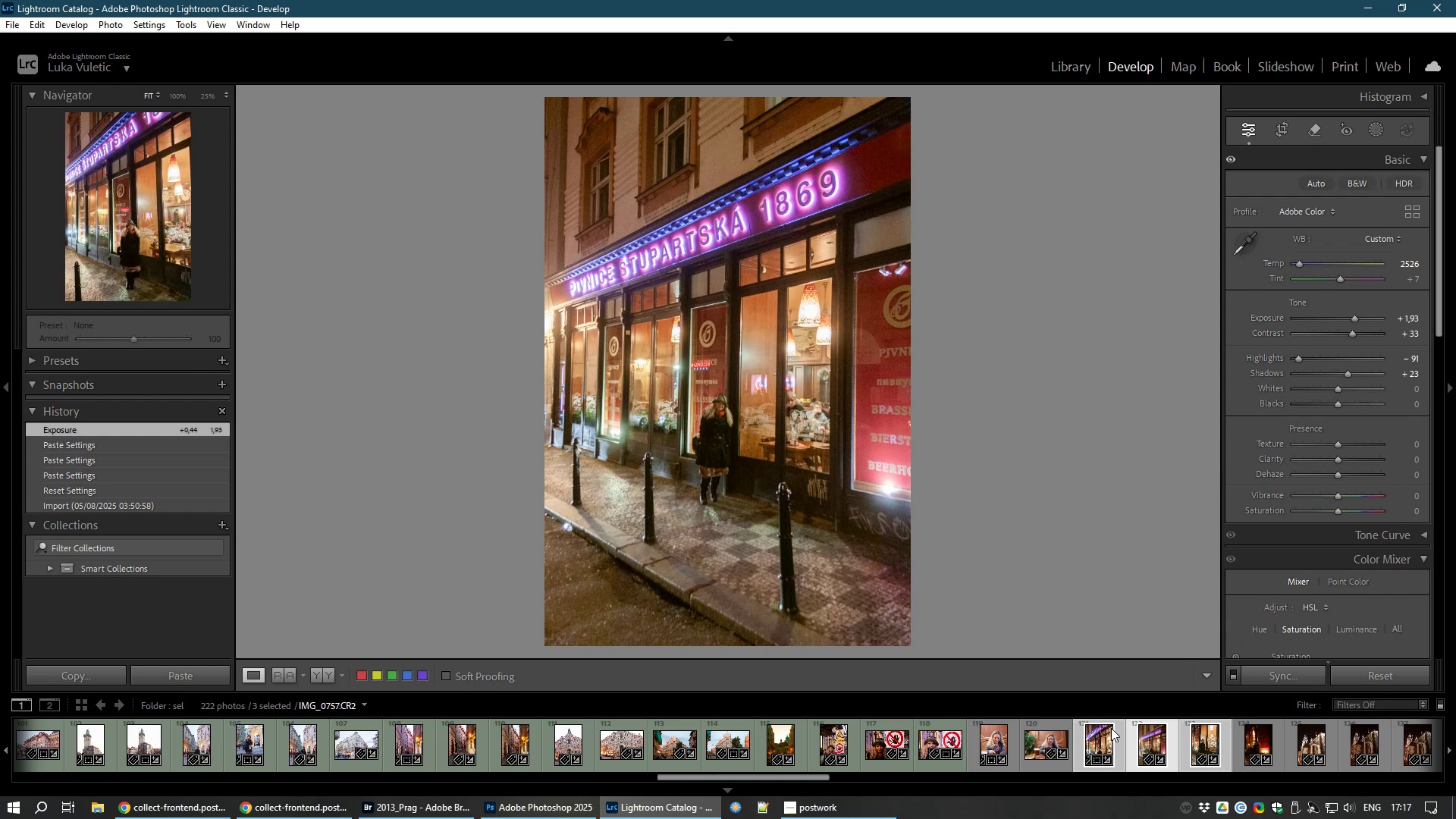 
key(Control+D)
 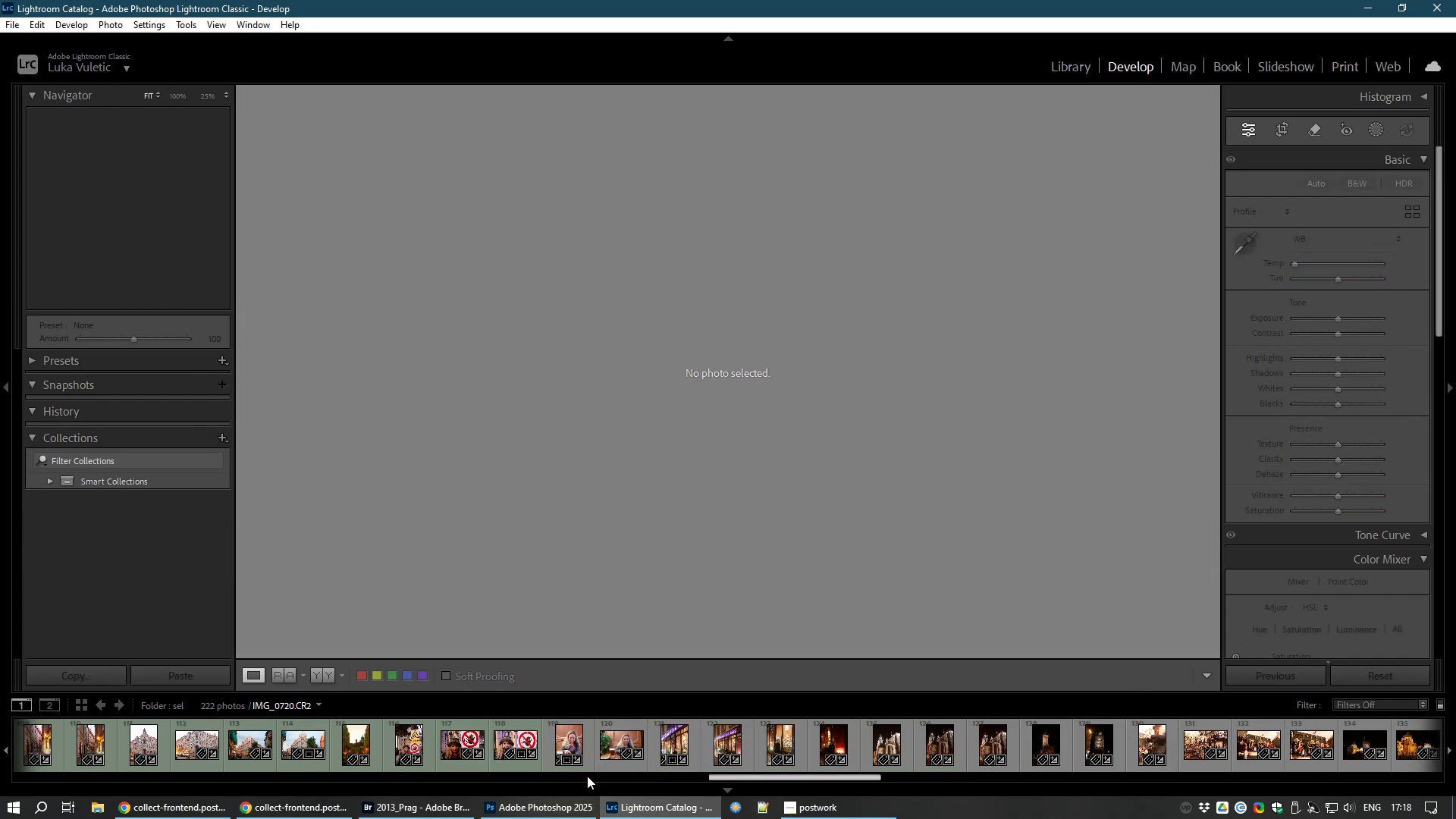 
wait(5.41)
 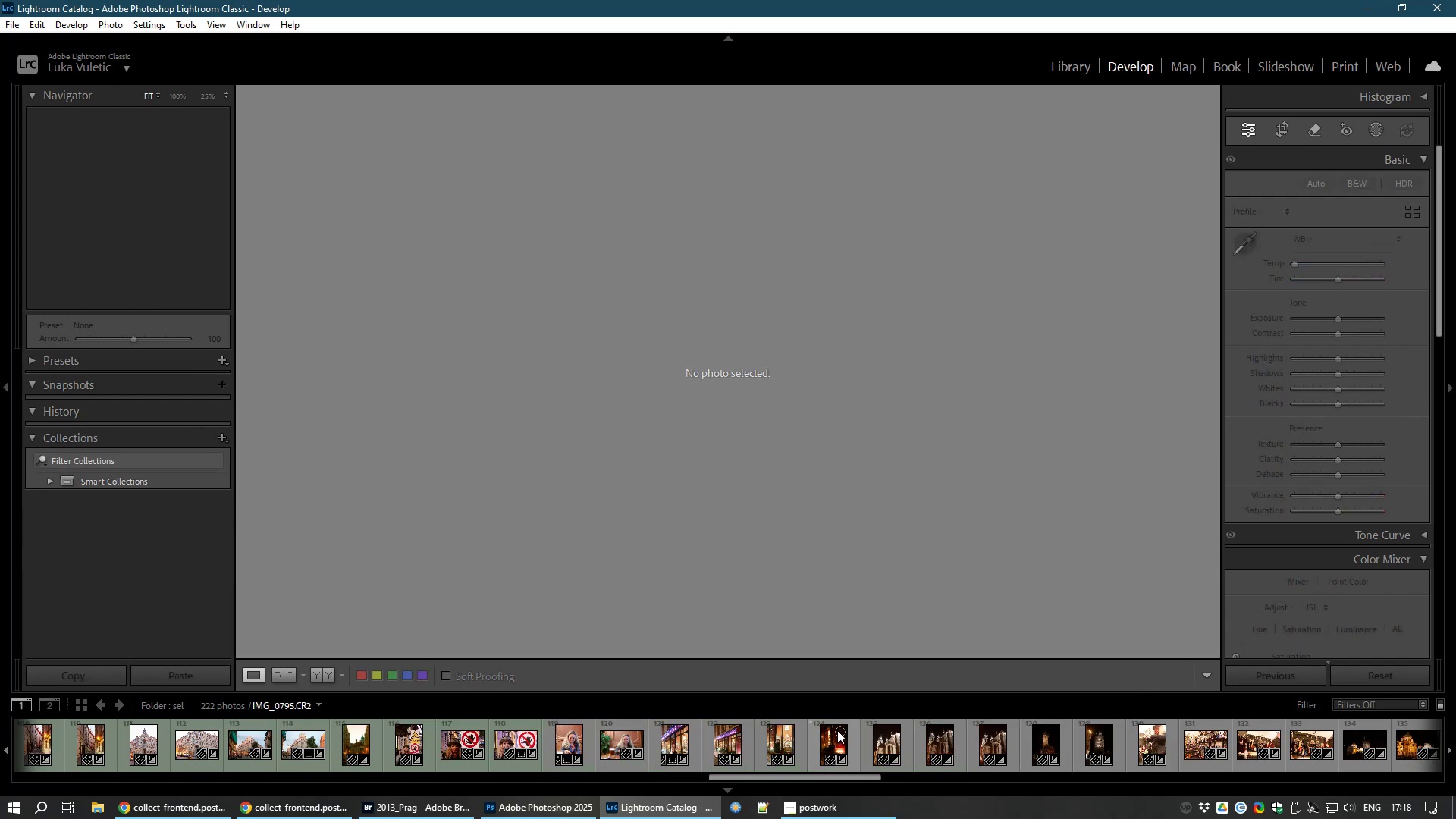 
left_click([573, 742])
 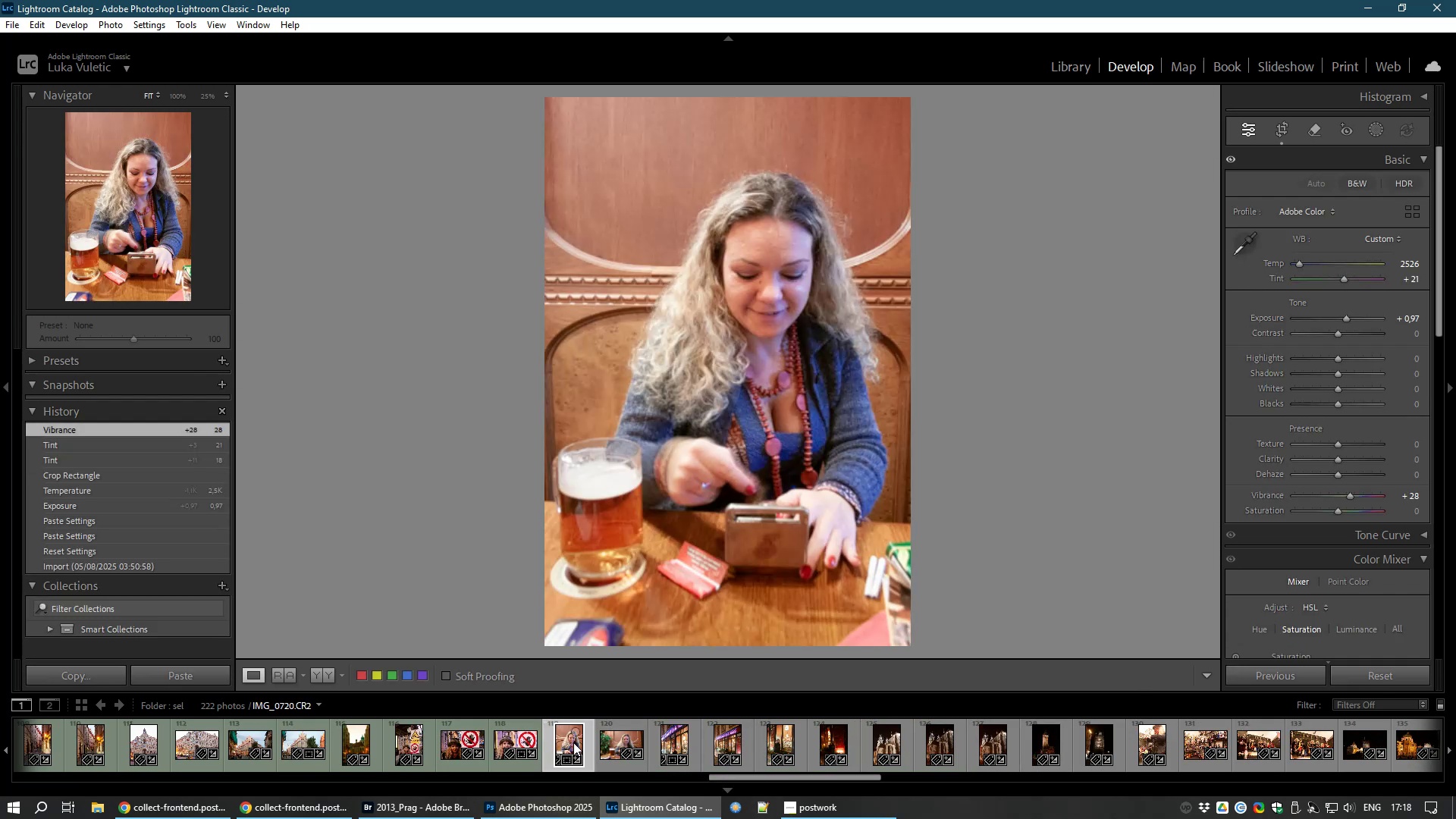 
key(8)
 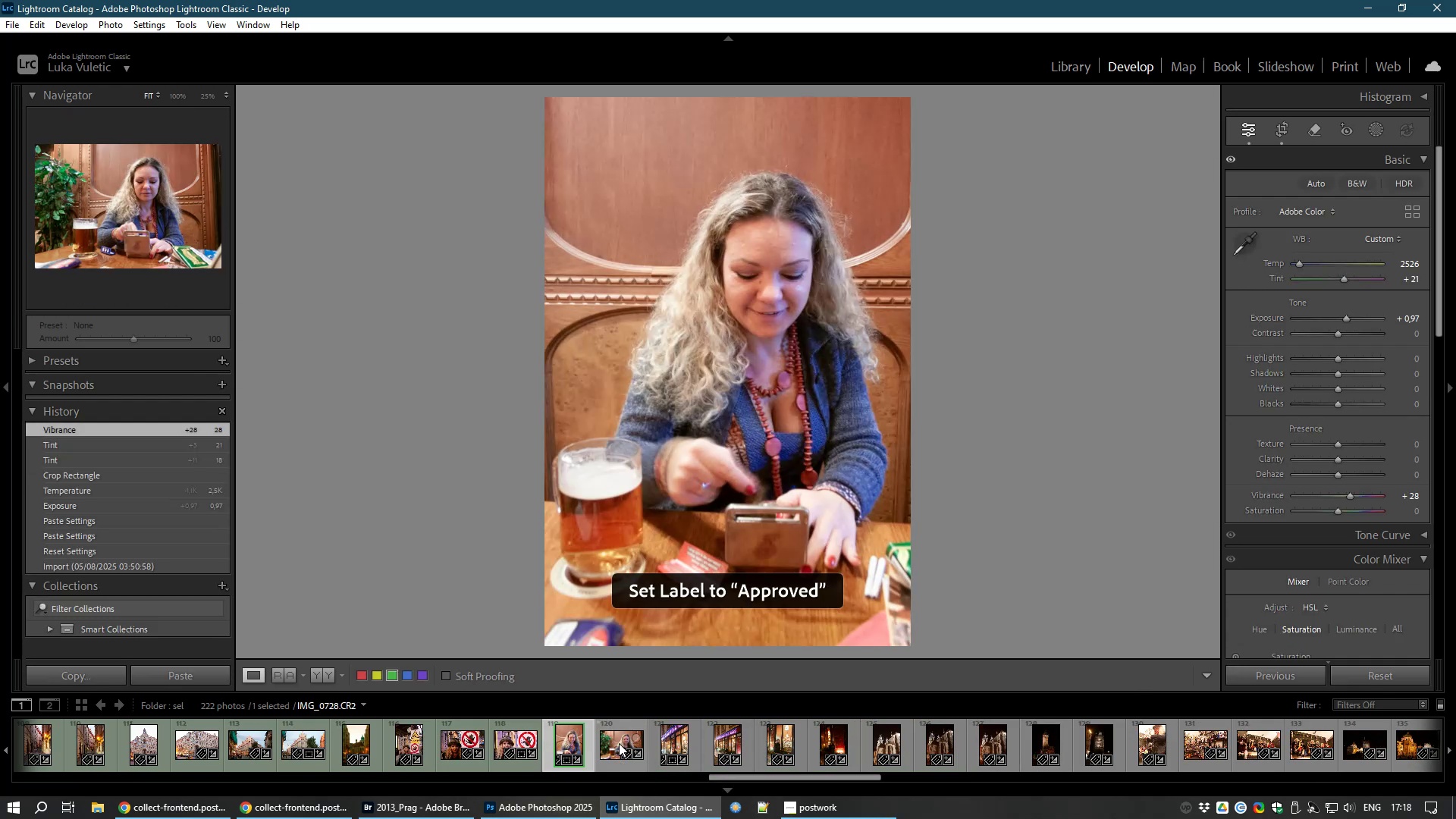 
key(8)
 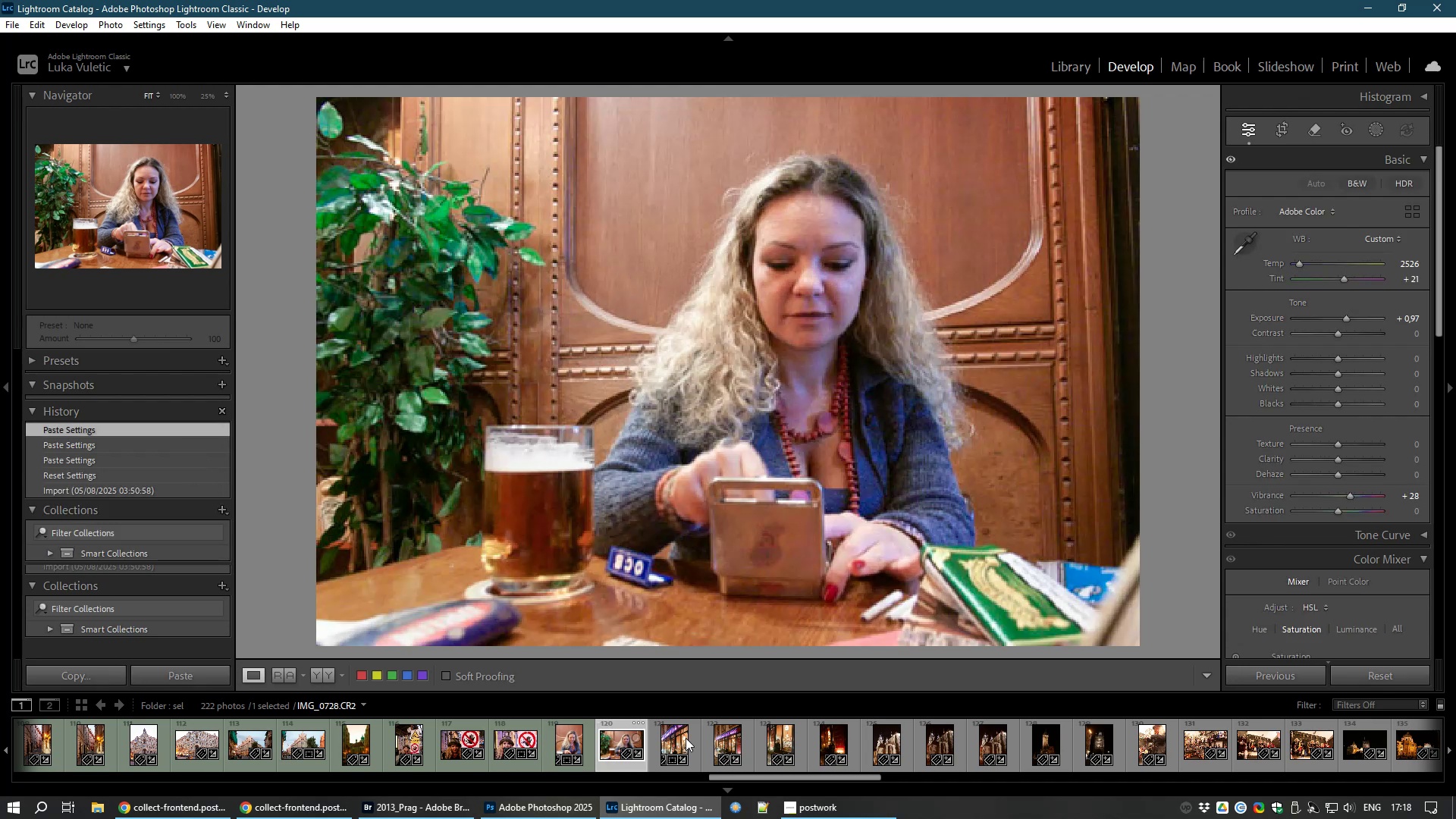 
left_click([619, 743])
 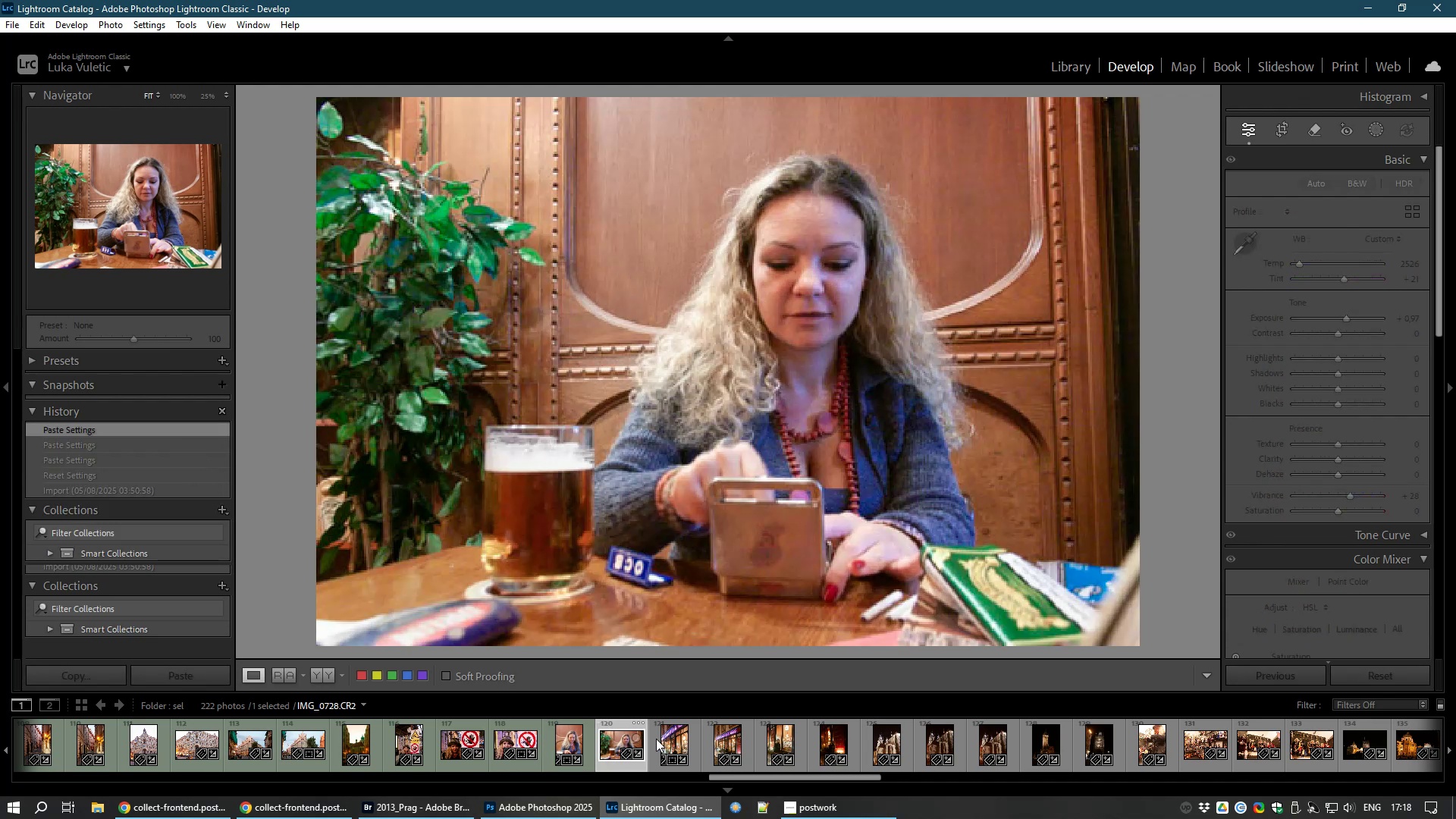 
left_click([676, 738])
 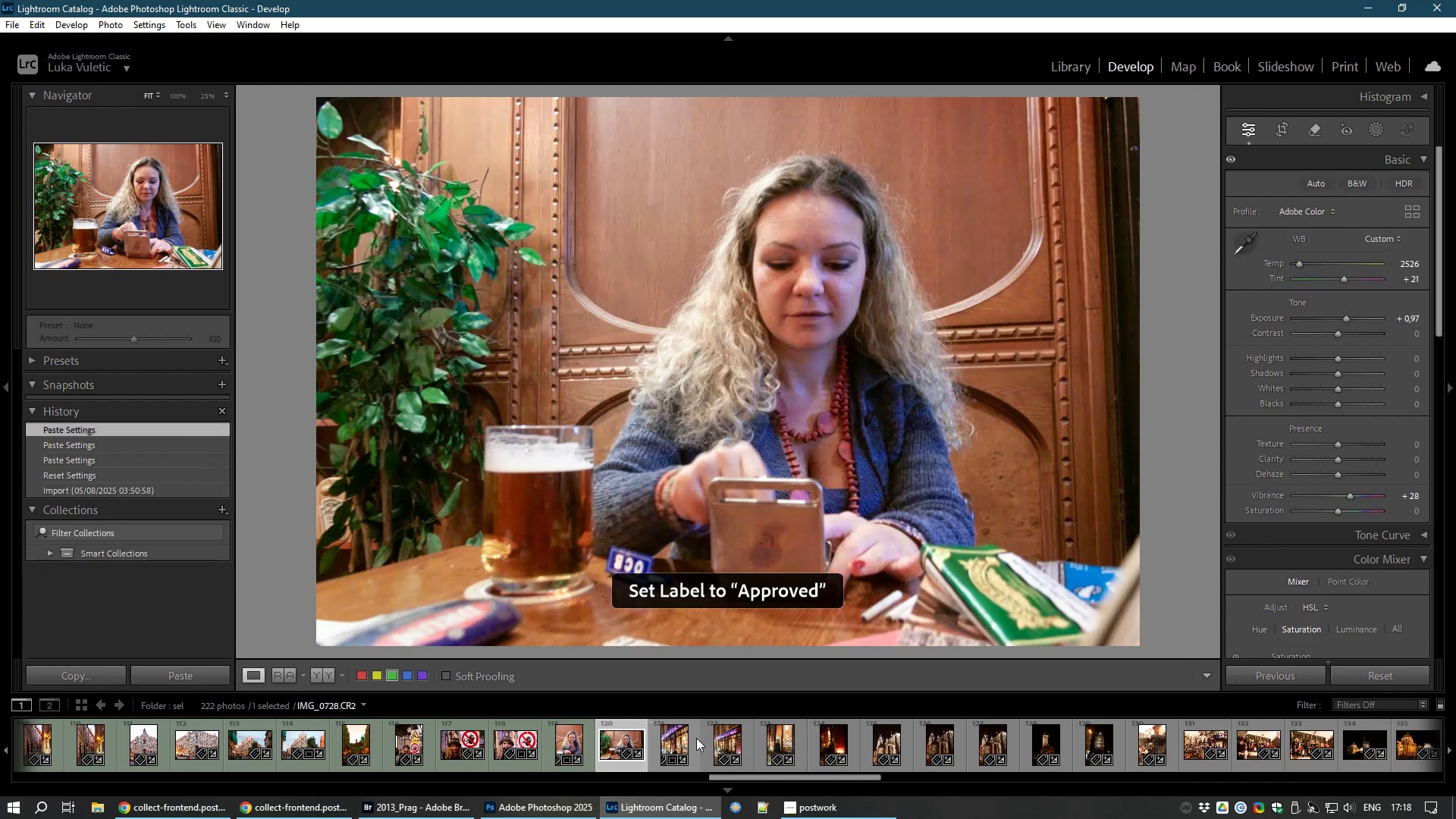 
key(8)
 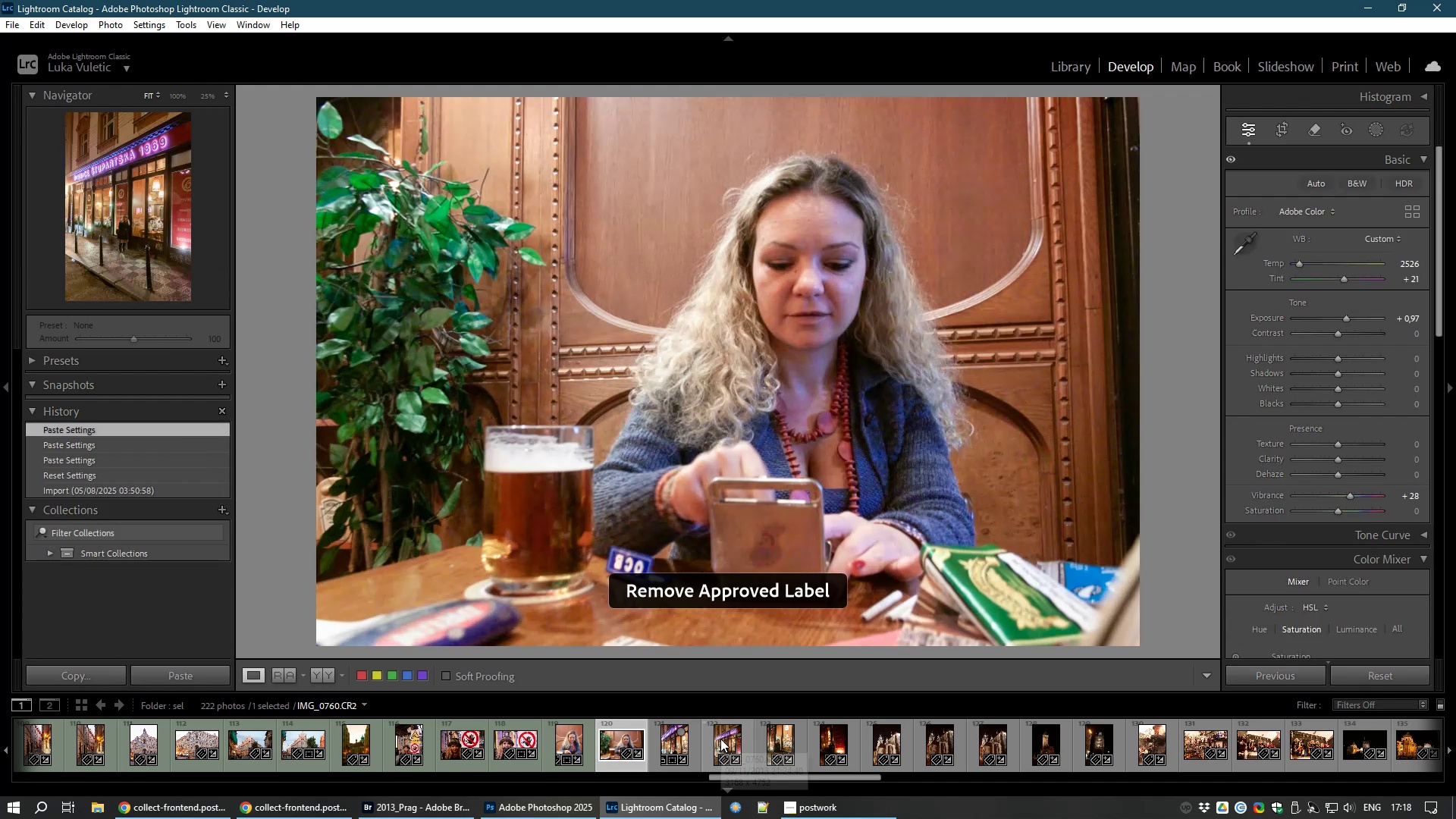 
left_click([720, 739])
 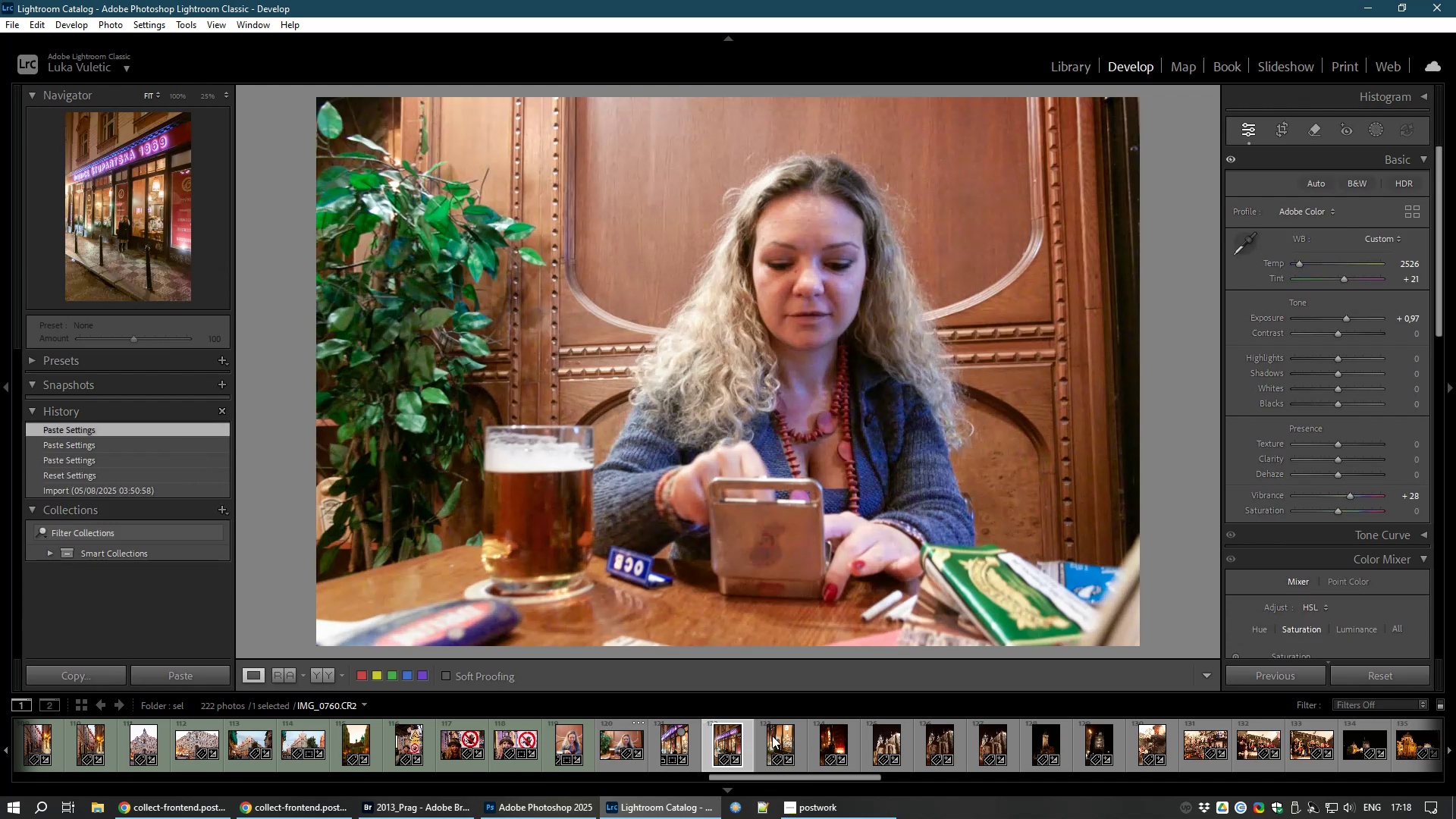 
key(8)
 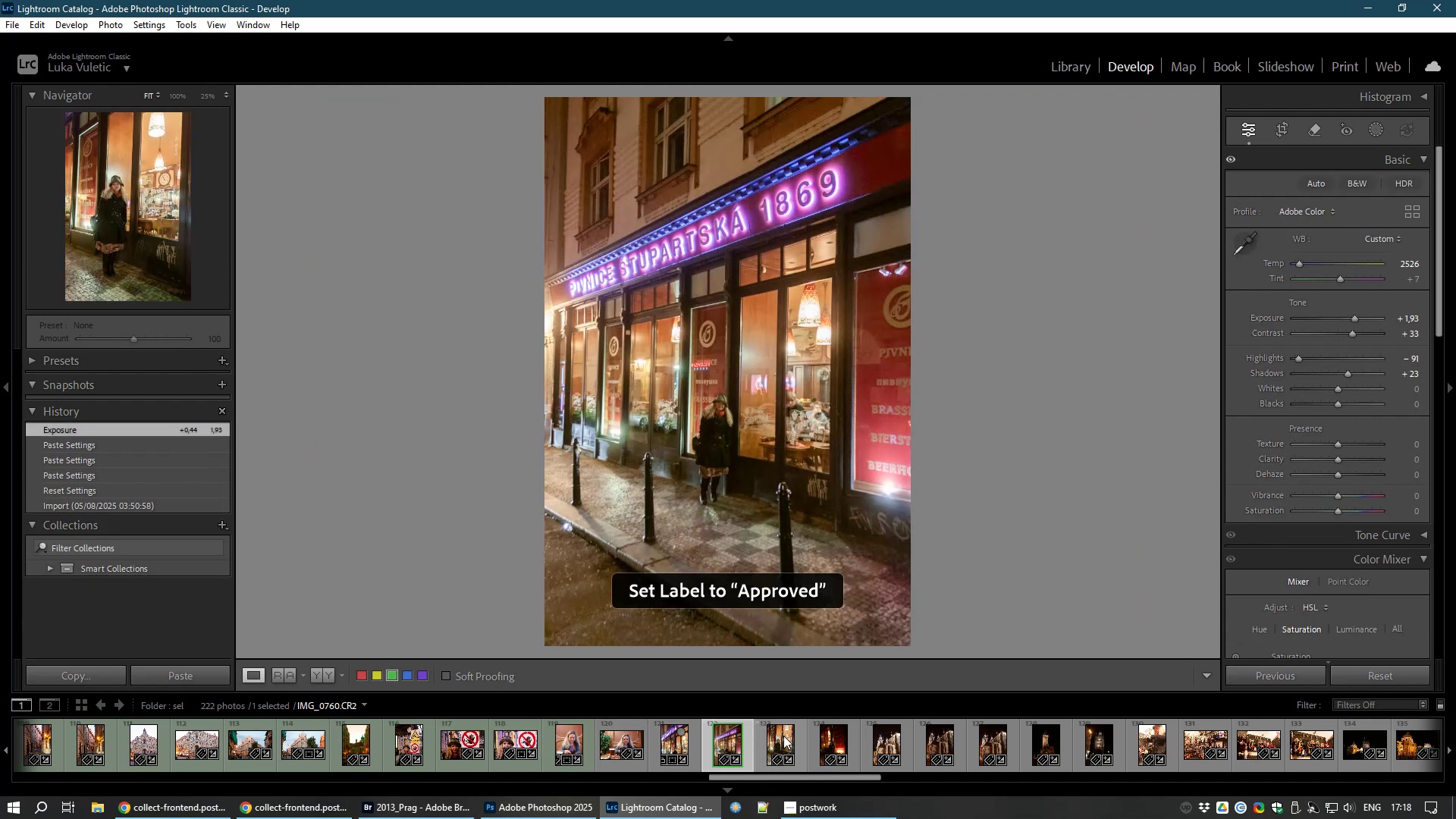 
left_click([783, 736])
 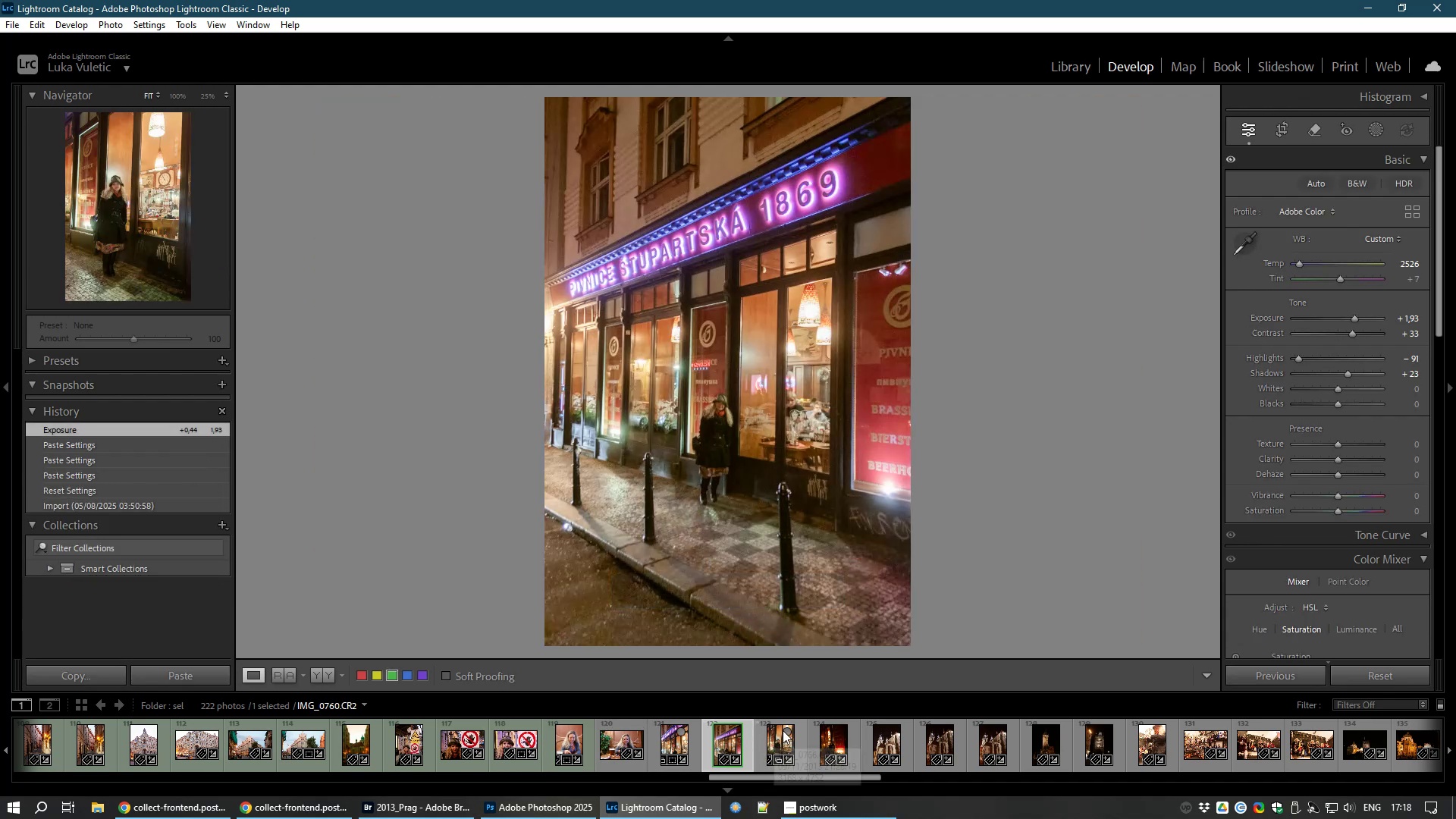 
left_click([790, 734])
 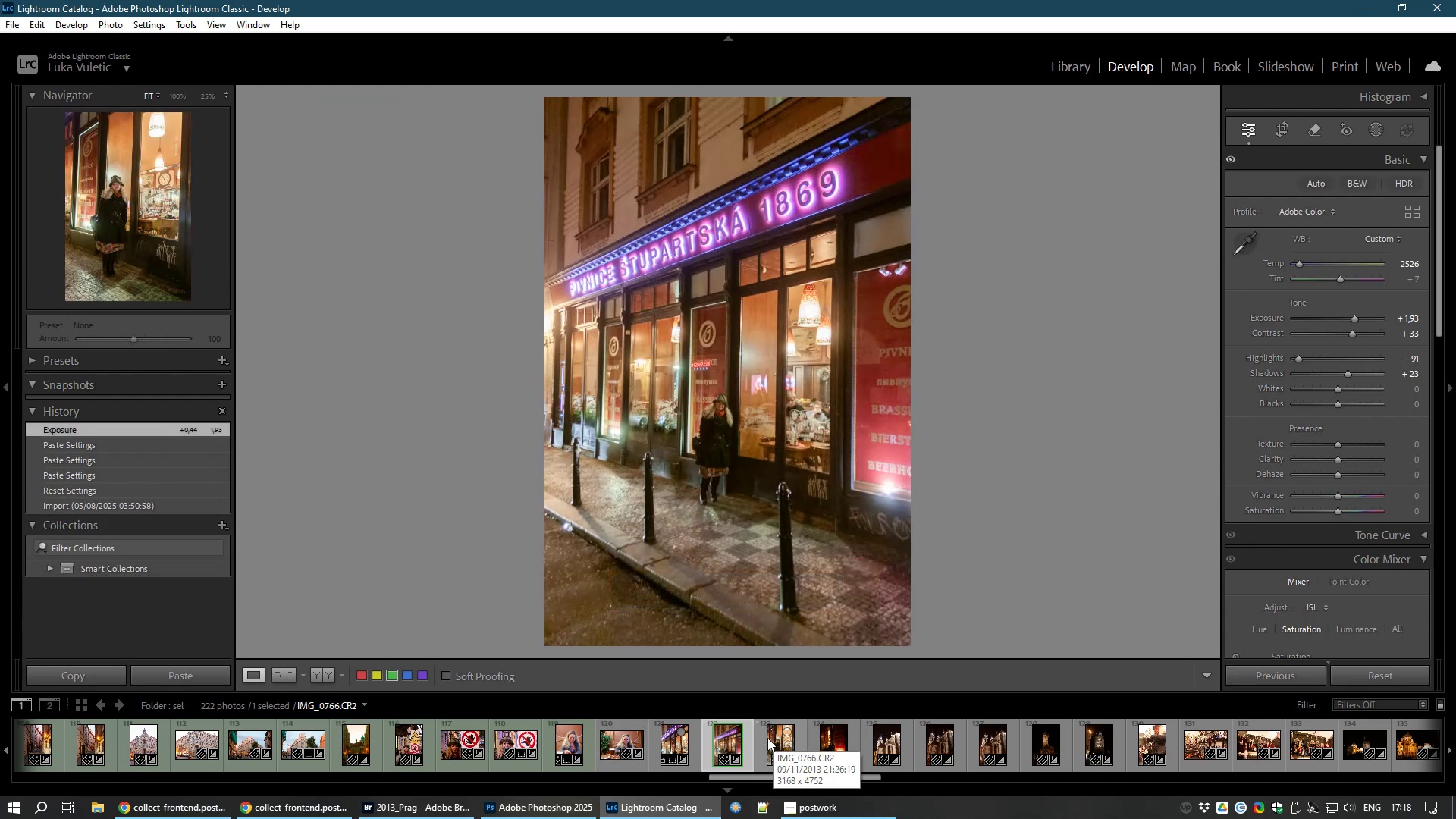 
left_click([767, 738])
 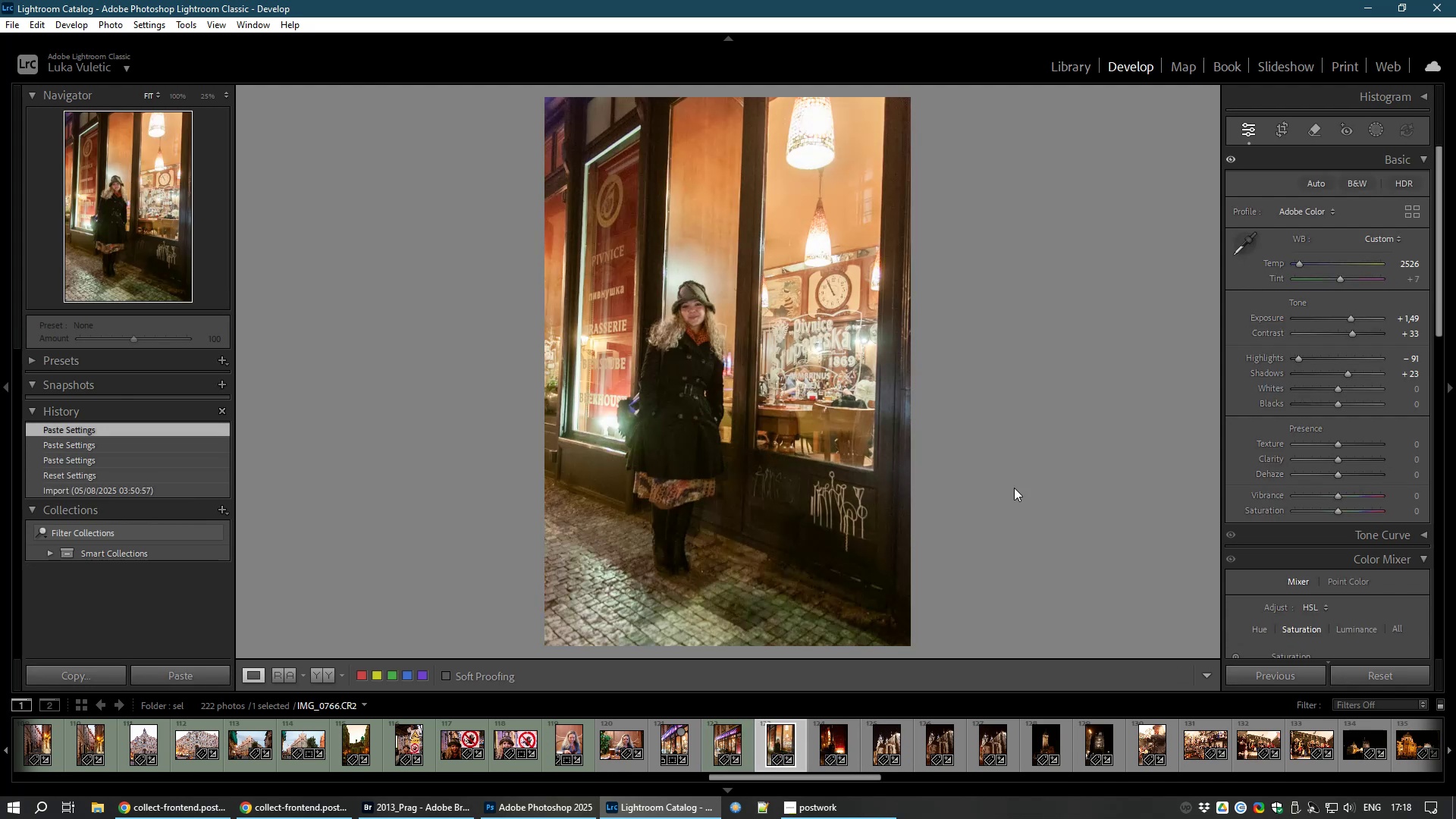 
wait(10.18)
 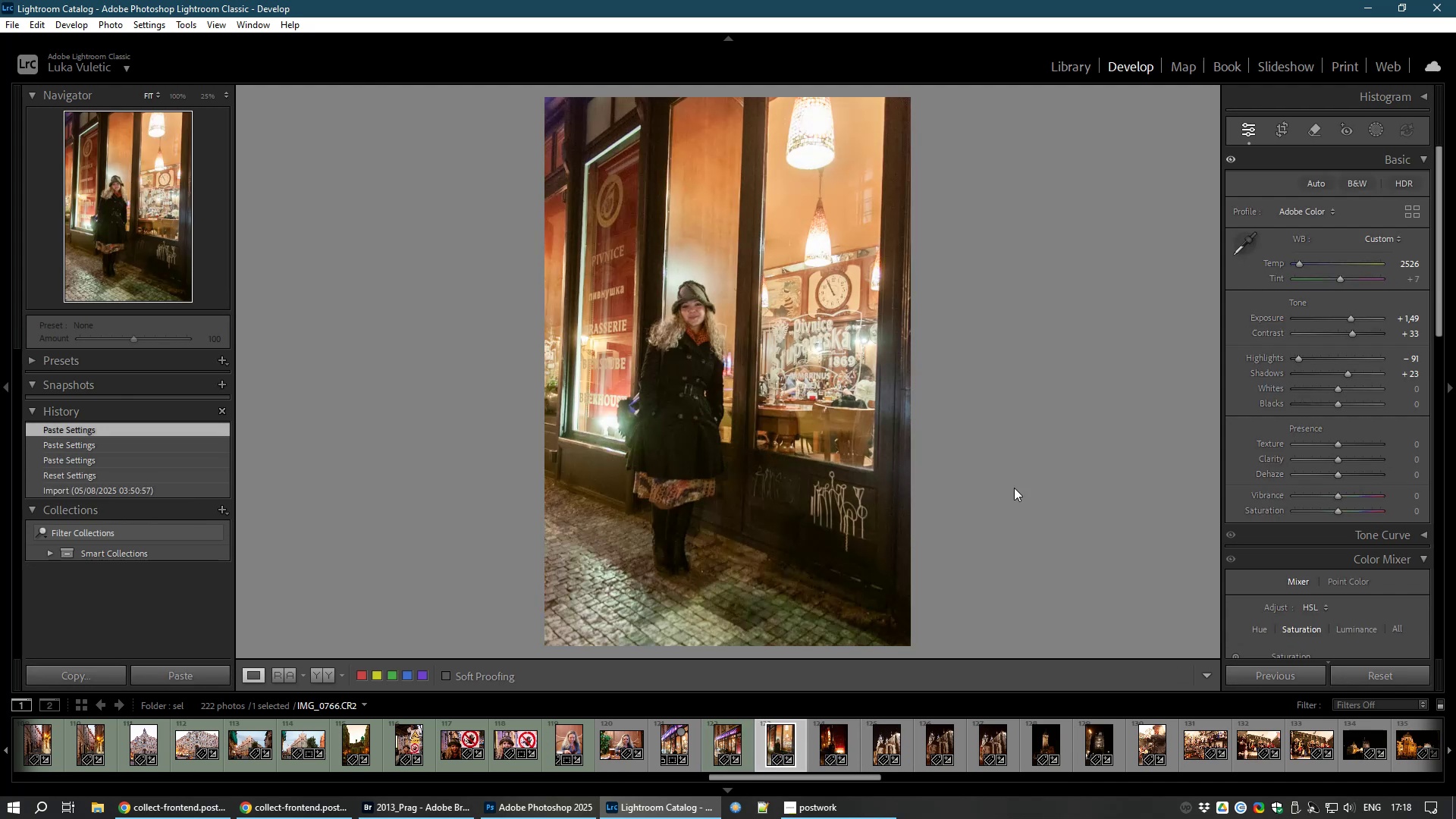 
left_click([1282, 126])
 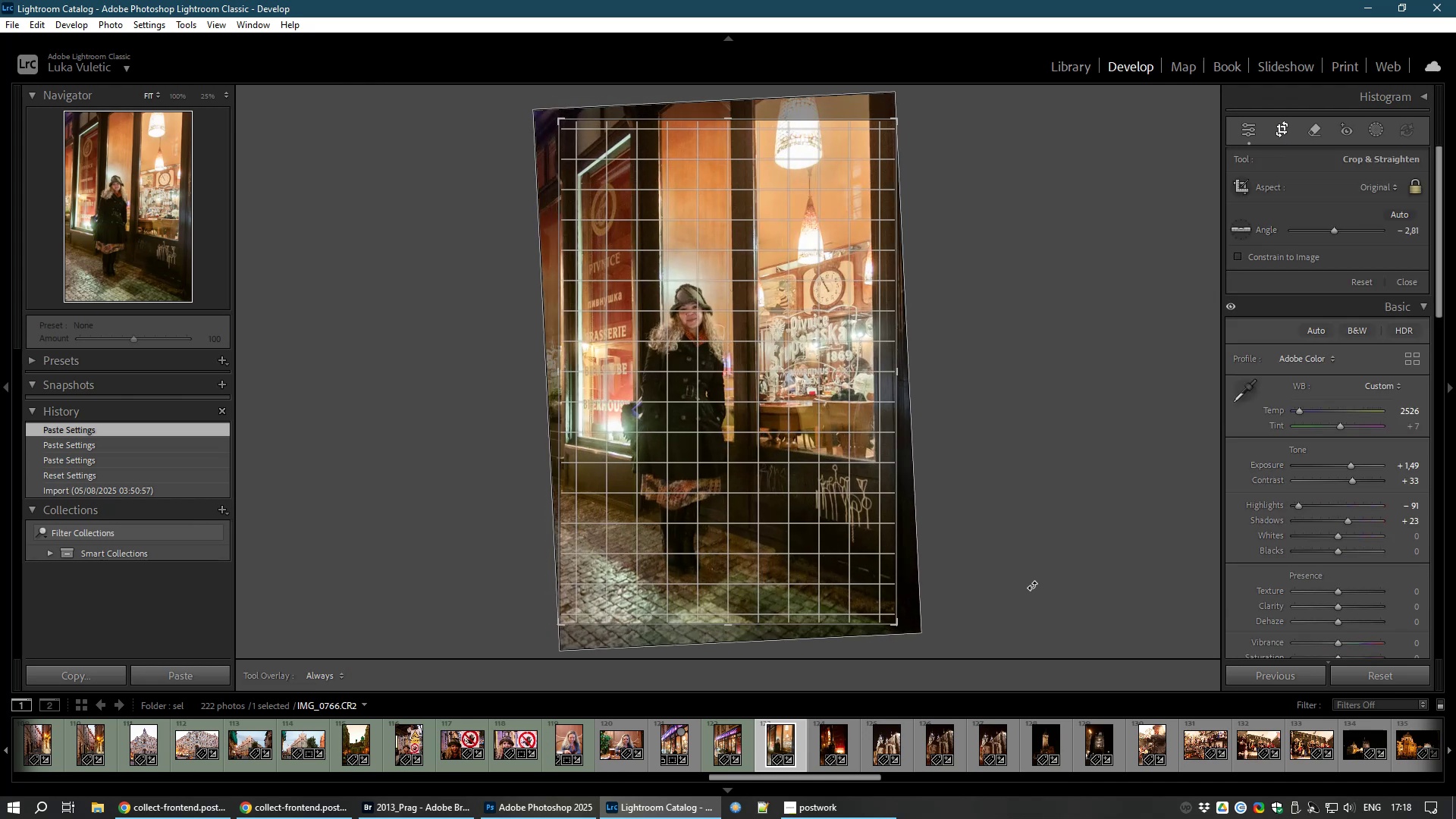 
double_click([783, 523])
 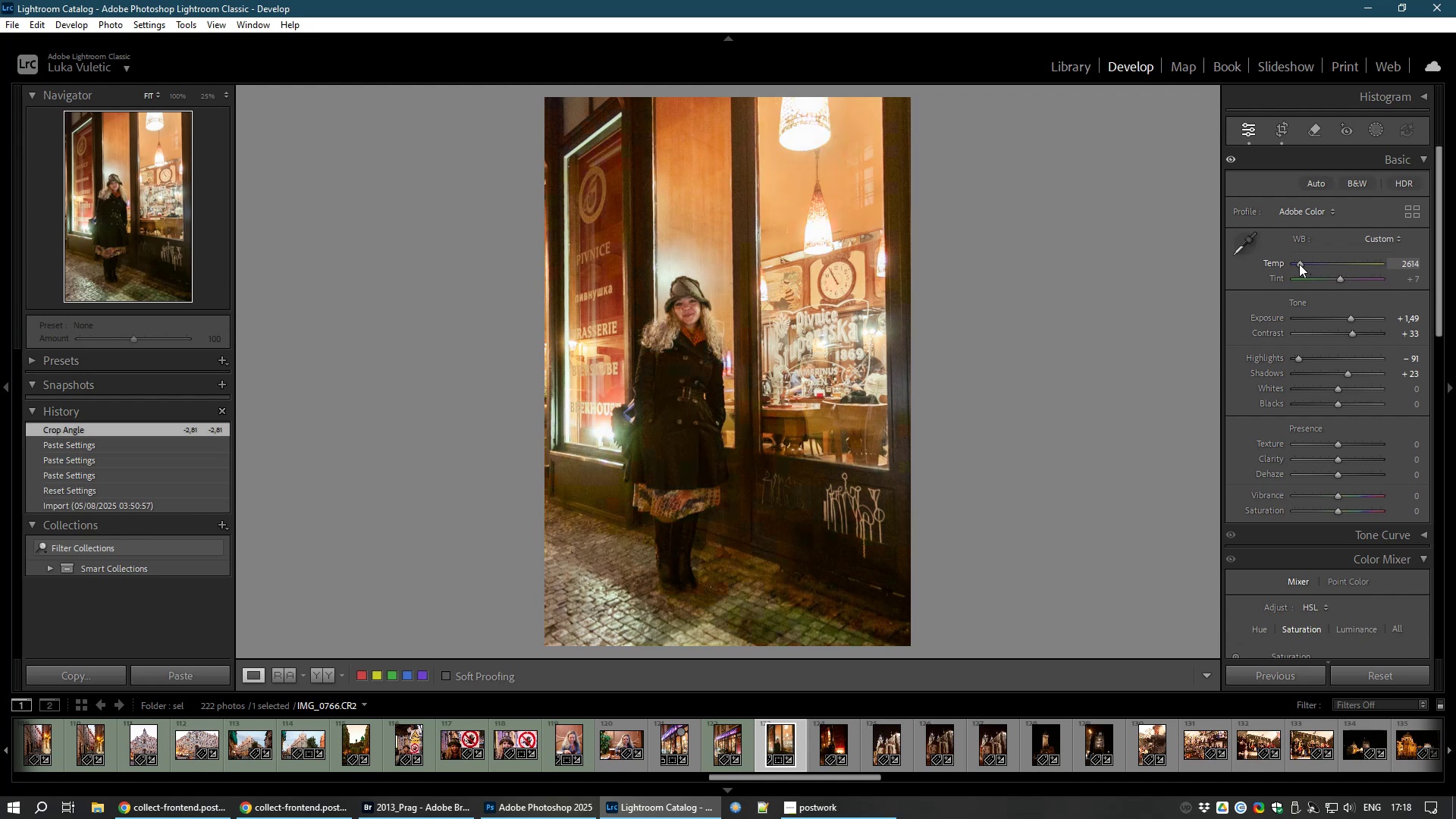 
wait(12.64)
 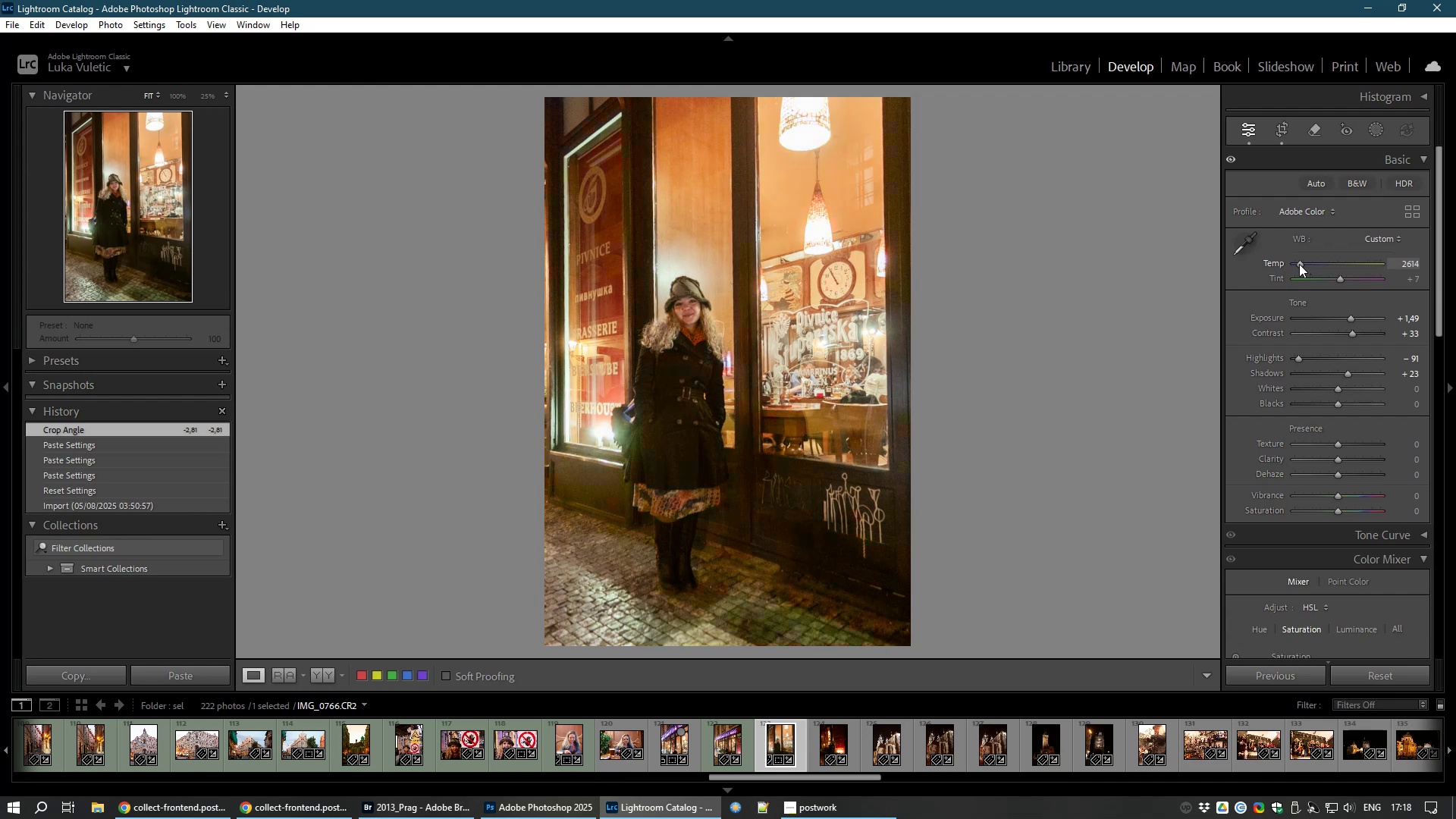 
left_click([823, 745])
 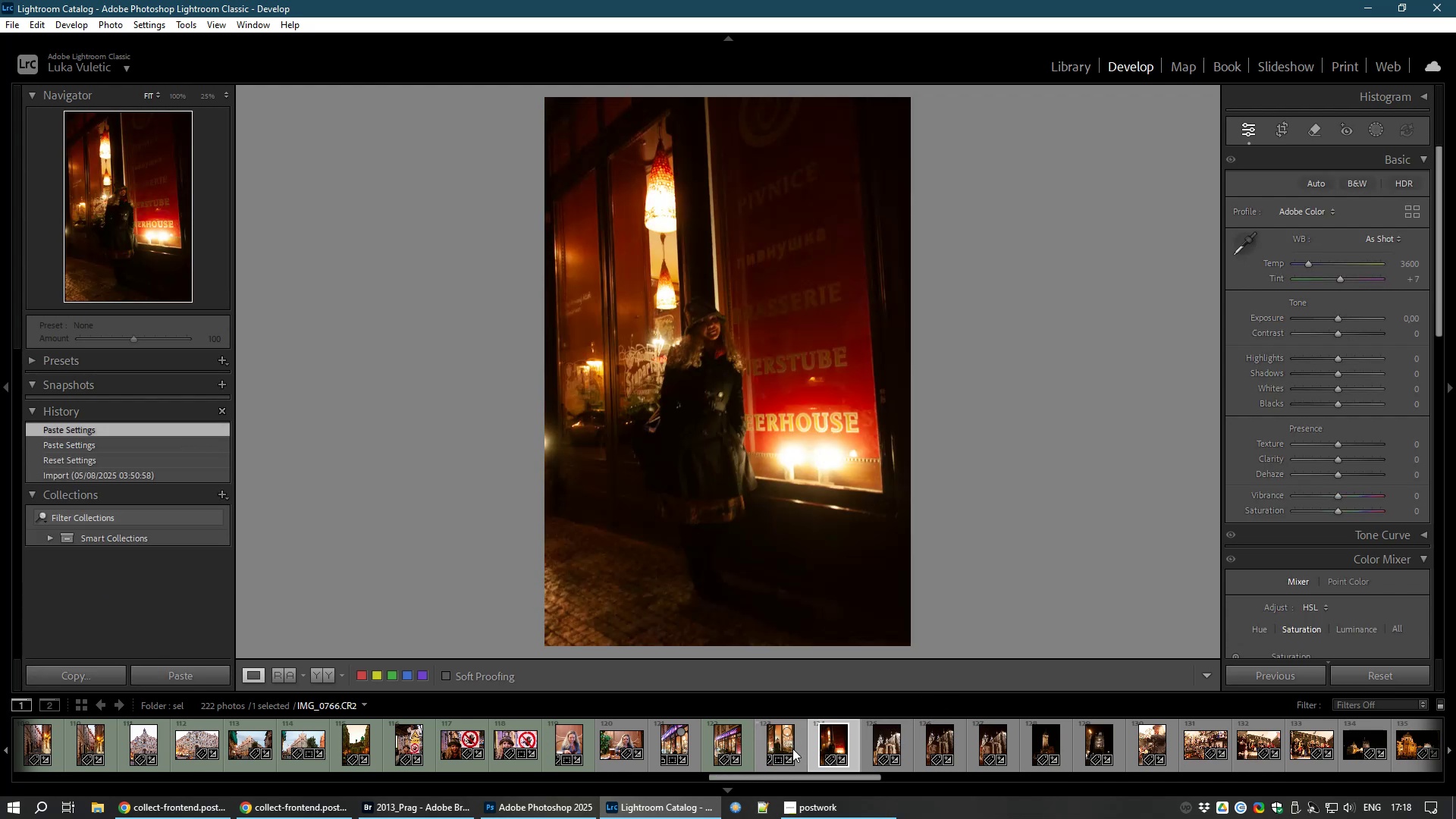 
left_click([782, 745])
 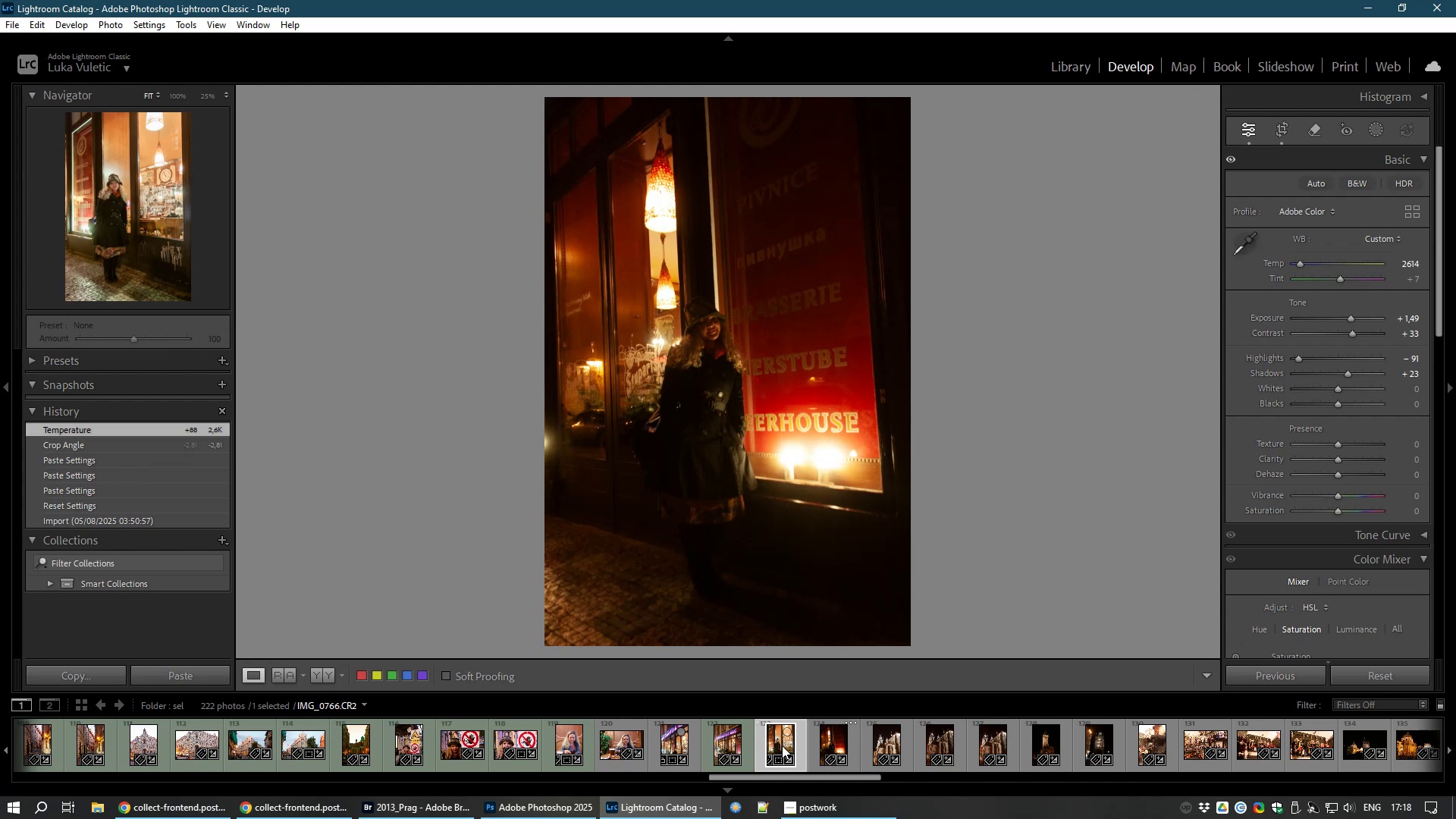 
key(8)
 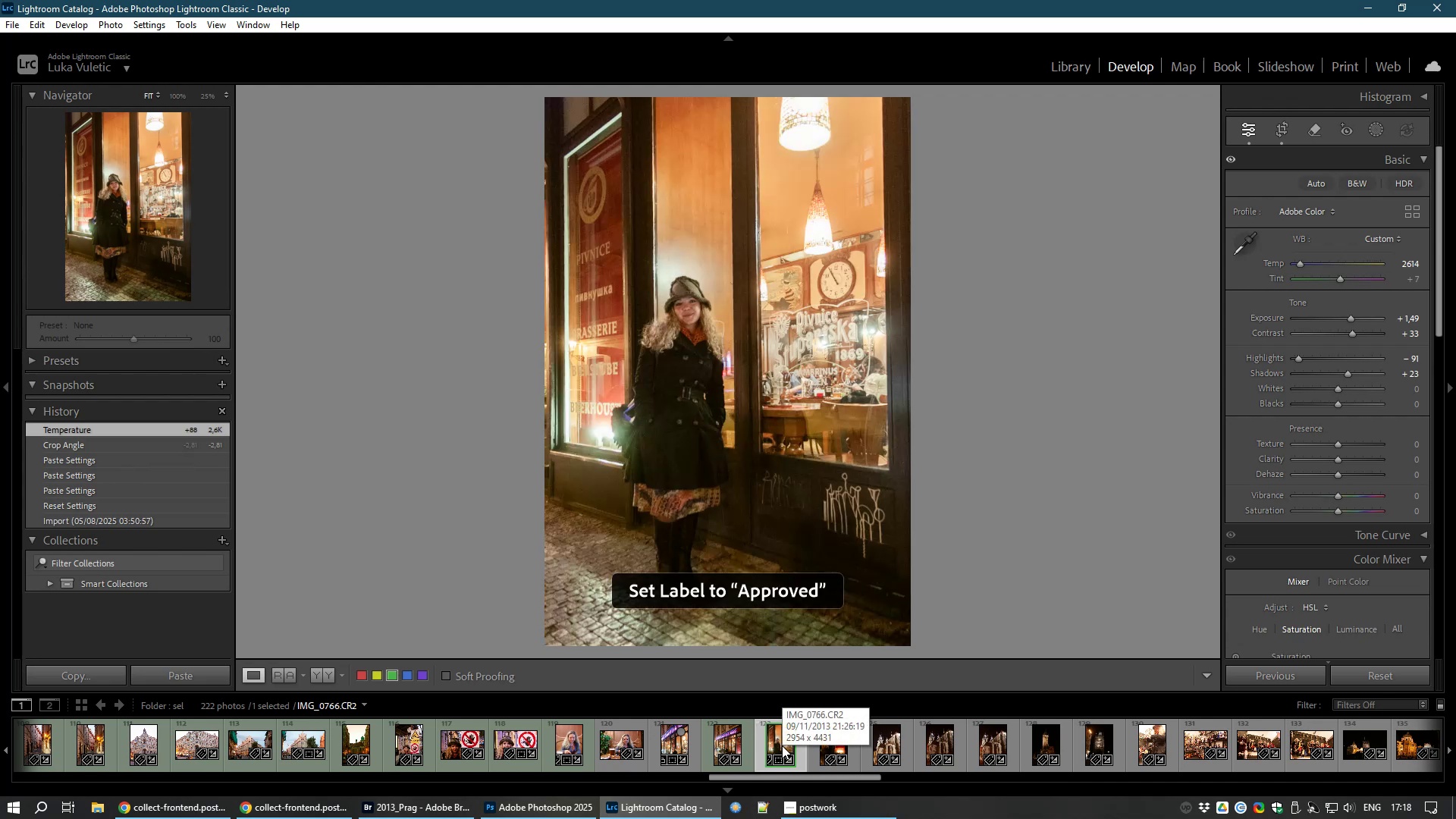 
hold_key(key=ControlLeft, duration=1.5)
left_click([828, 740])
 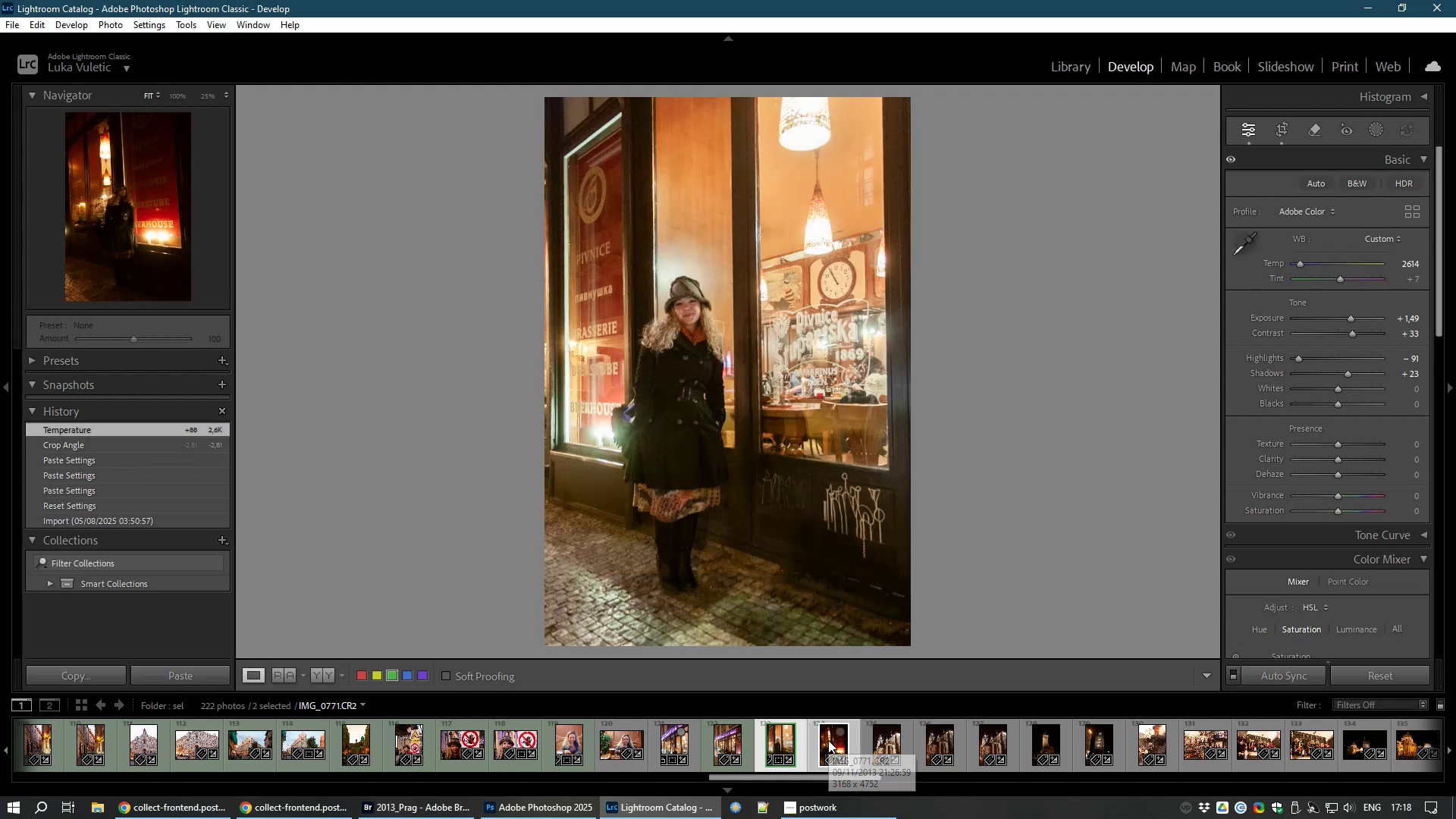 
key(Control+ControlLeft)
 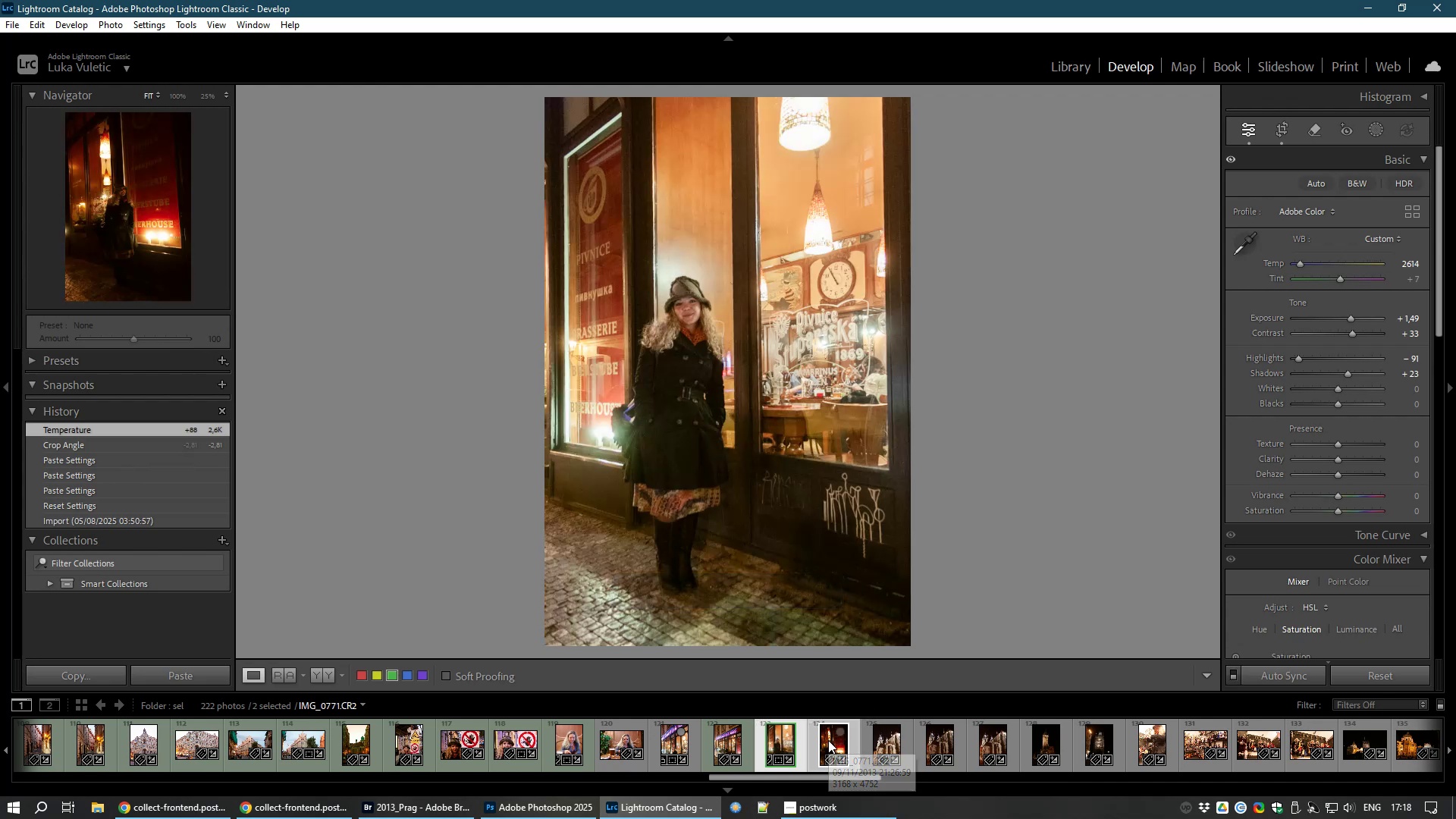 
key(Control+ControlLeft)
 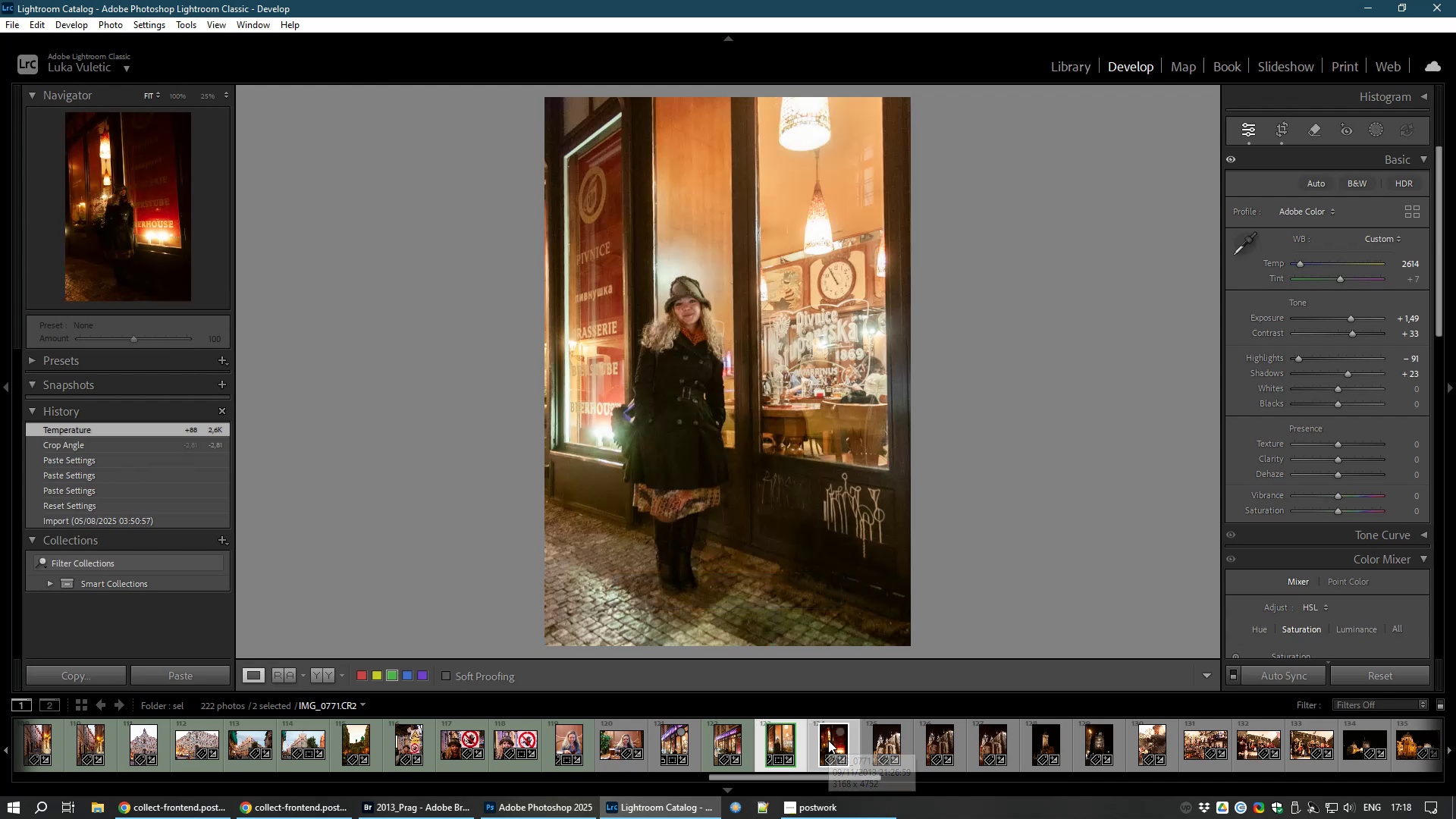 
key(Control+ControlLeft)
 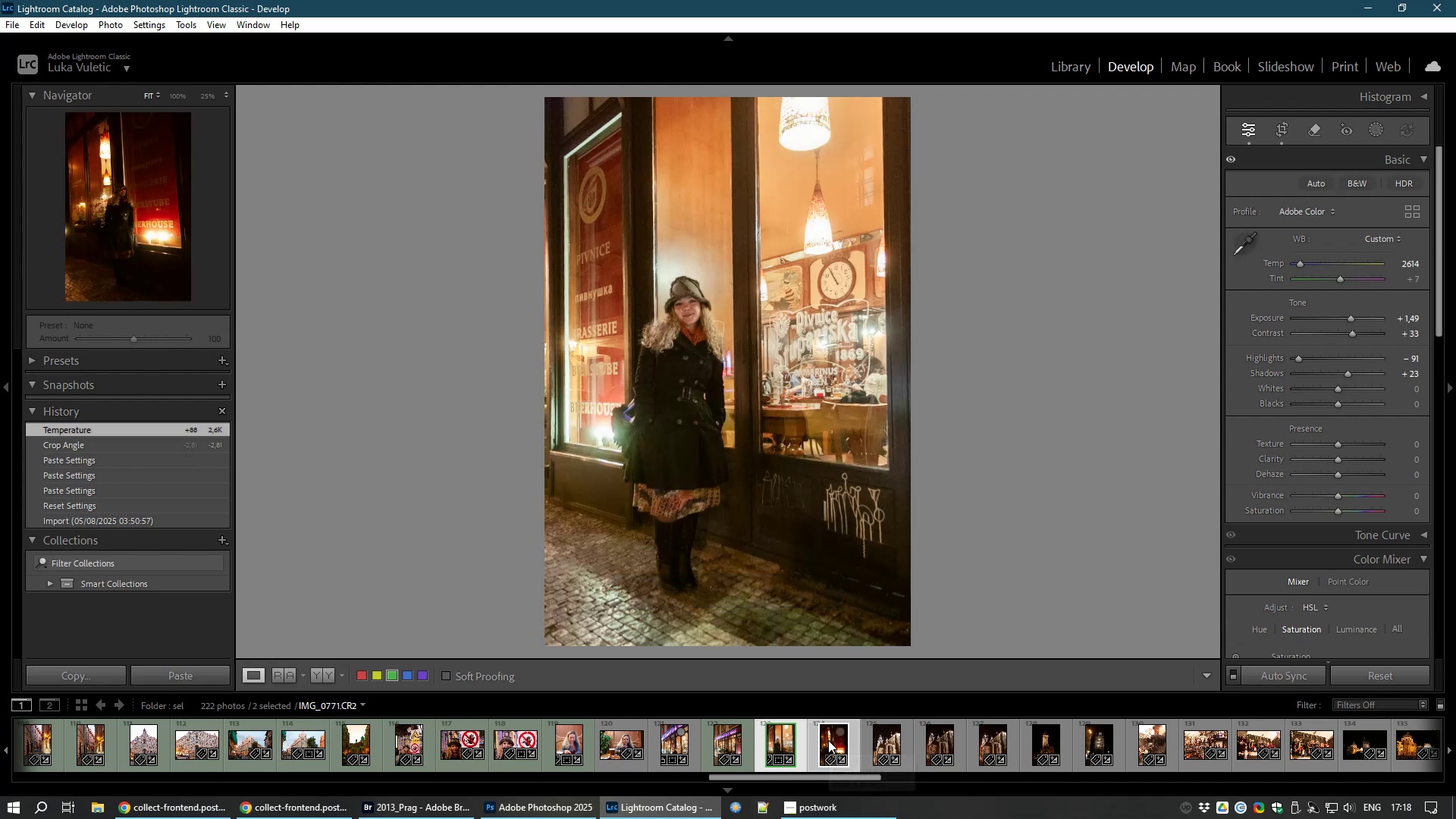 
key(Control+ControlLeft)
 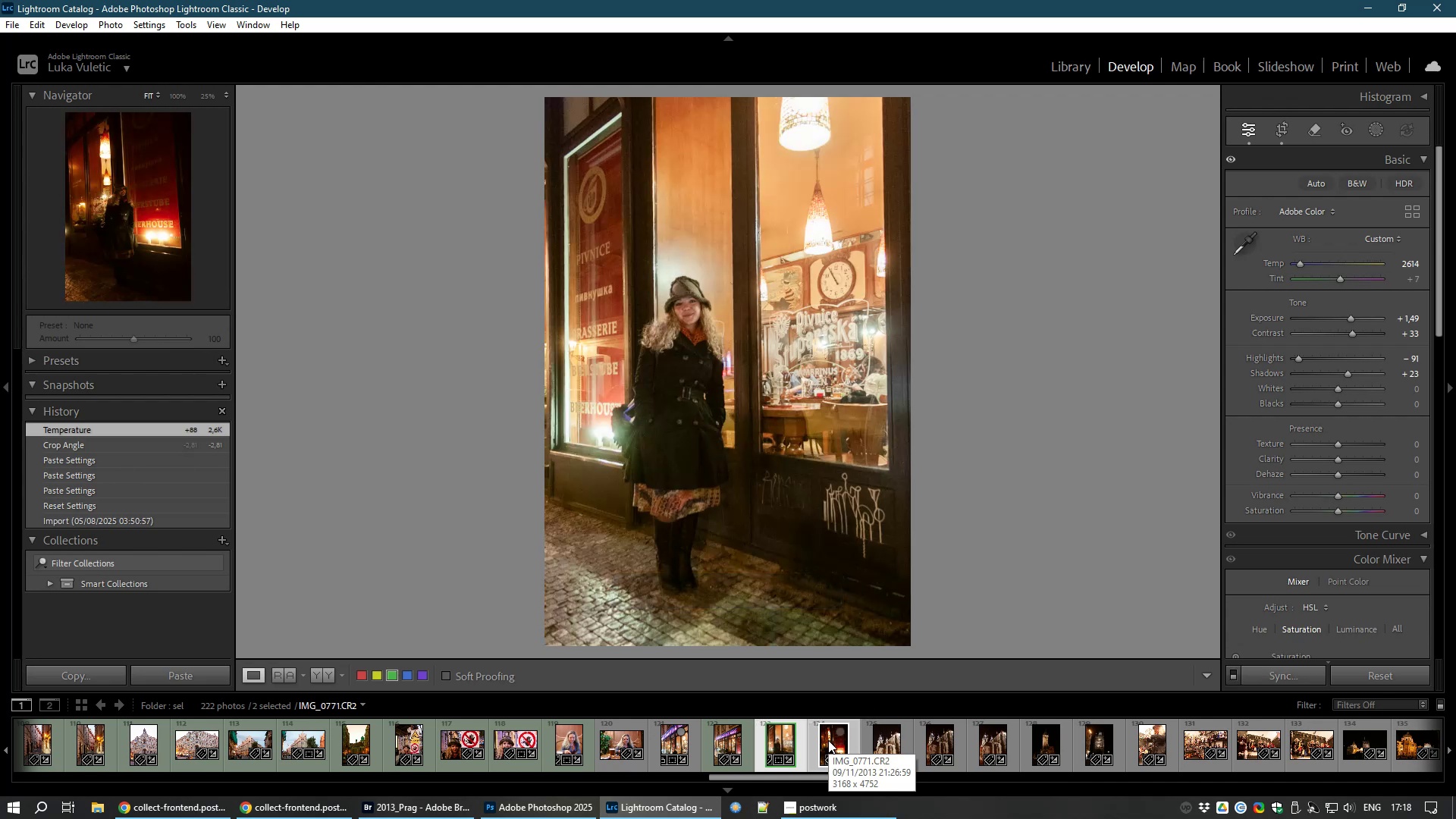 
key(Control+ControlLeft)
 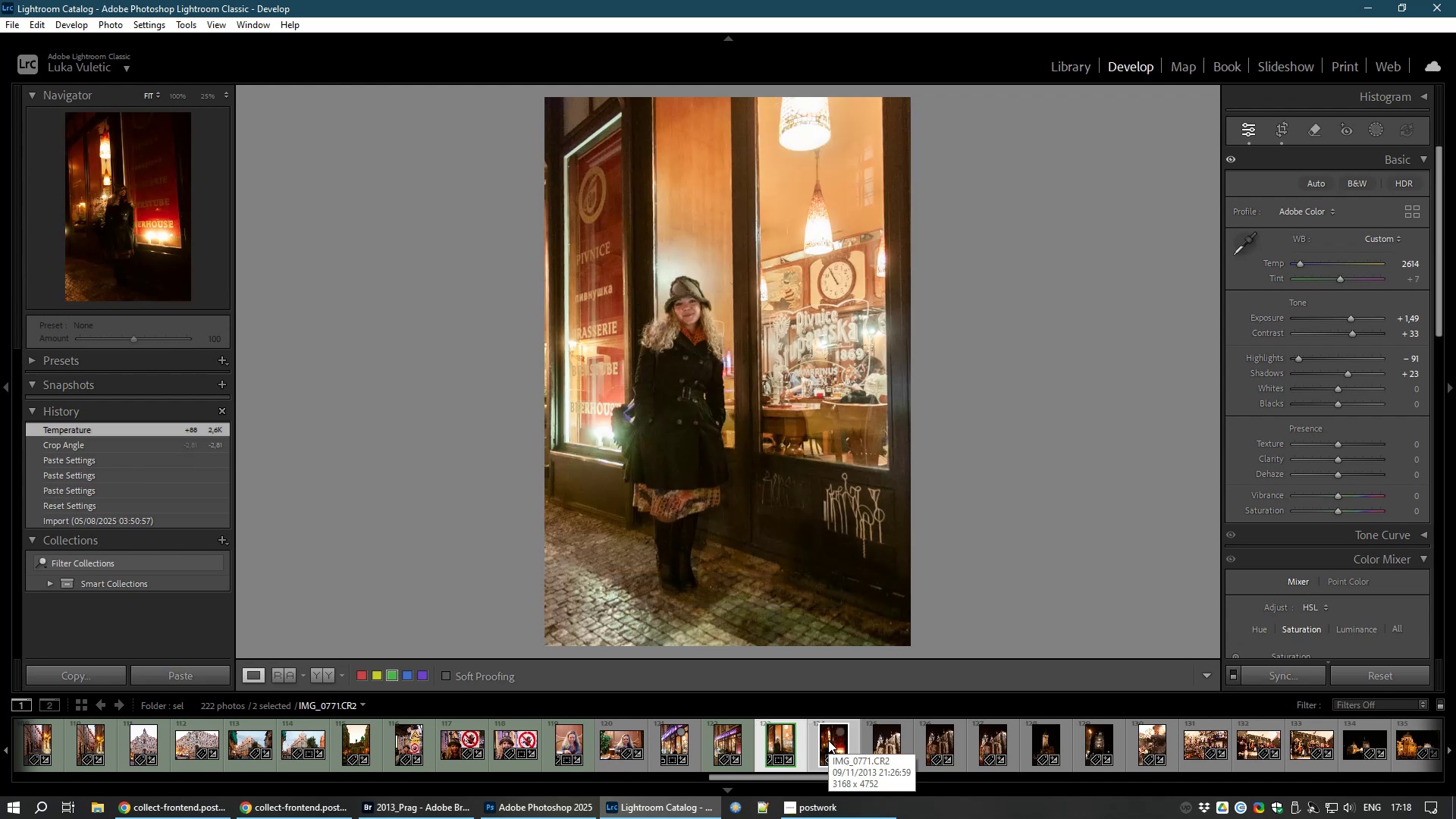 
key(Control+ControlLeft)
 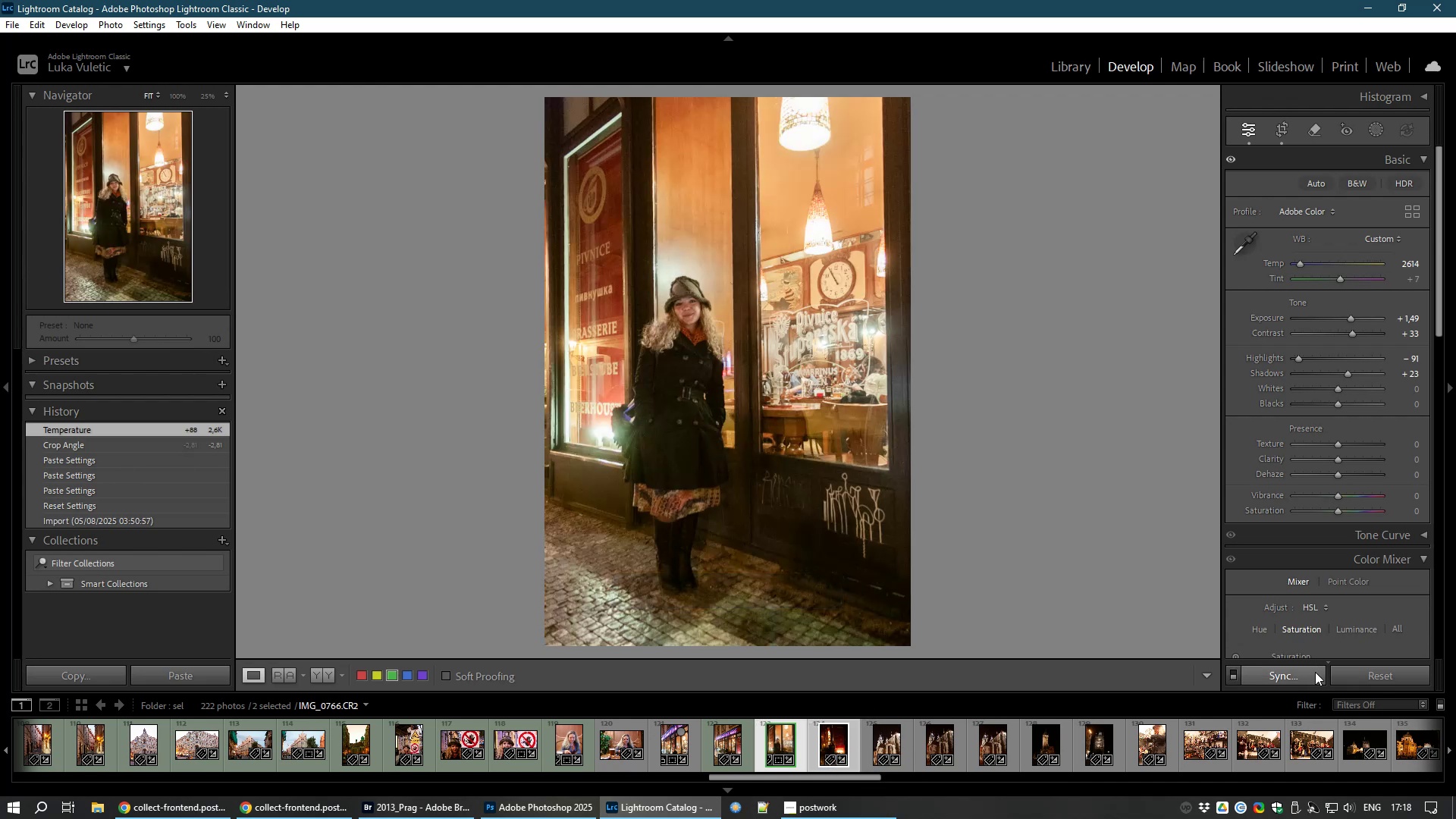 
left_click([1315, 672])
 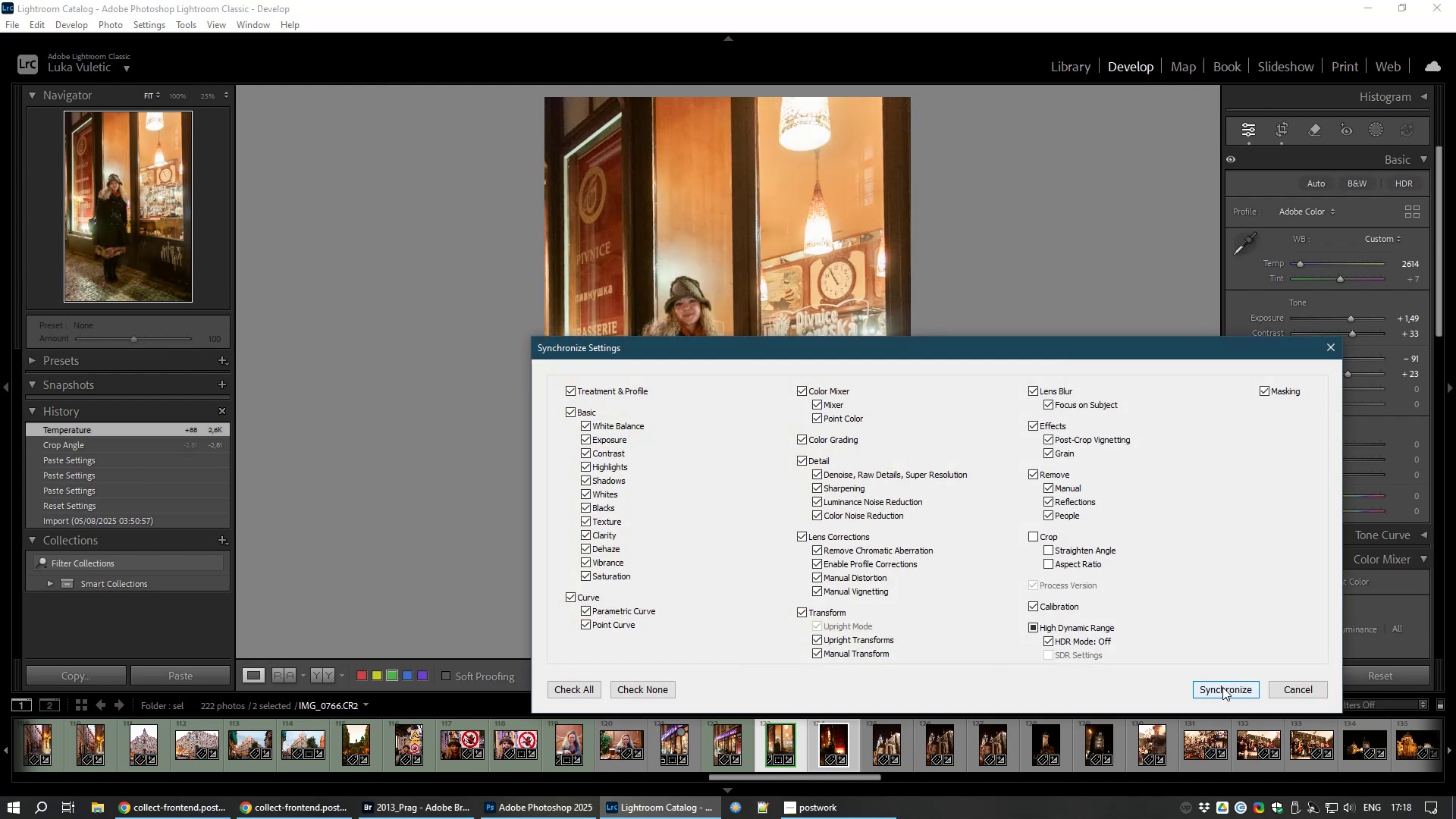 
left_click([1222, 687])
 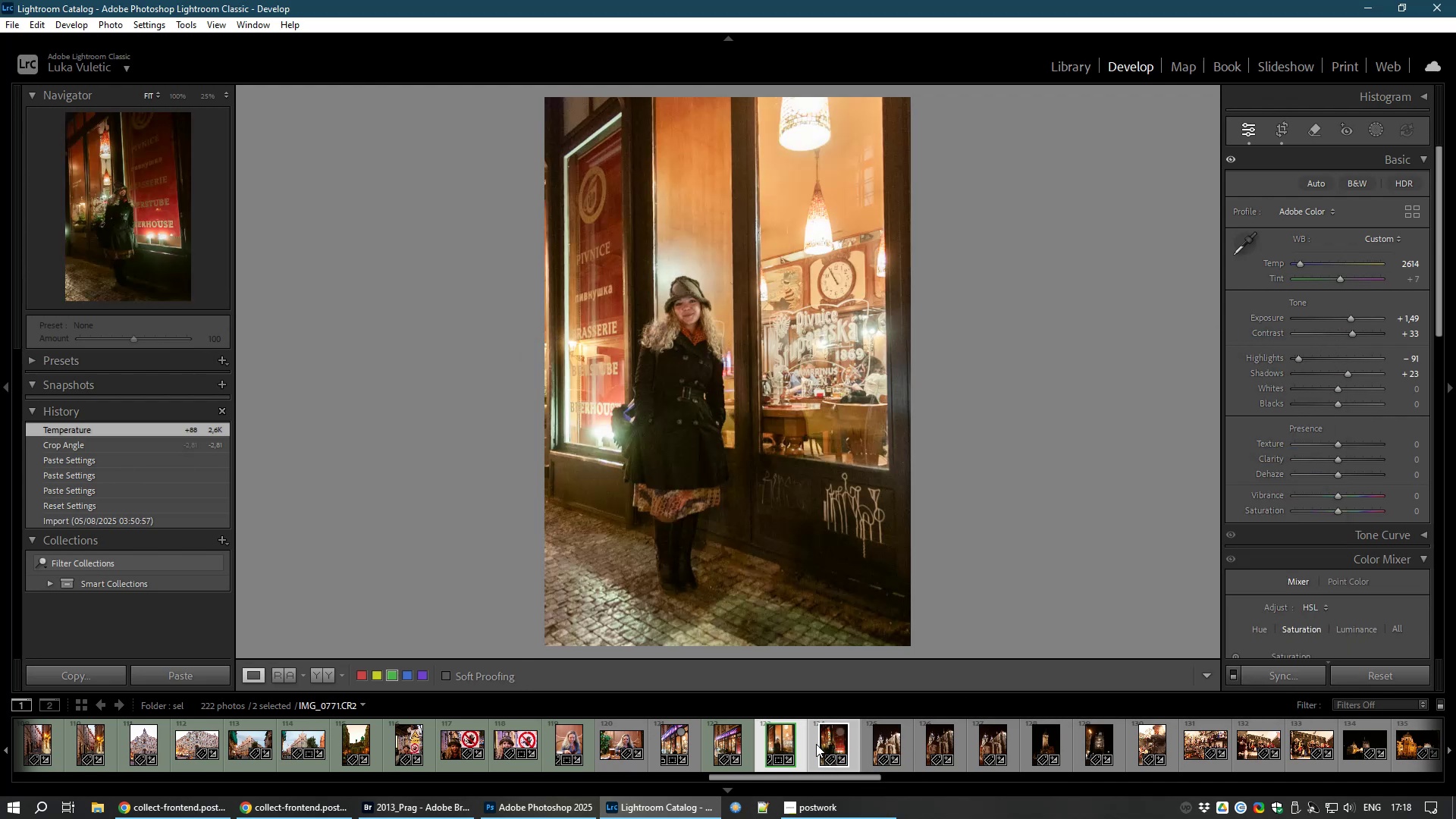 
left_click([817, 738])
 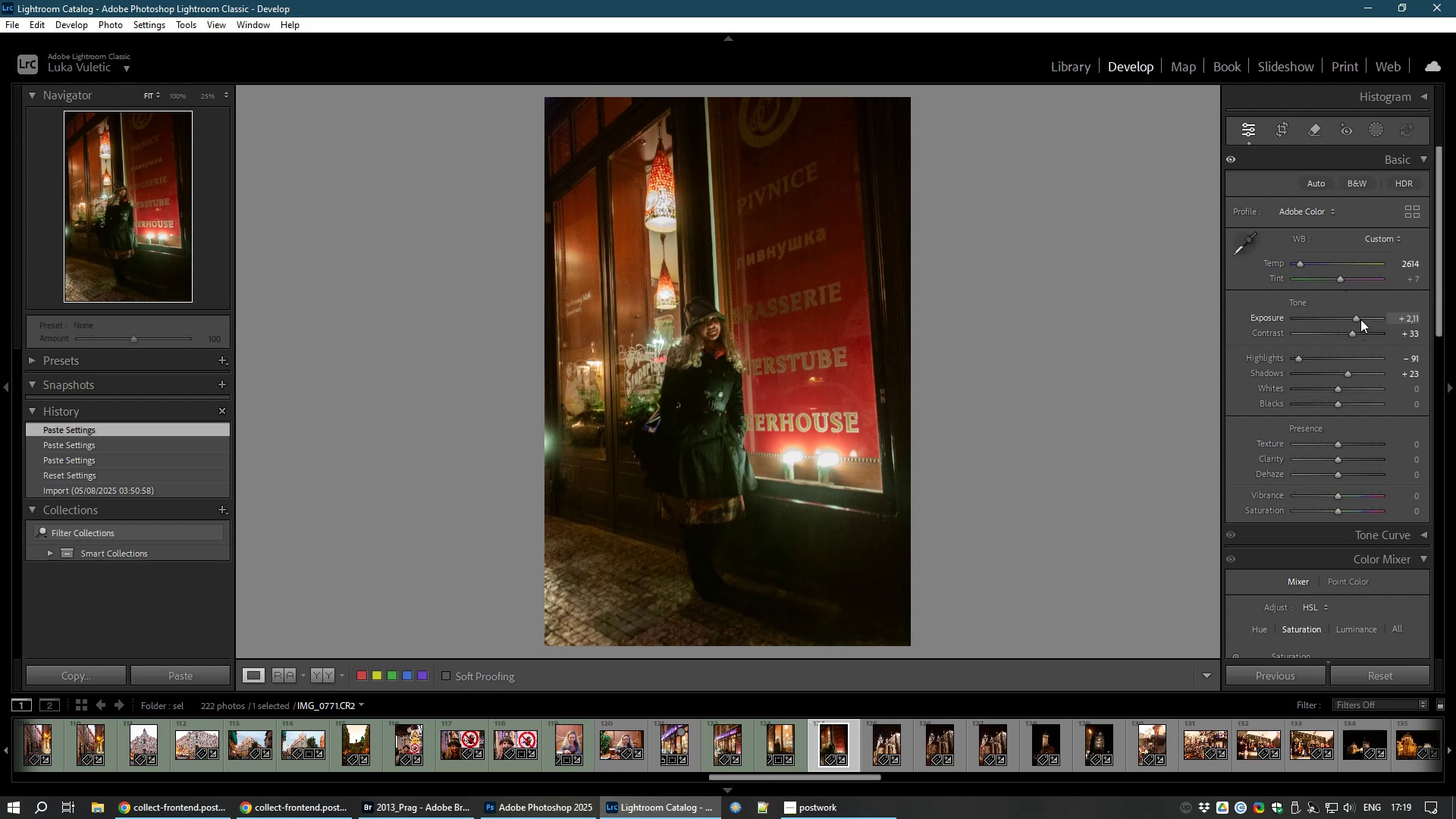 
wait(9.59)
 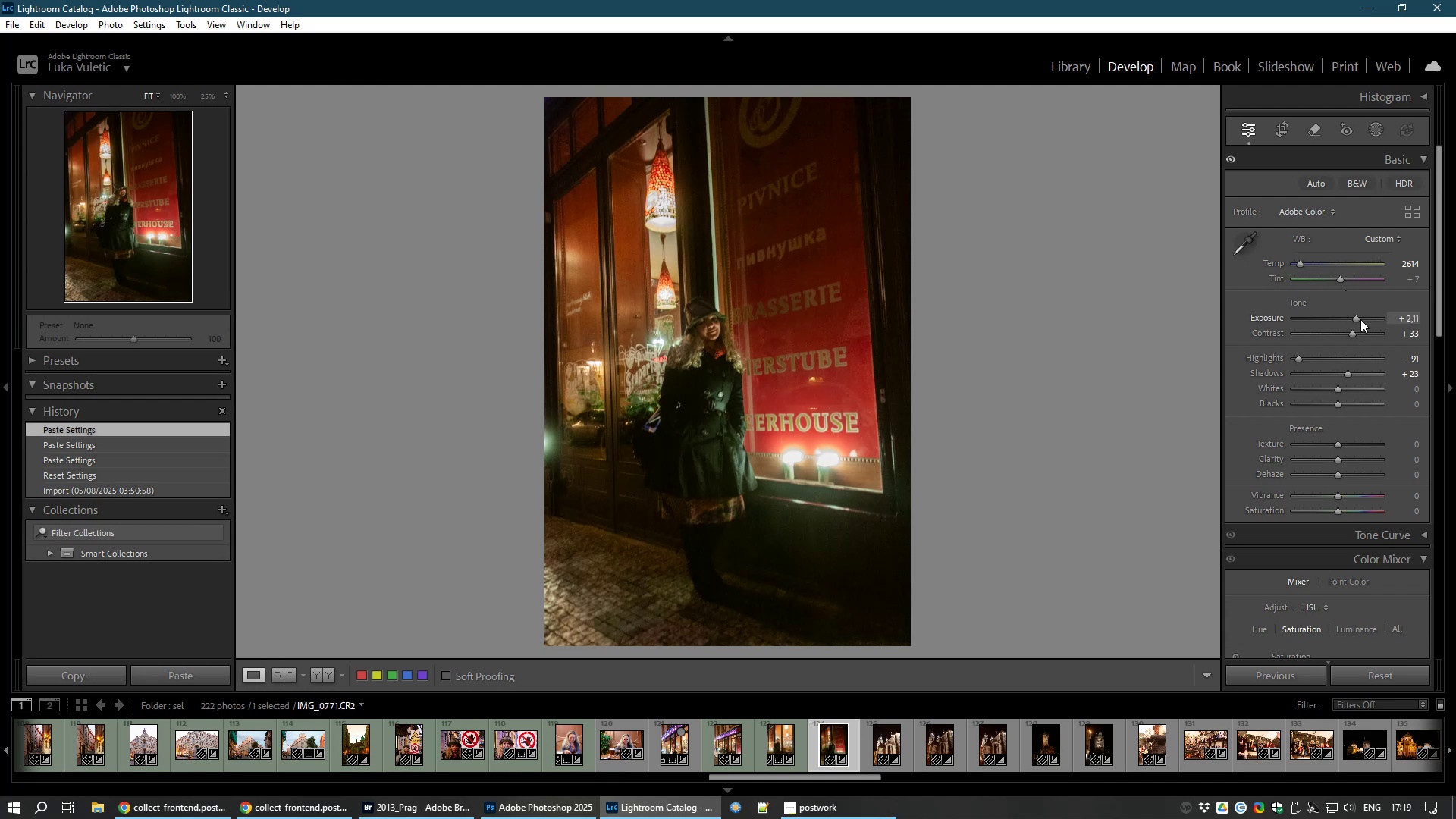 
left_click([1281, 135])
 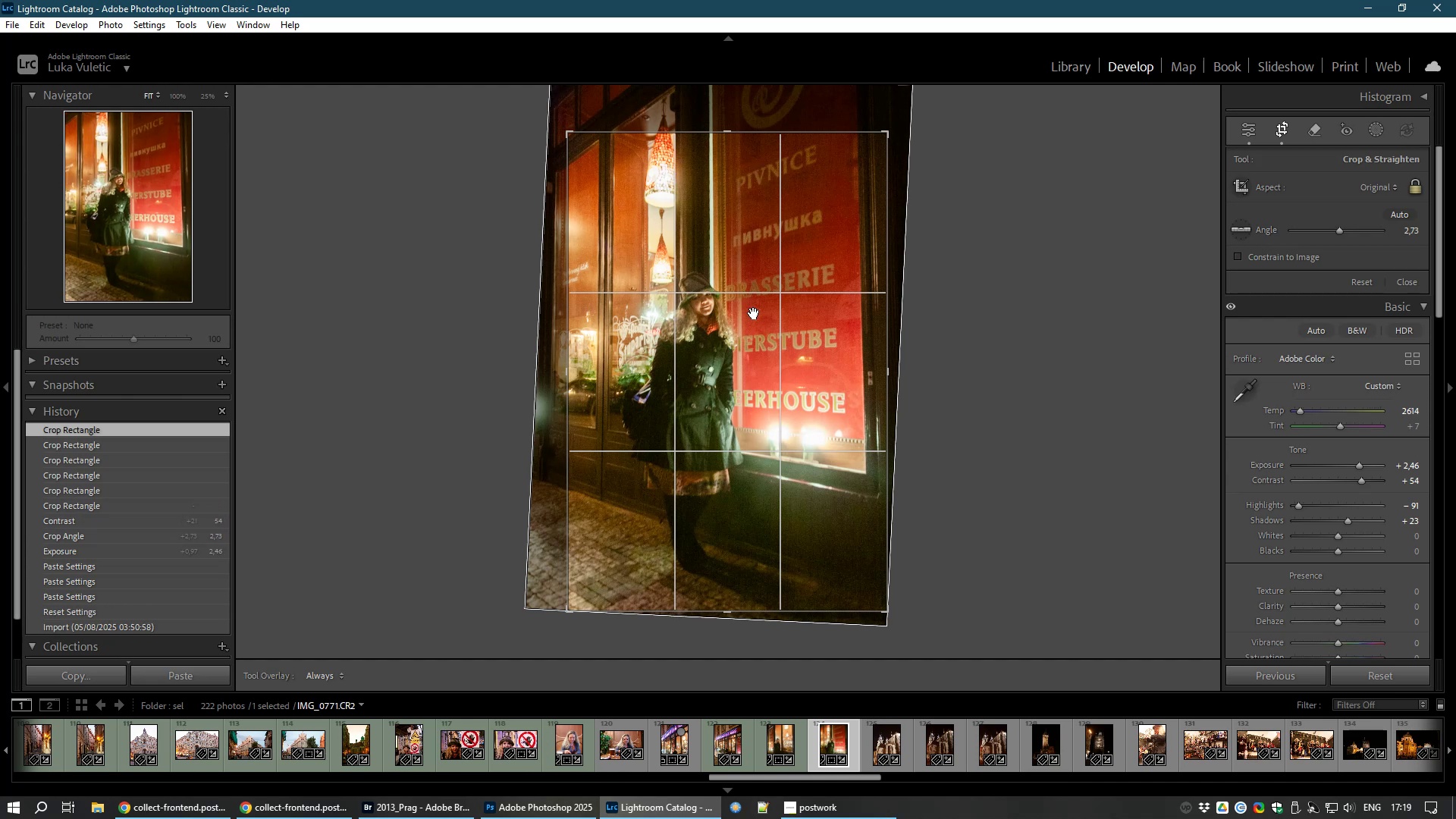 
wait(37.87)
 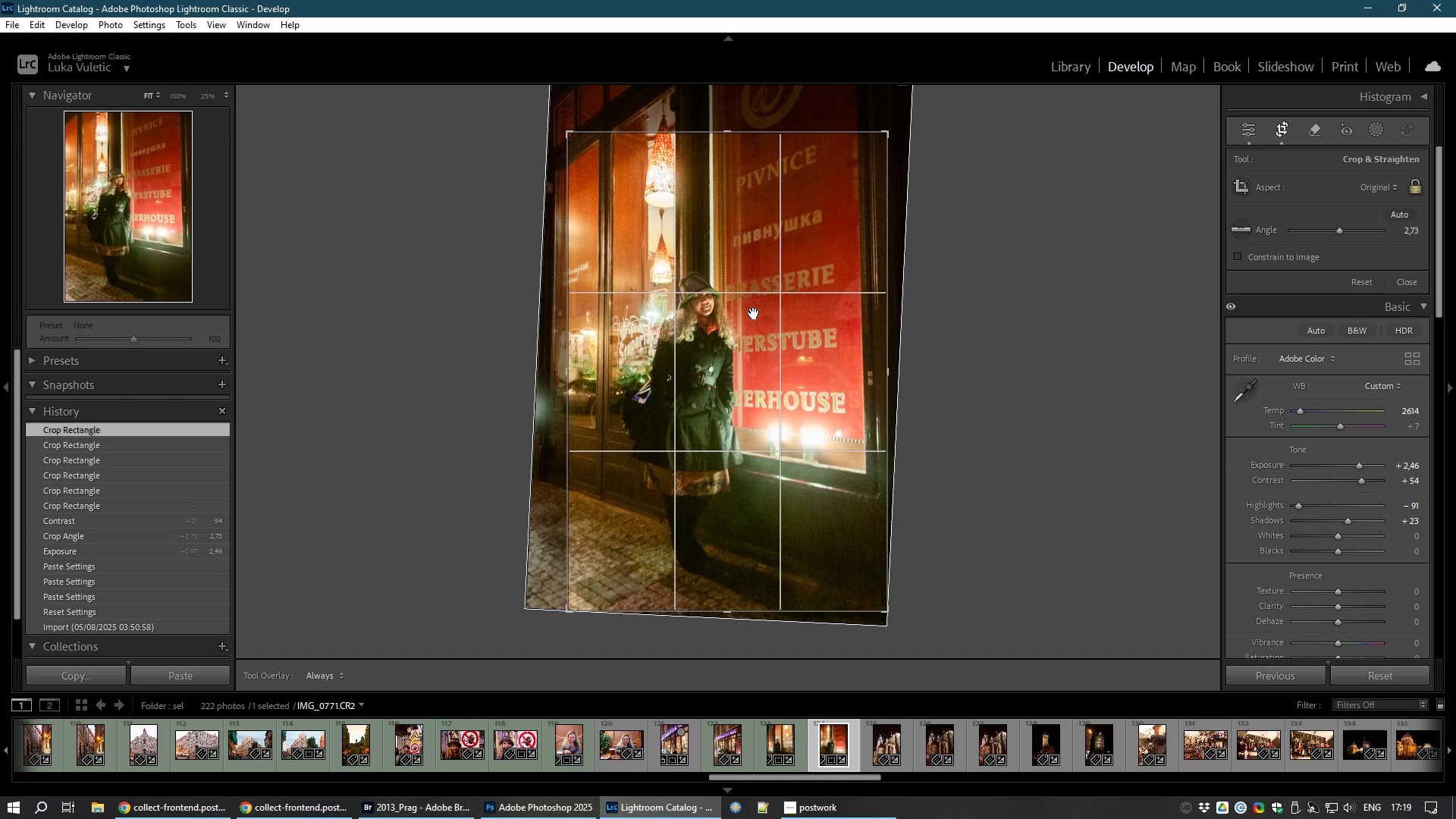 
double_click([777, 338])
 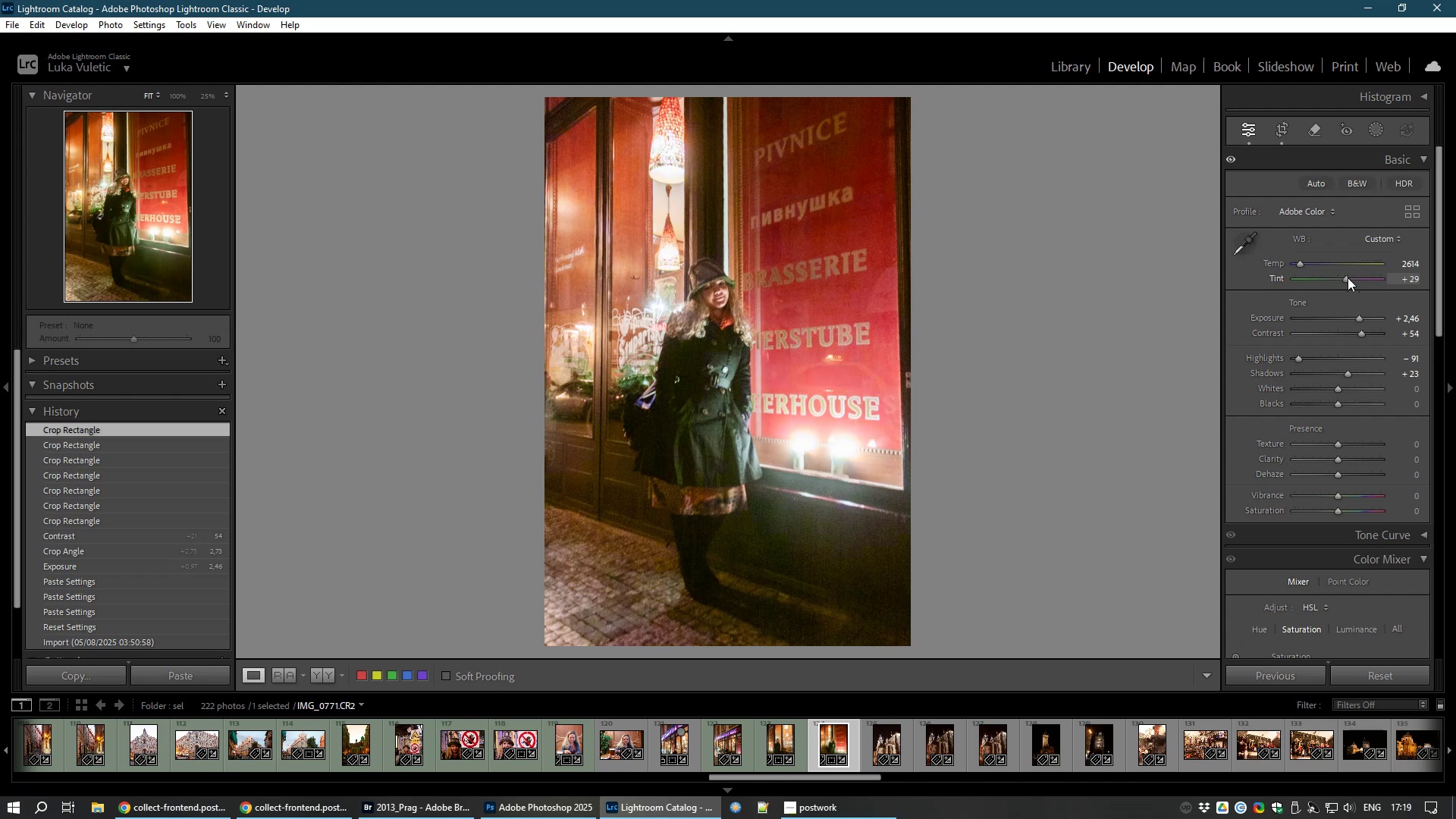 
wait(9.96)
 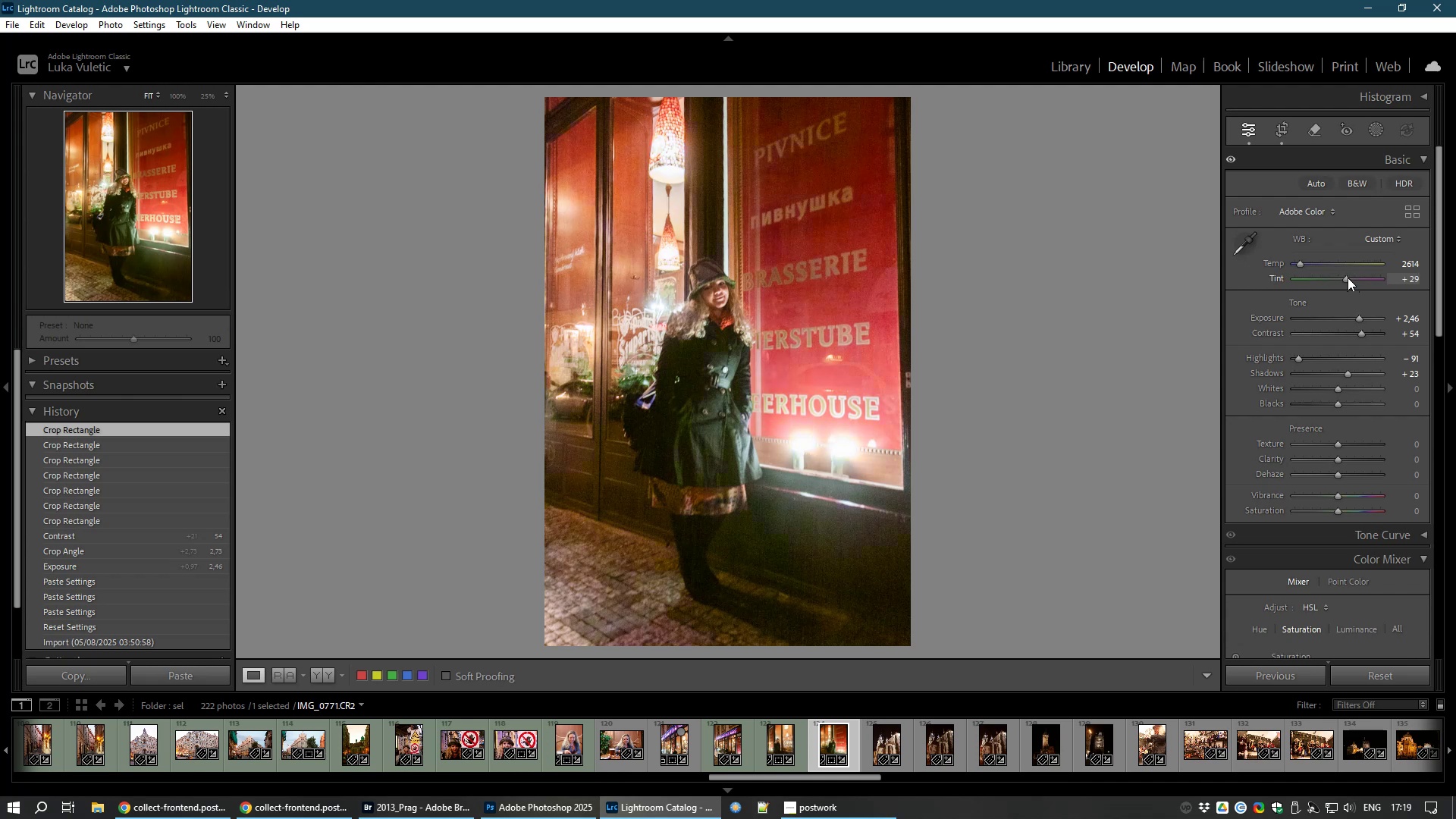 
key(8)
 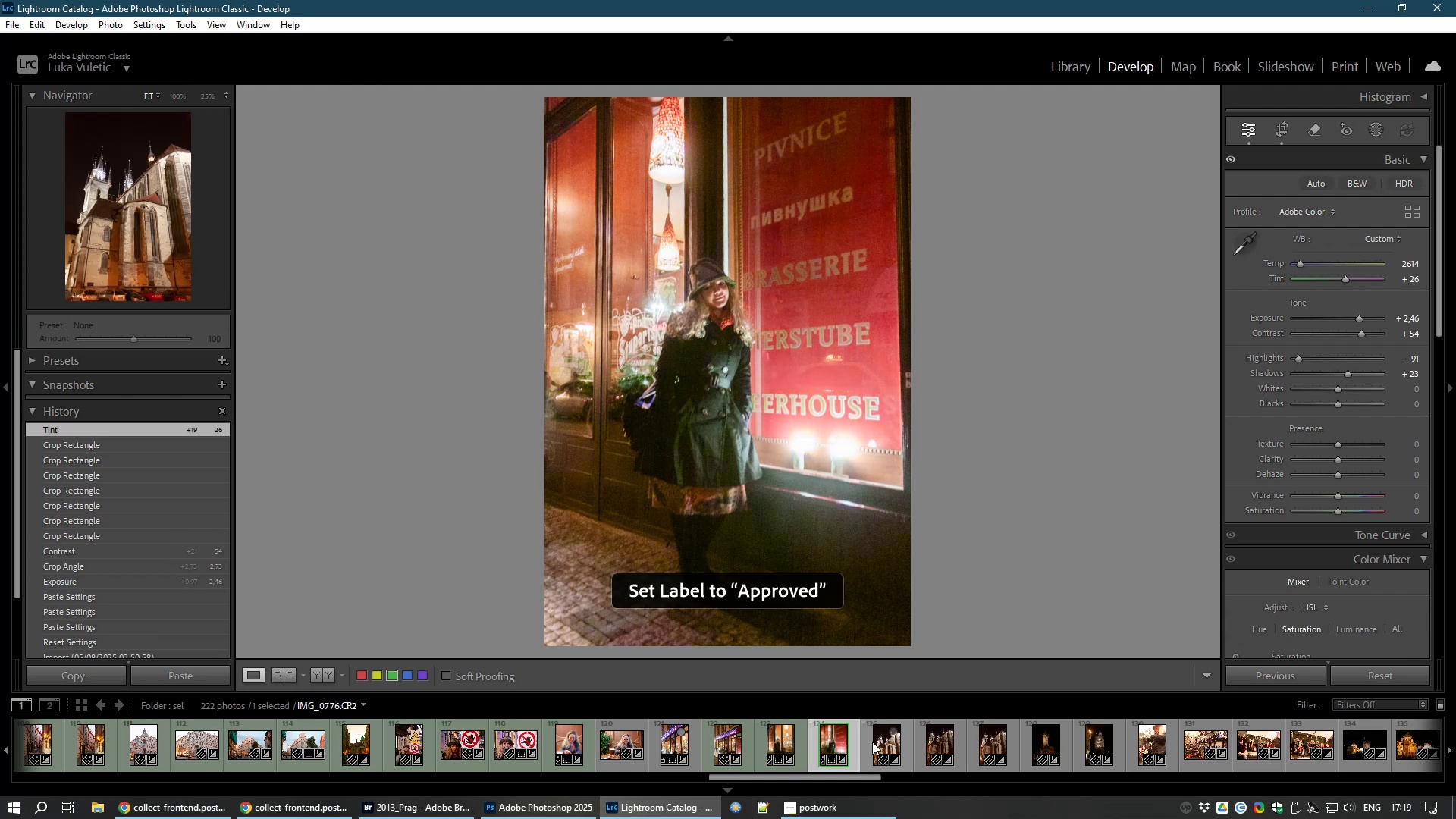 
left_click([884, 739])
 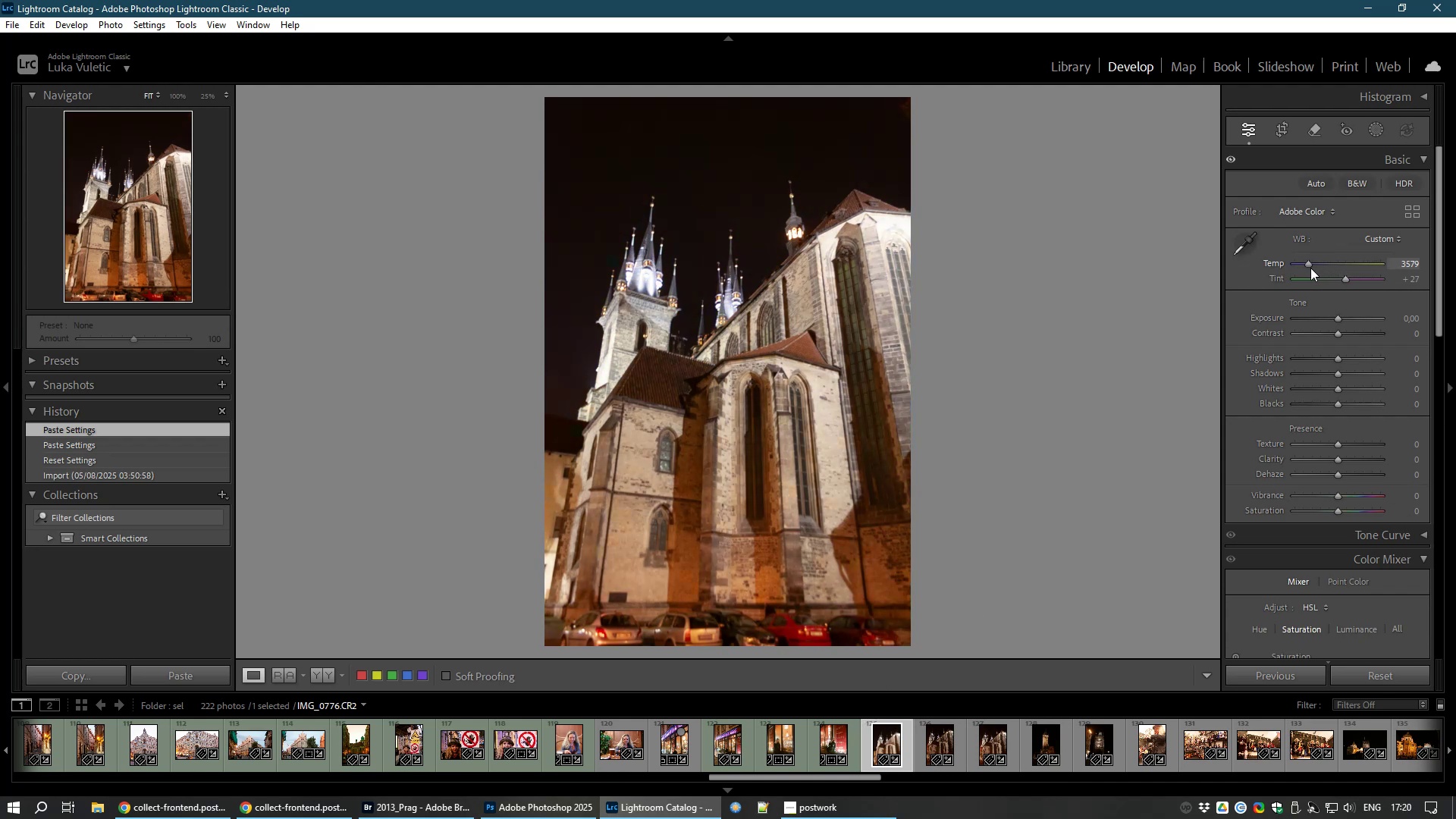 
wait(15.25)
 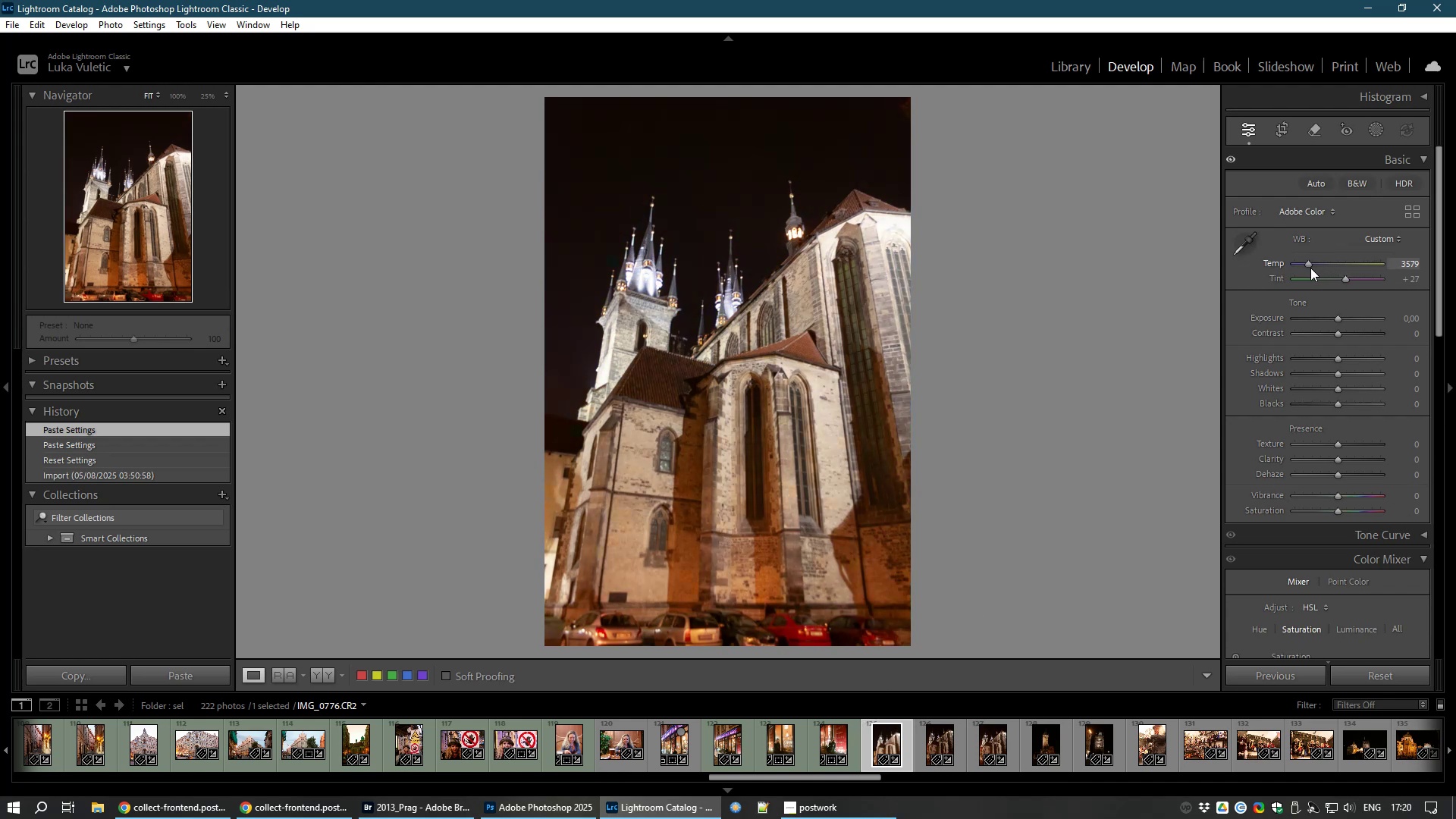 
left_click([935, 748])
 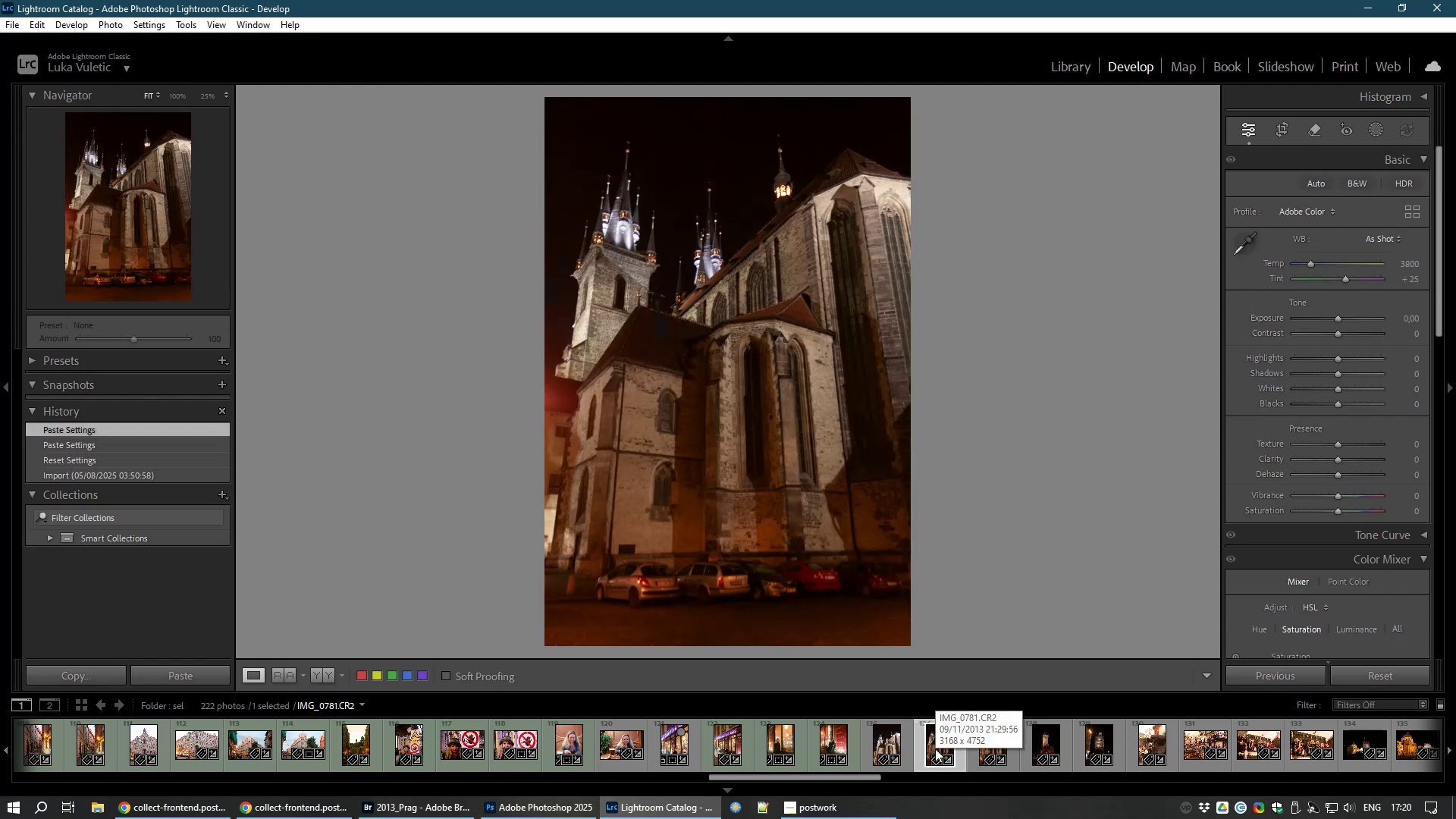 
left_click([999, 745])
 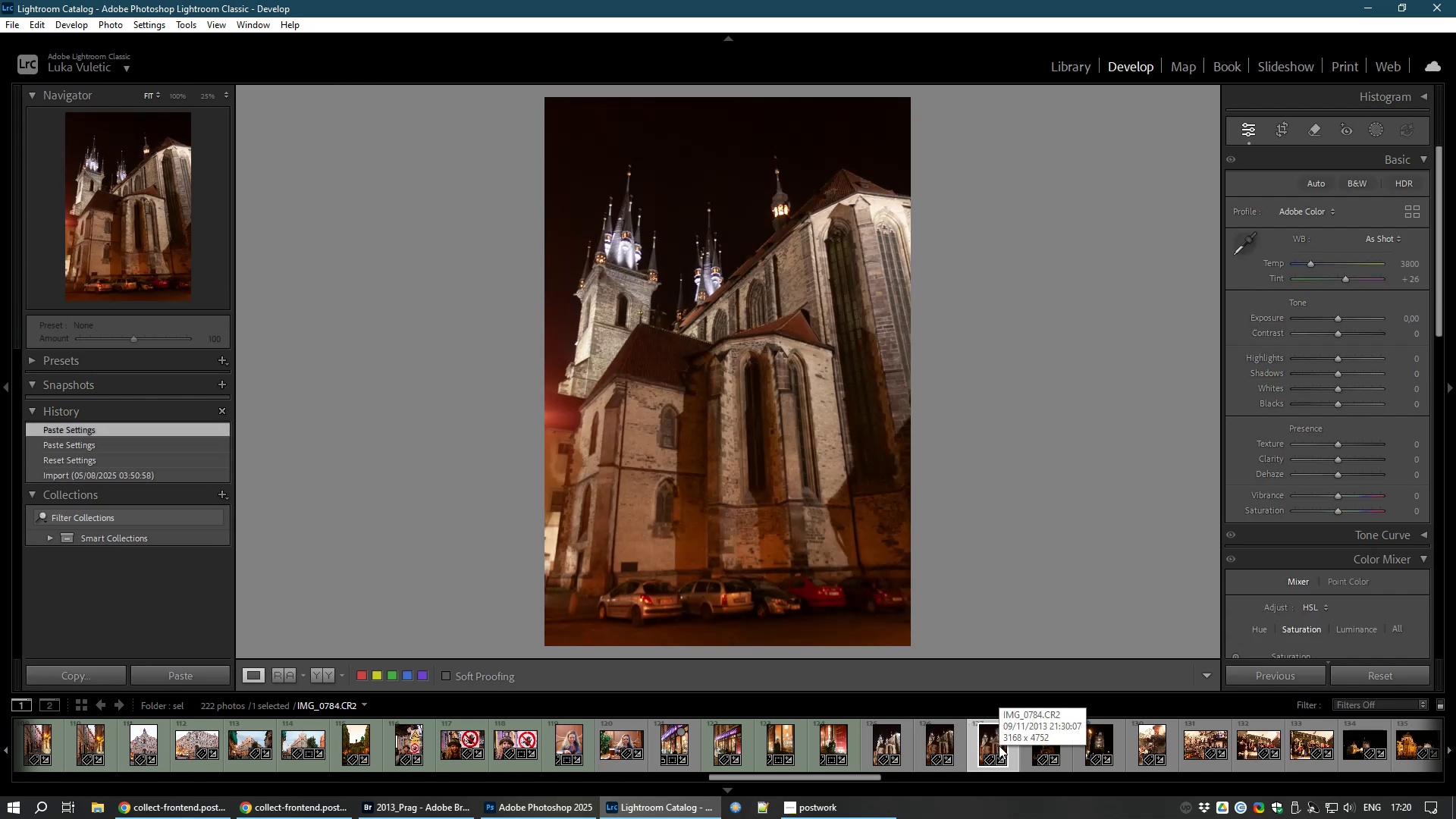 
left_click([999, 745])
 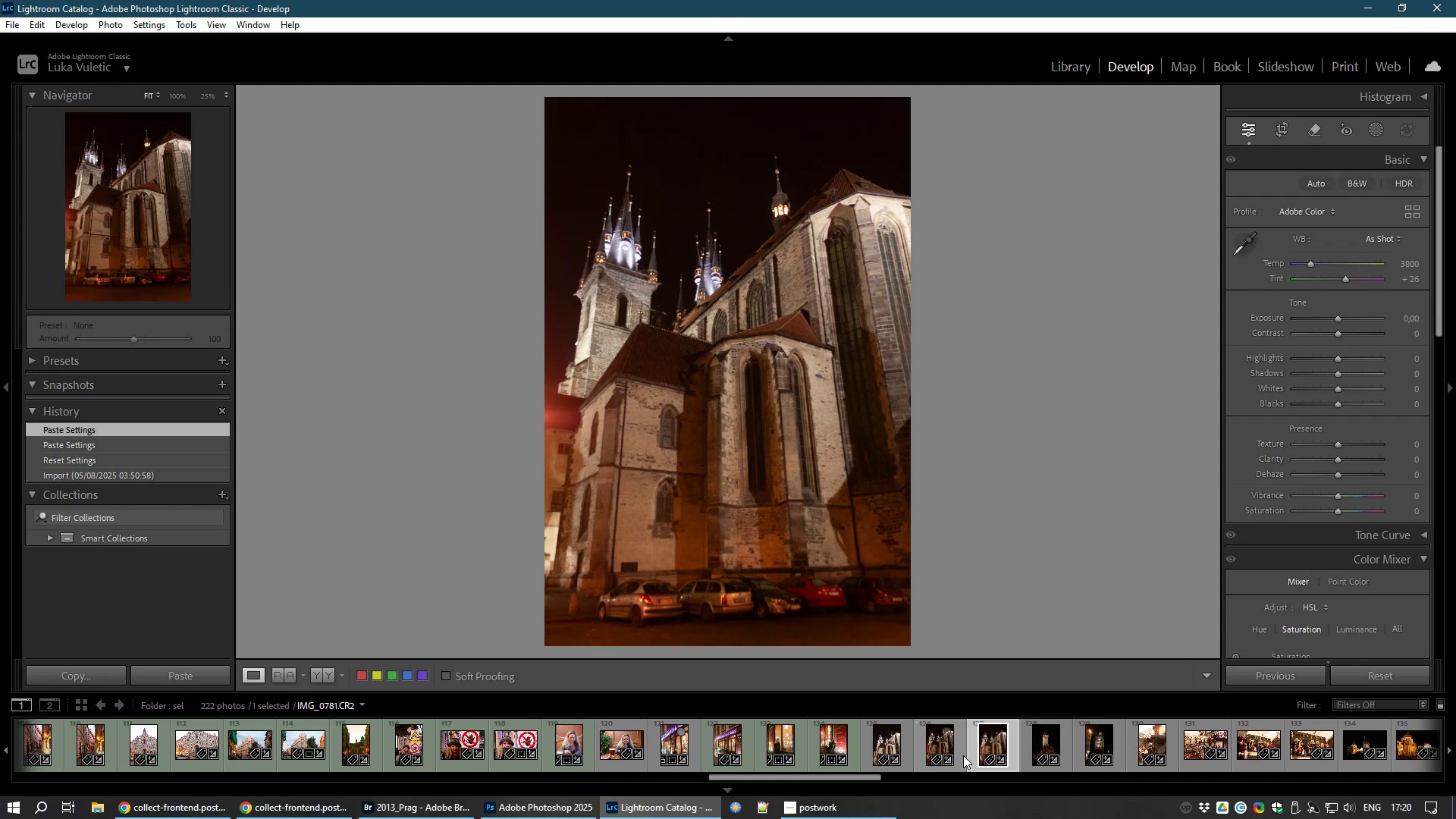 
left_click([949, 752])
 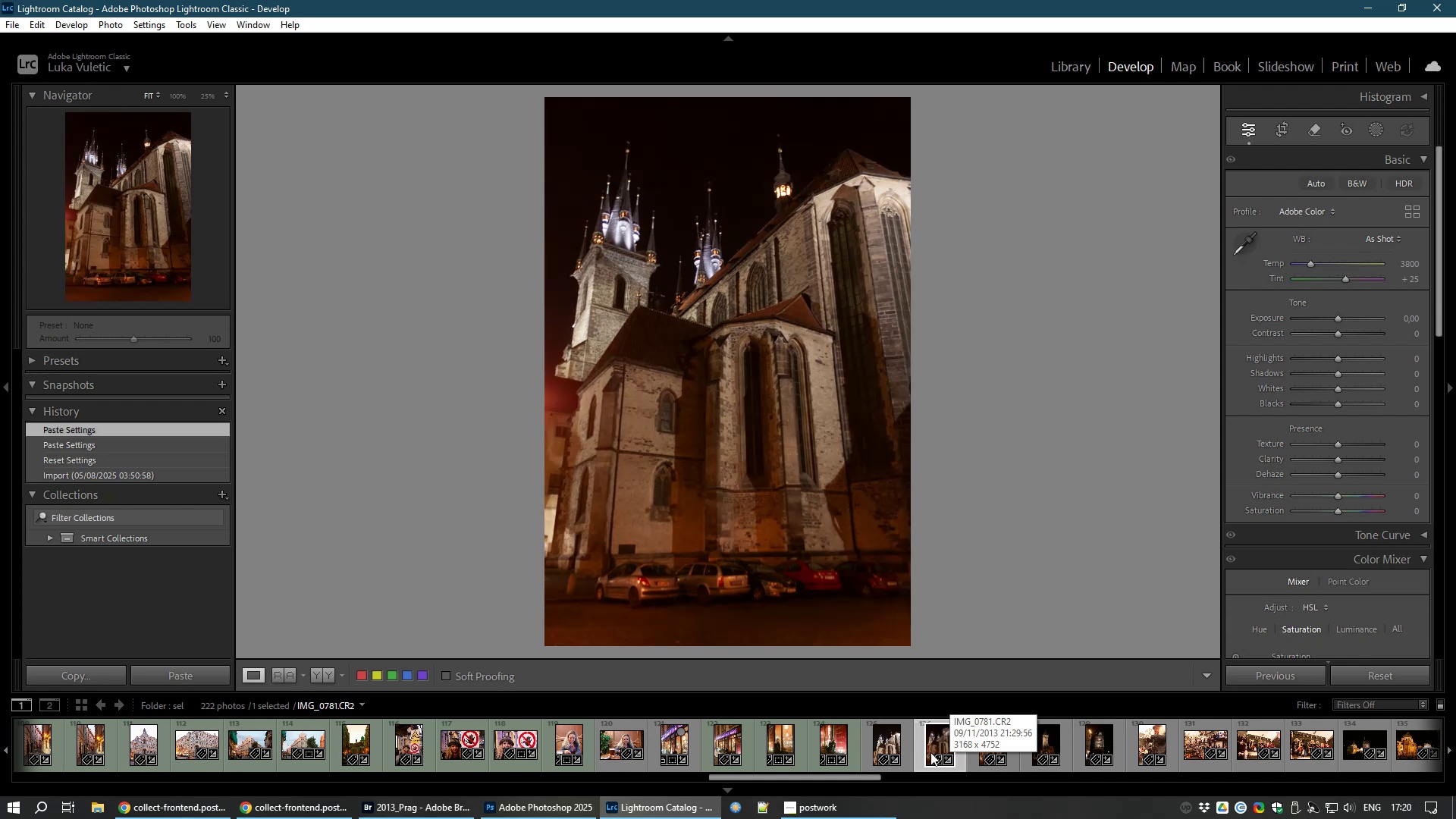 
left_click([886, 739])
 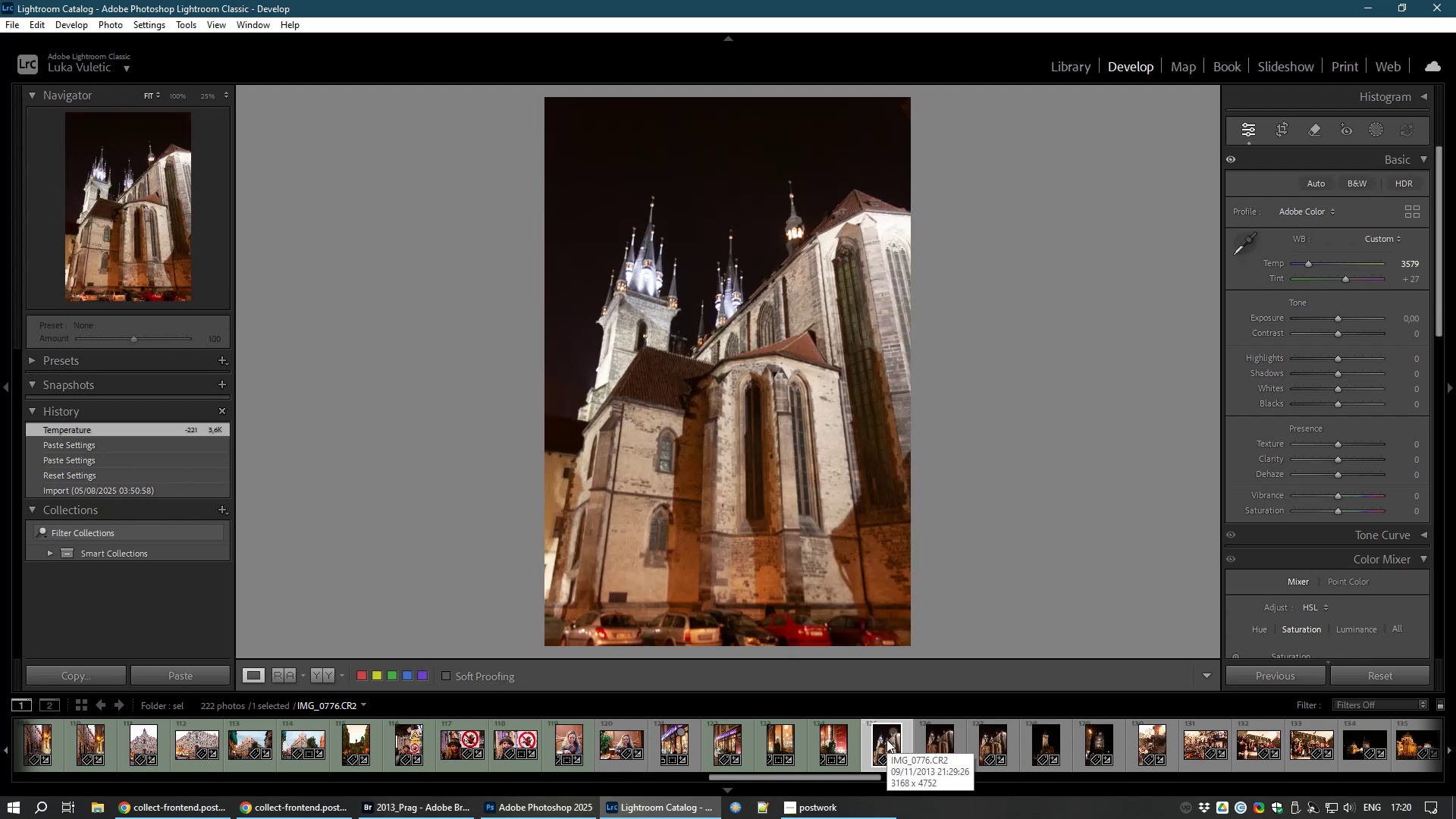 
key(8)
 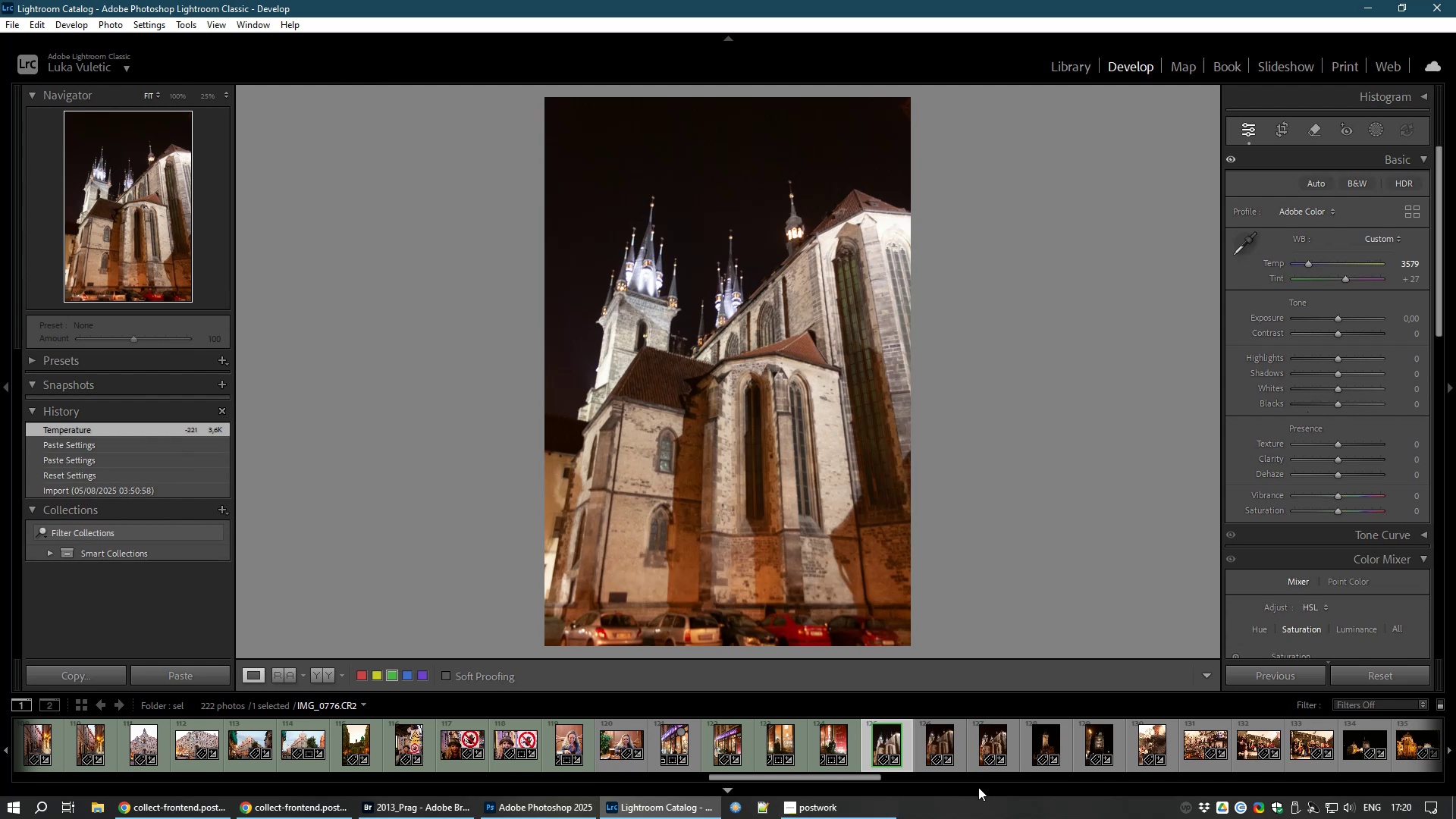 
left_click([943, 743])
 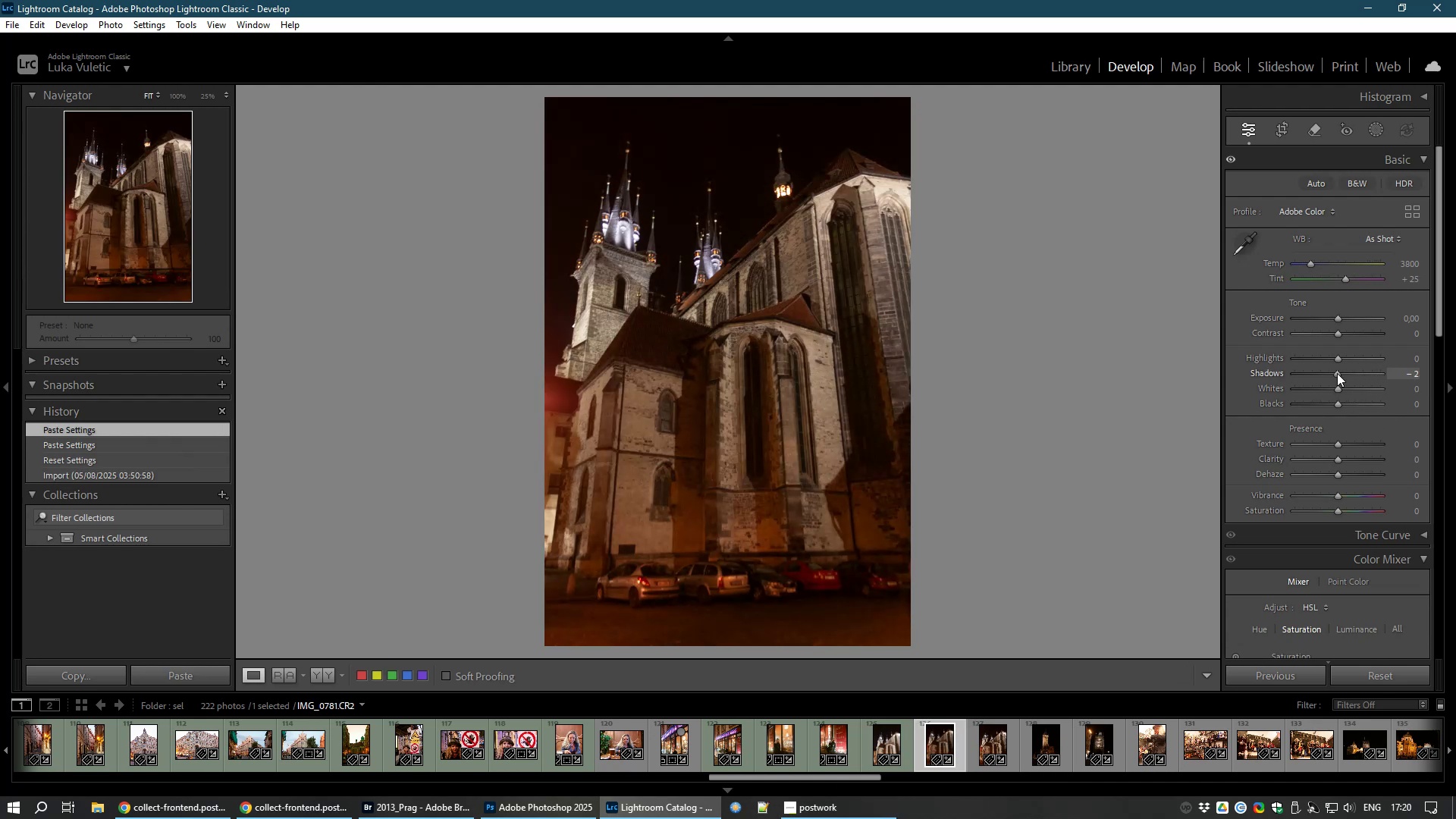 
wait(9.68)
 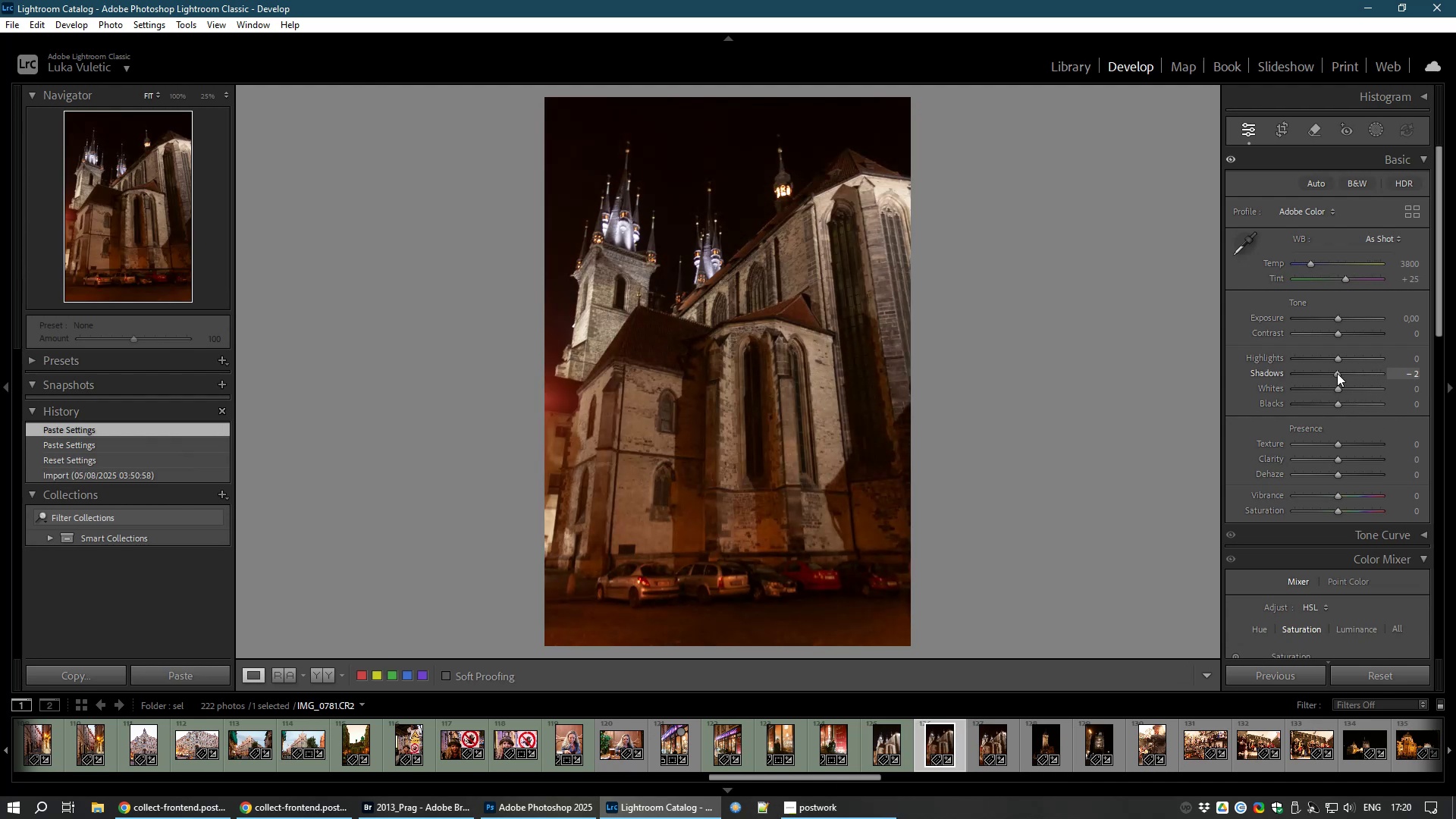 
key(8)
 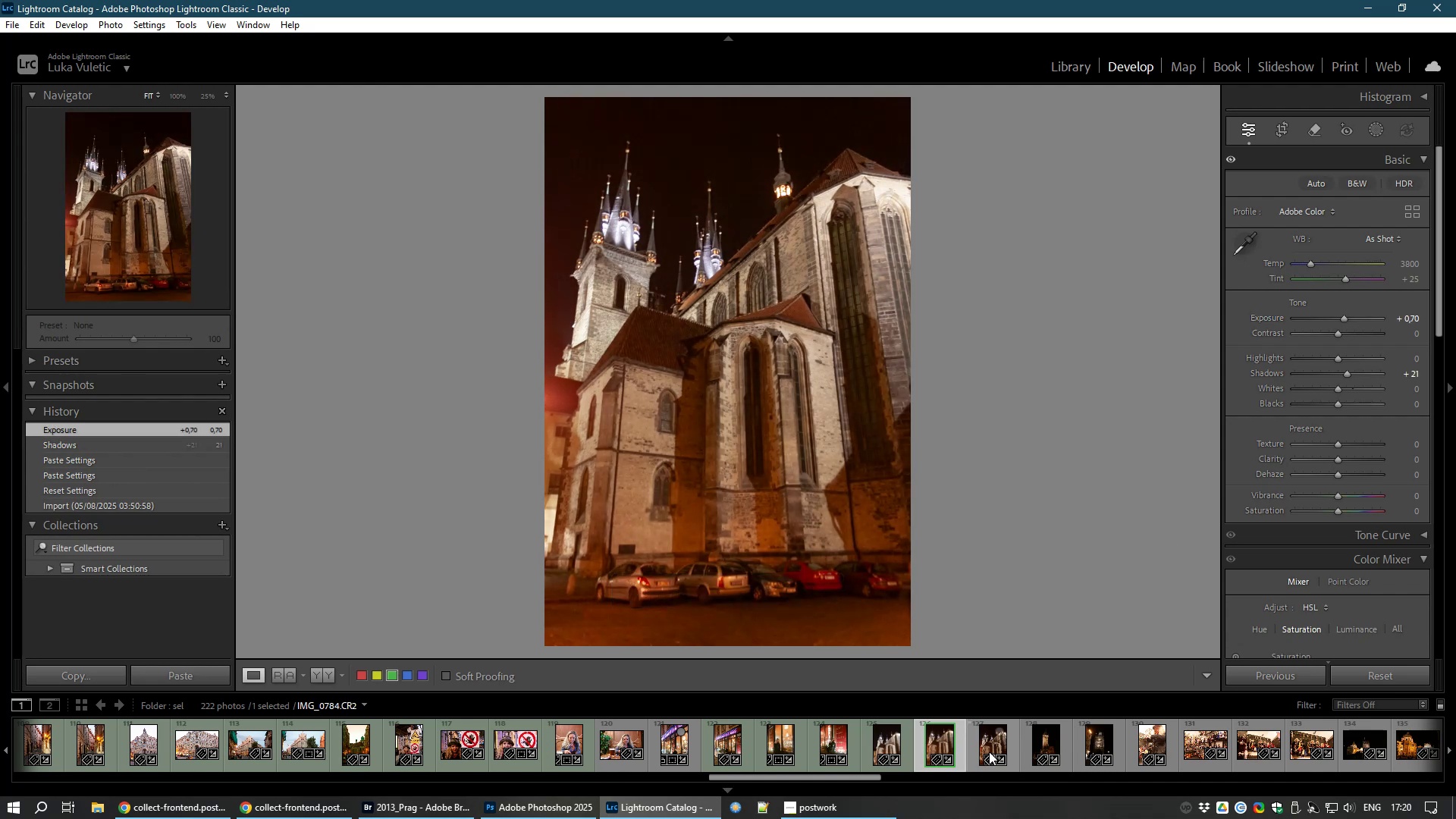 
hold_key(key=ControlLeft, duration=0.49)
left_click([985, 752])
 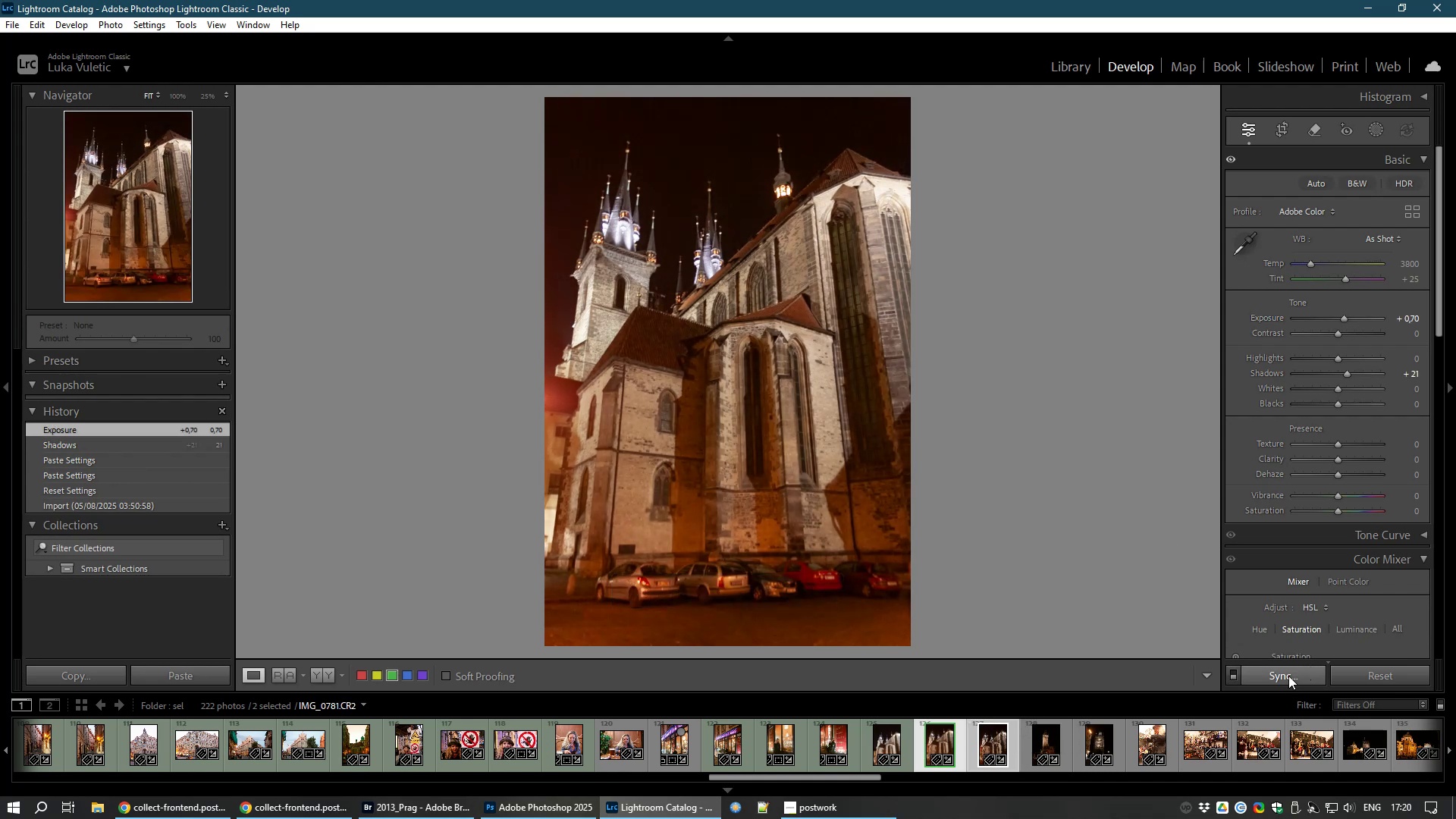 
left_click([1288, 675])
 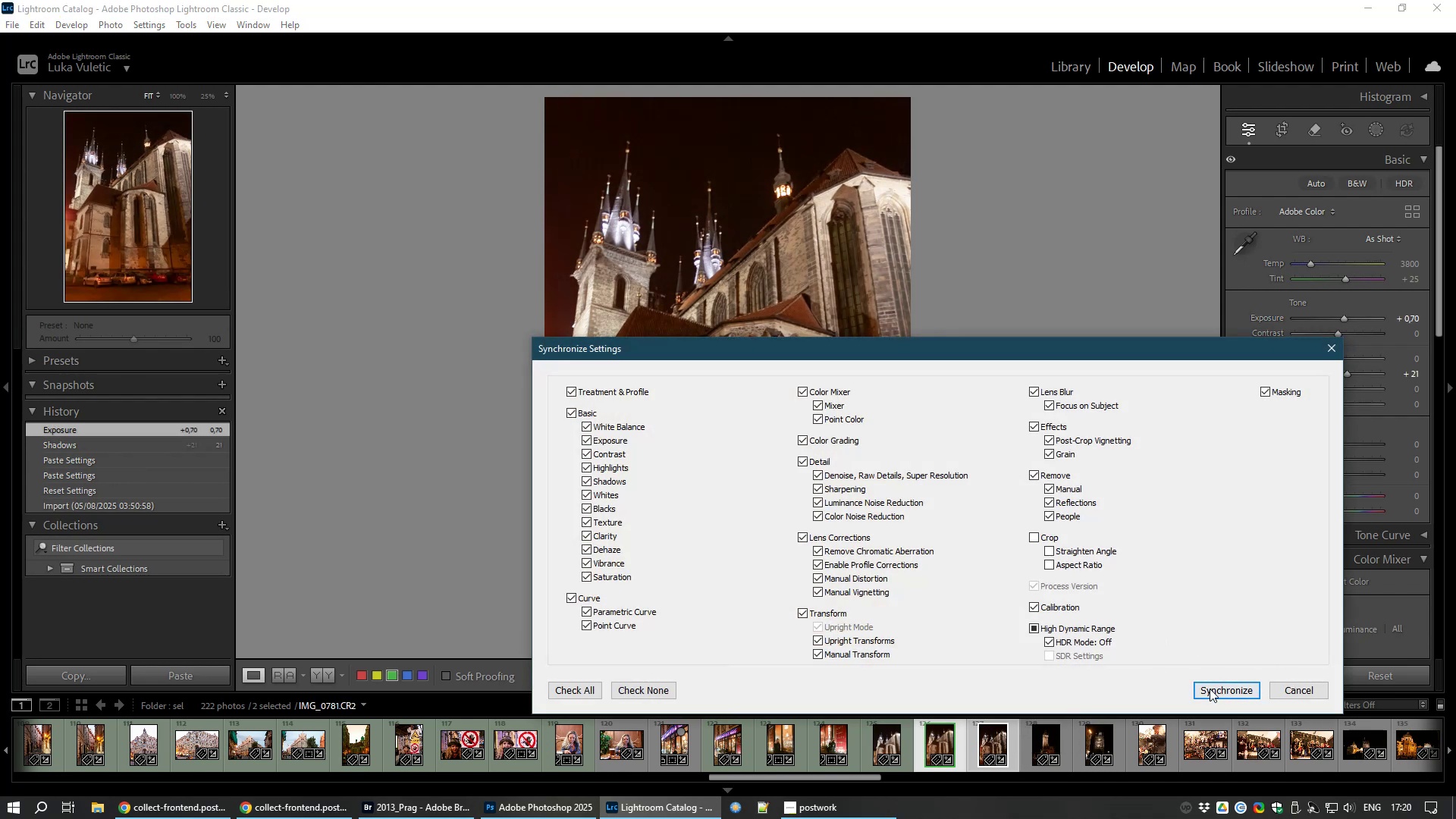 
left_click([1210, 689])
 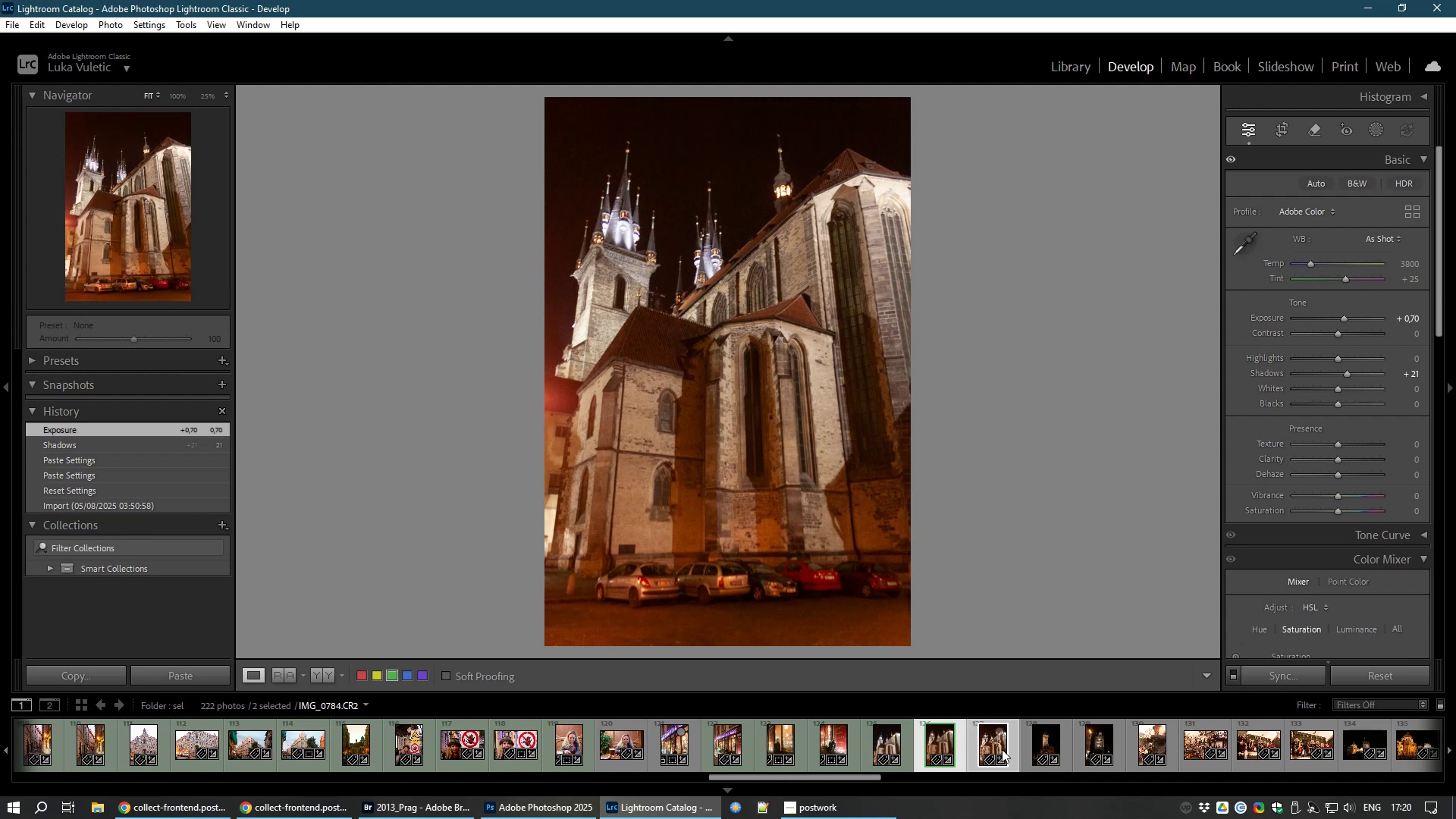 
left_click([1003, 745])
 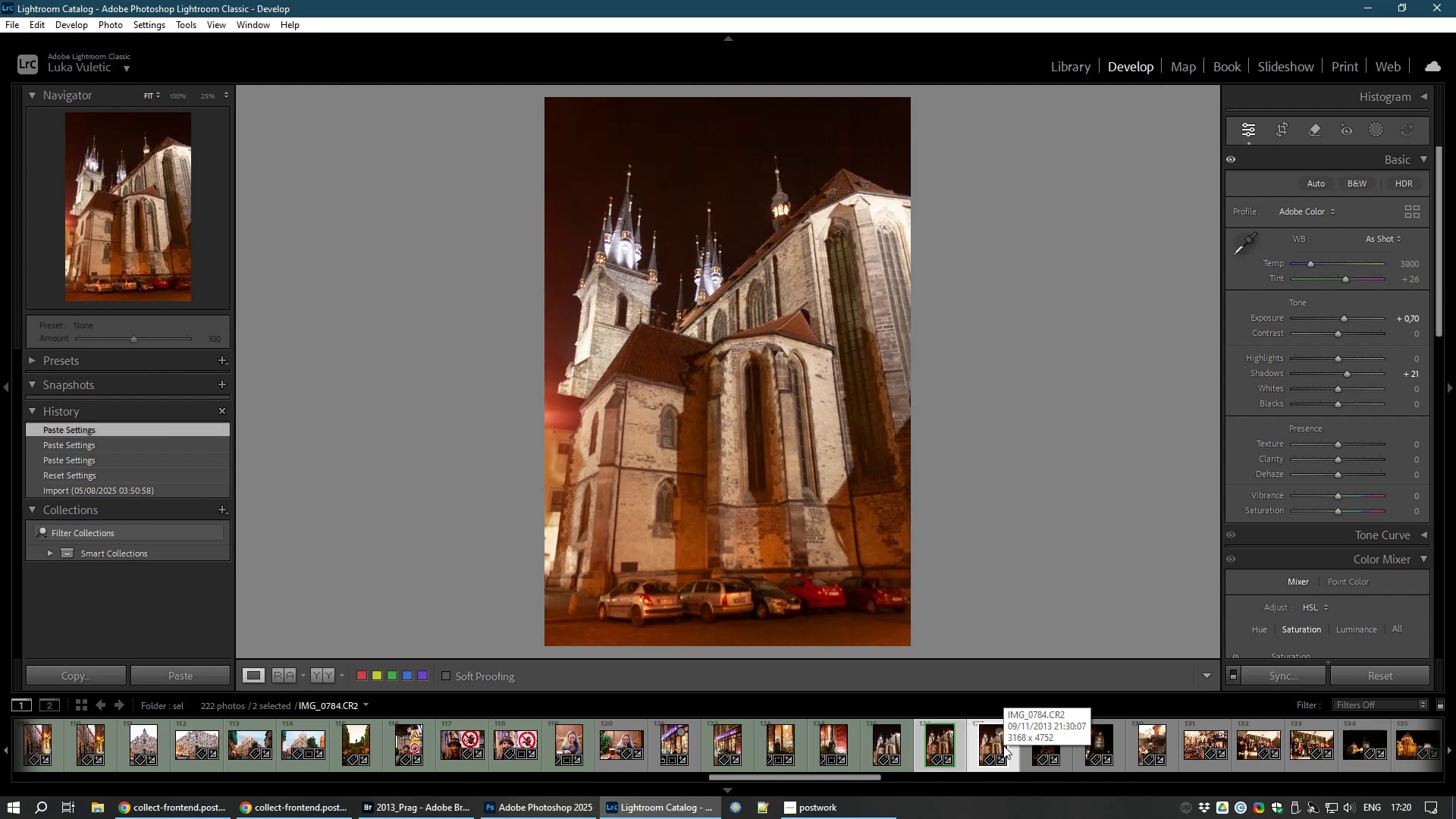 
key(8)
 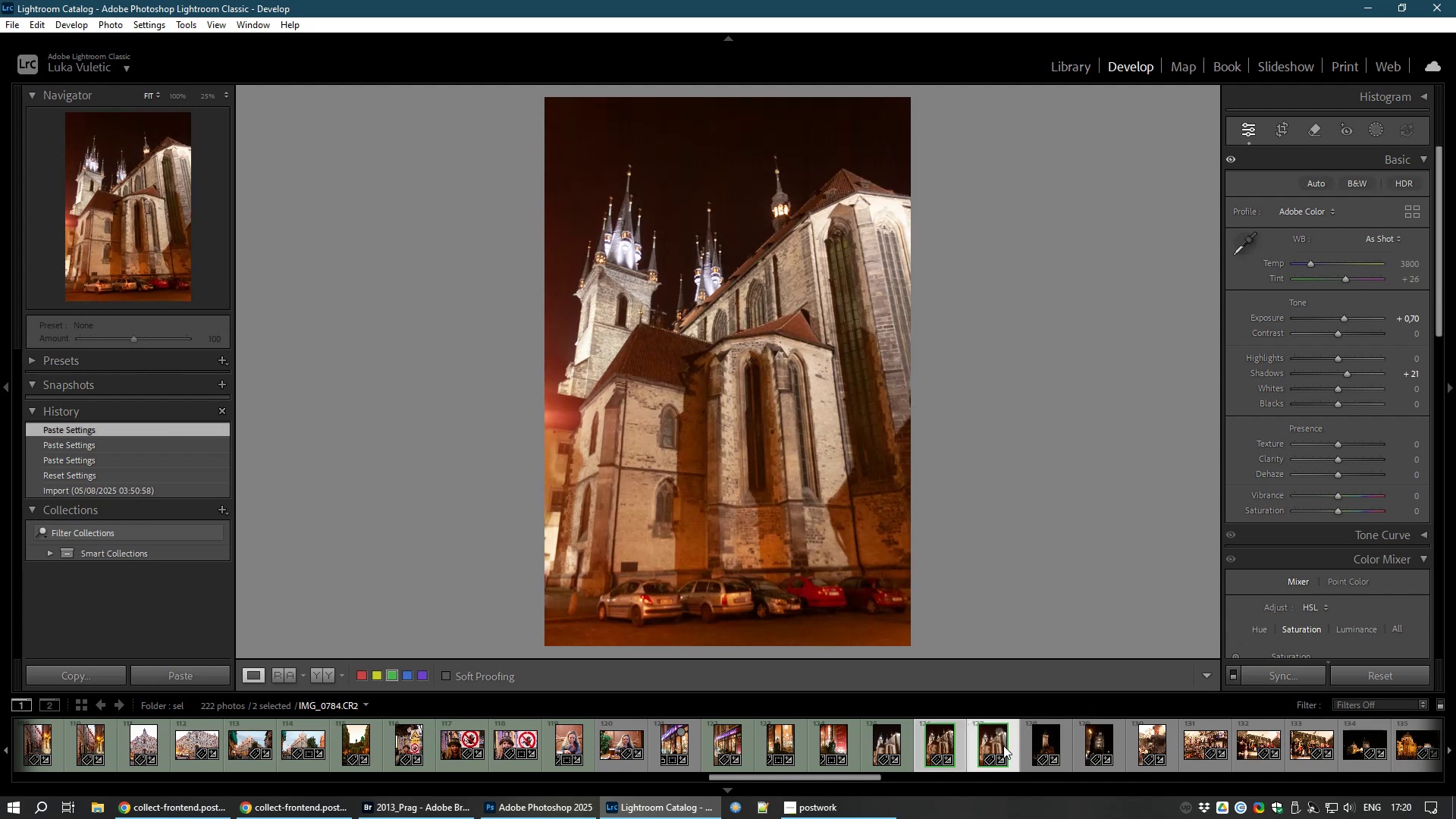 
key(Control+D)
 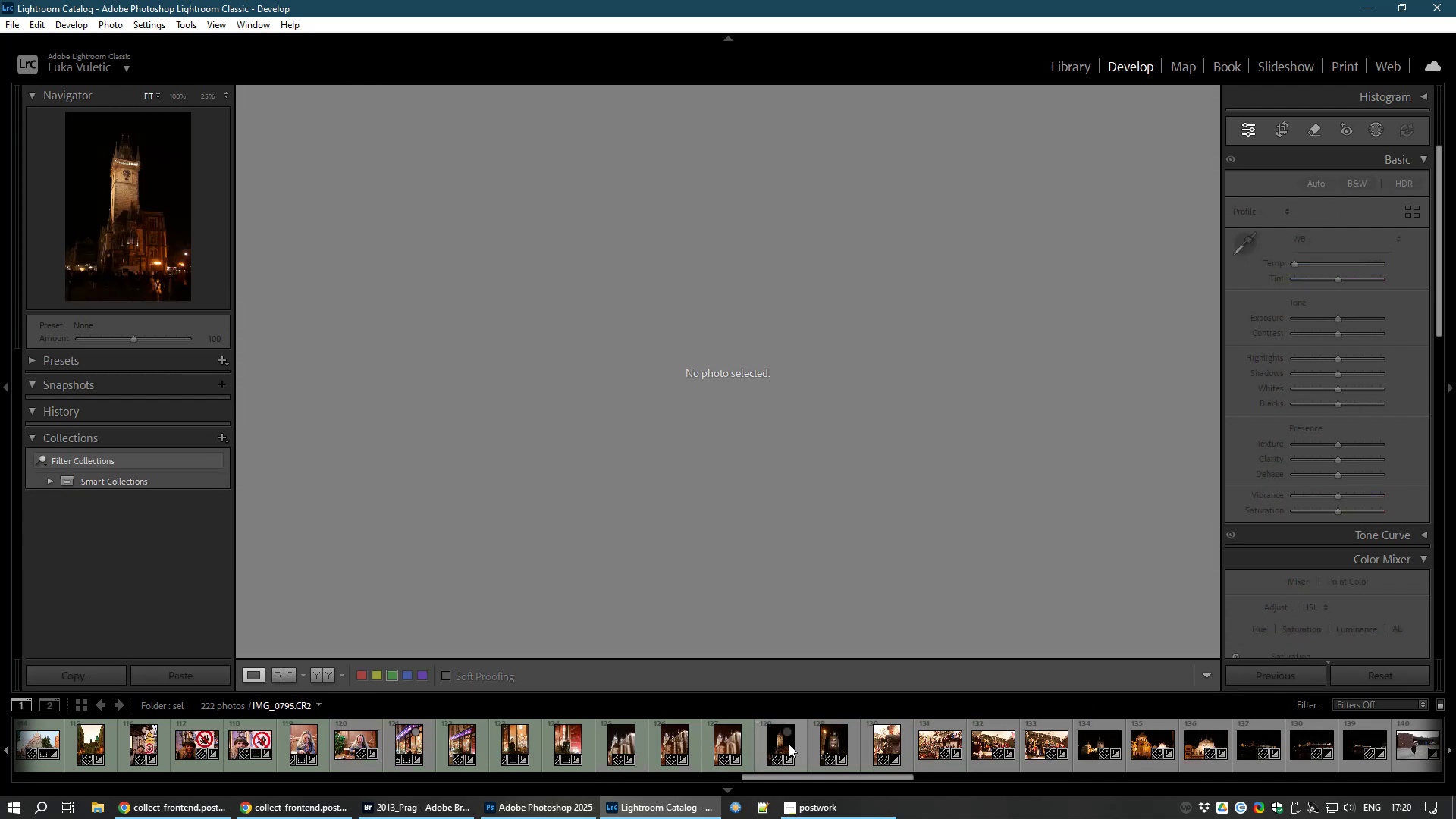 
left_click([770, 743])
 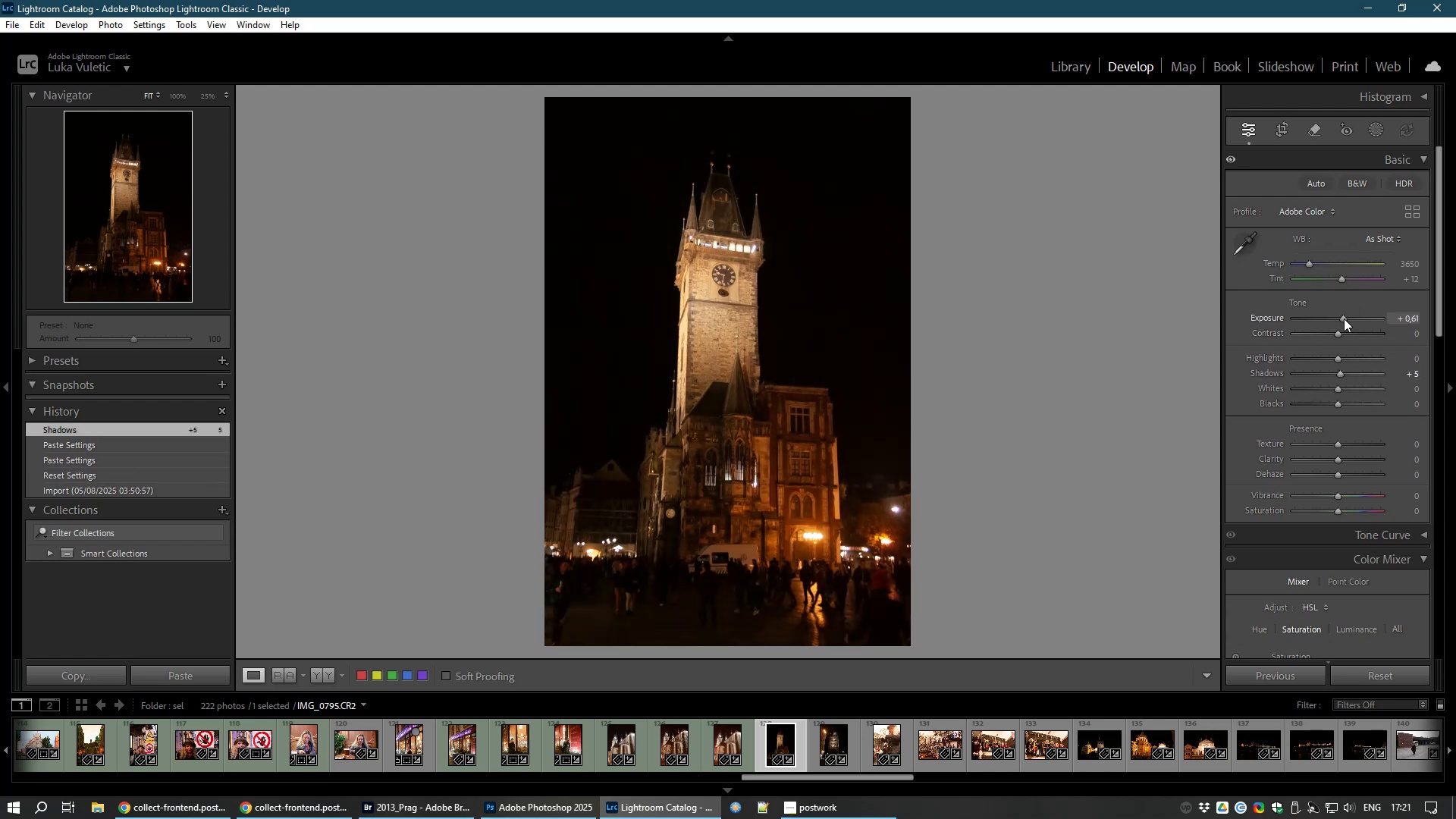 
wait(16.5)
 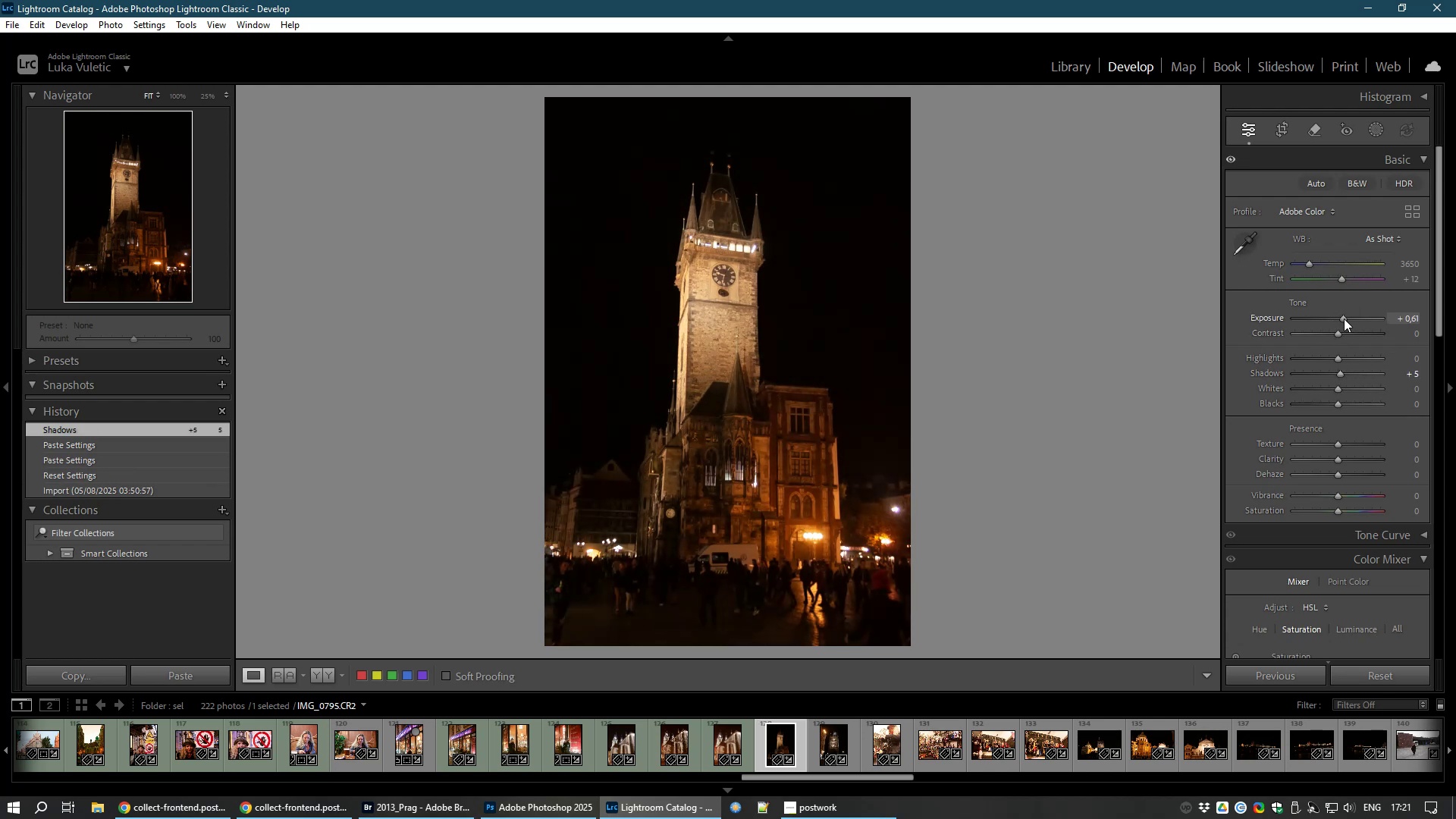 
key(8)
 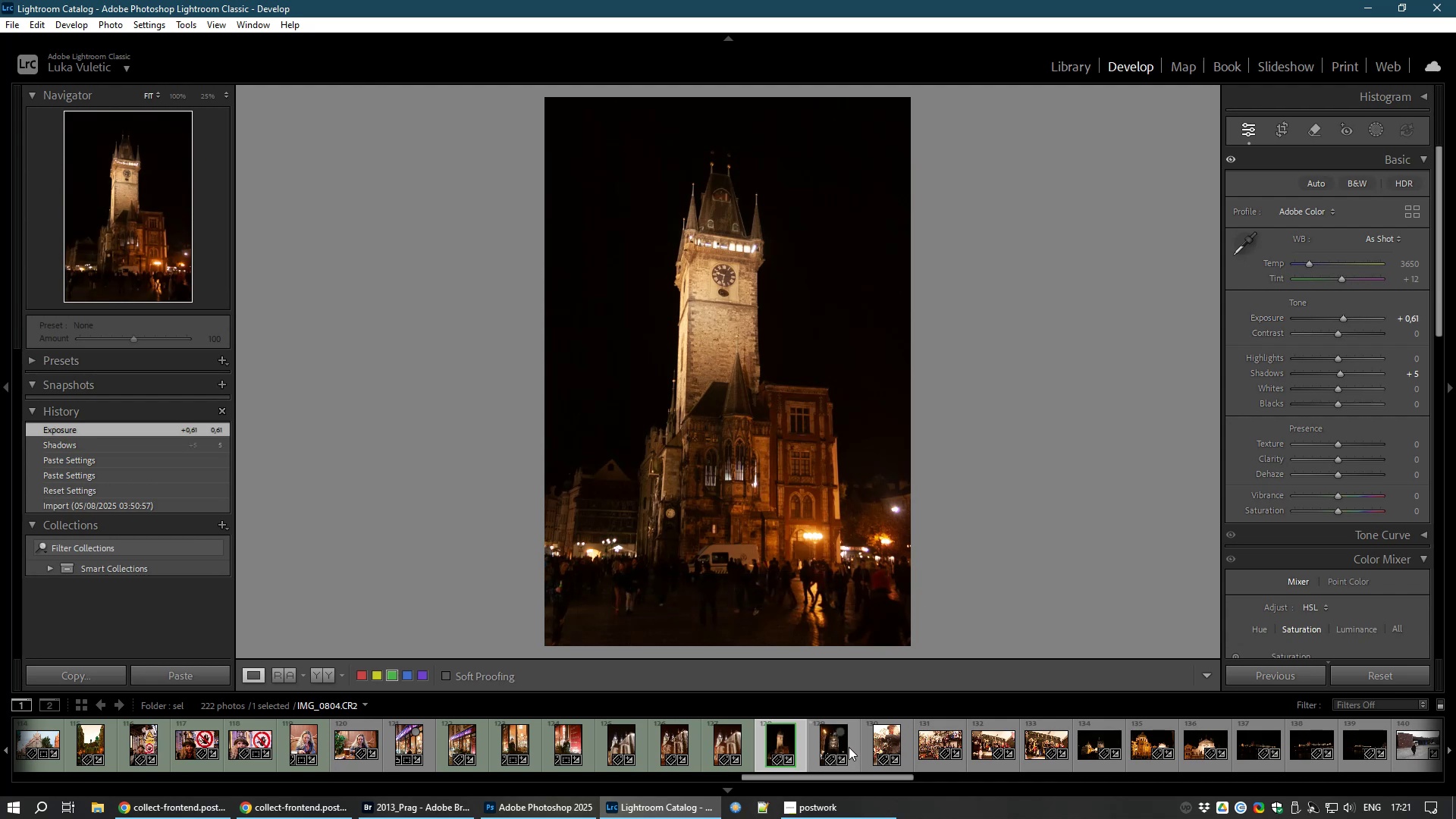 
left_click([838, 747])
 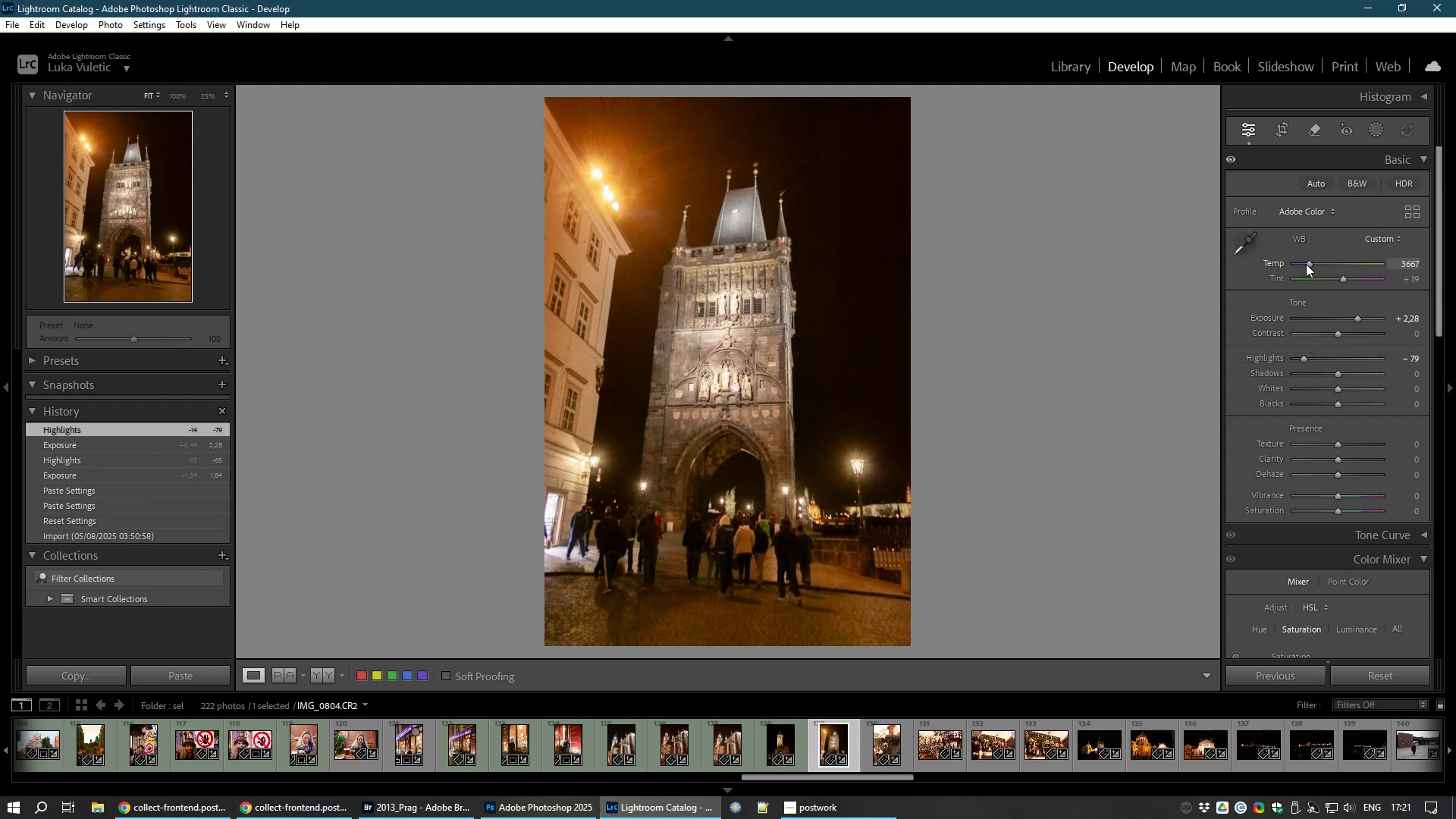 
wait(26.47)
 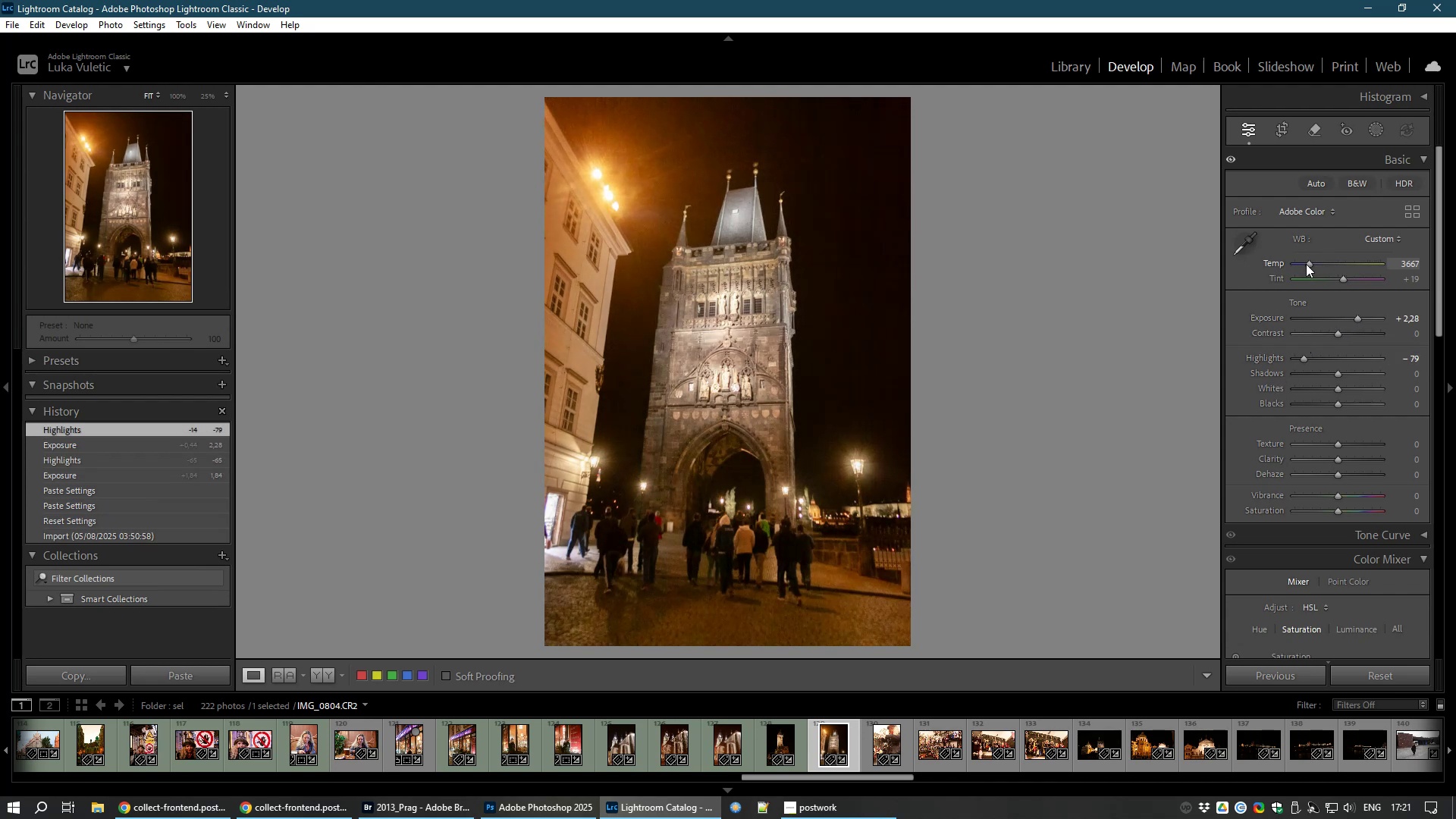 
key(8)
 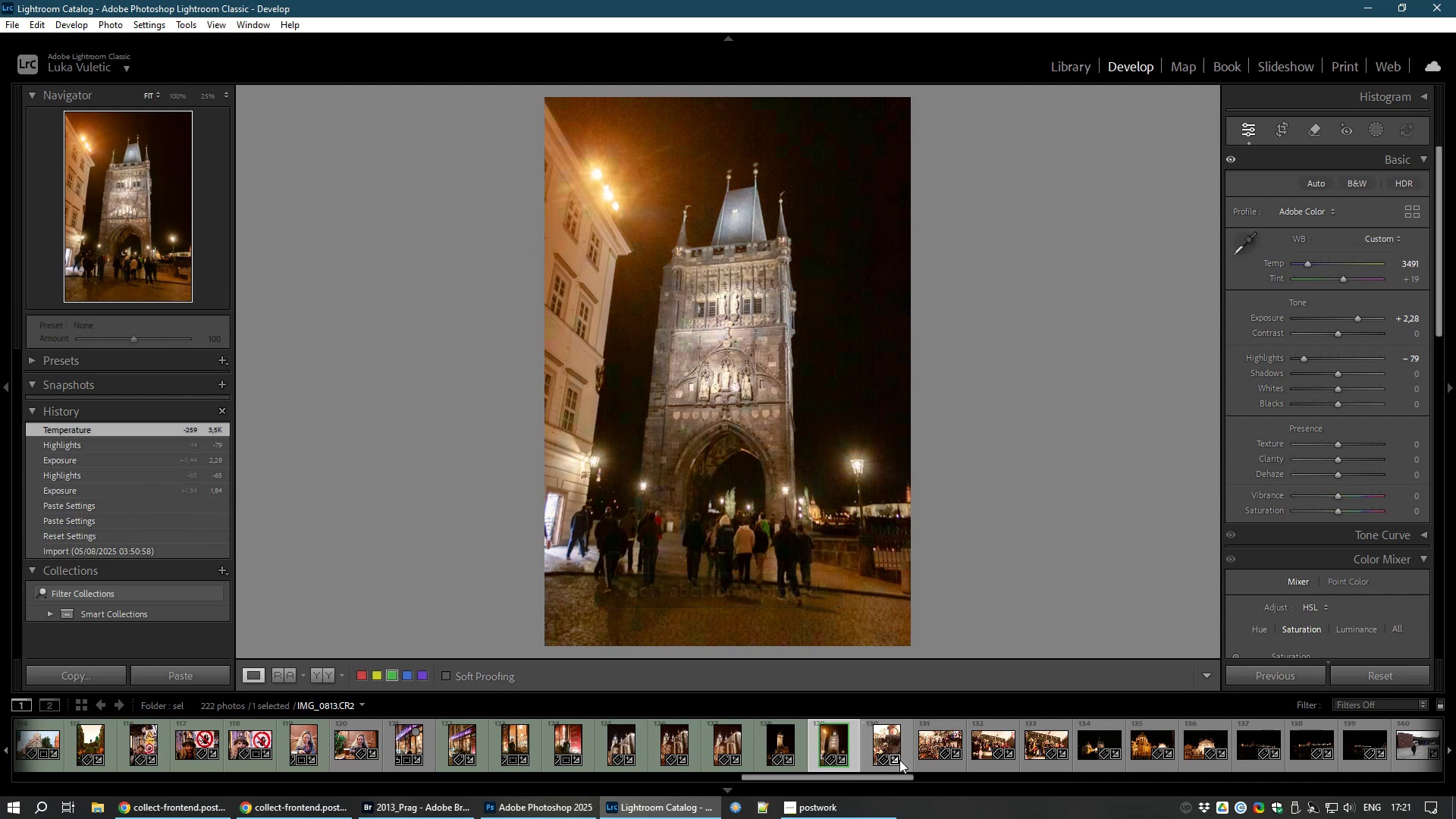 
left_click([890, 746])
 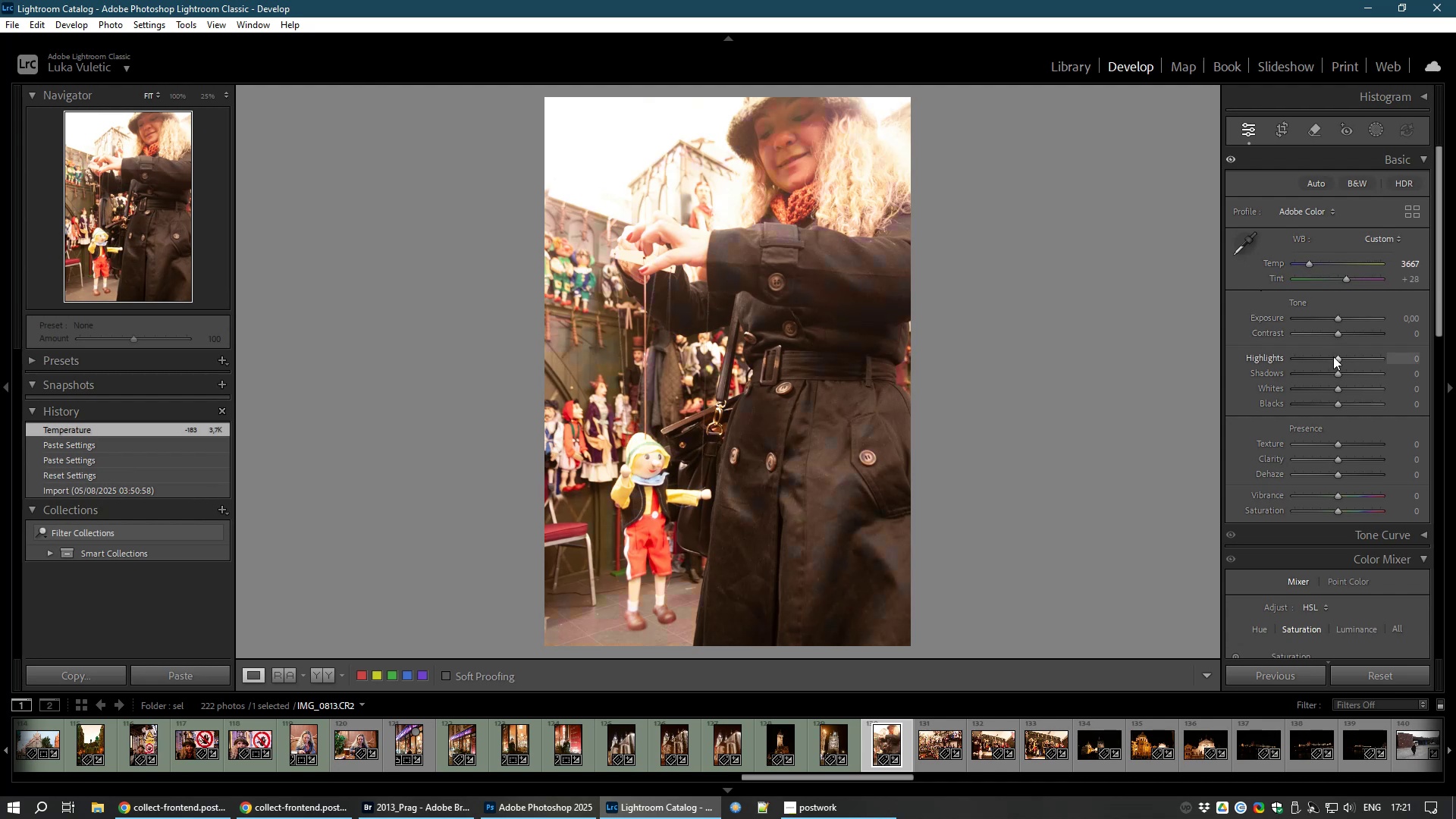 
wait(13.19)
 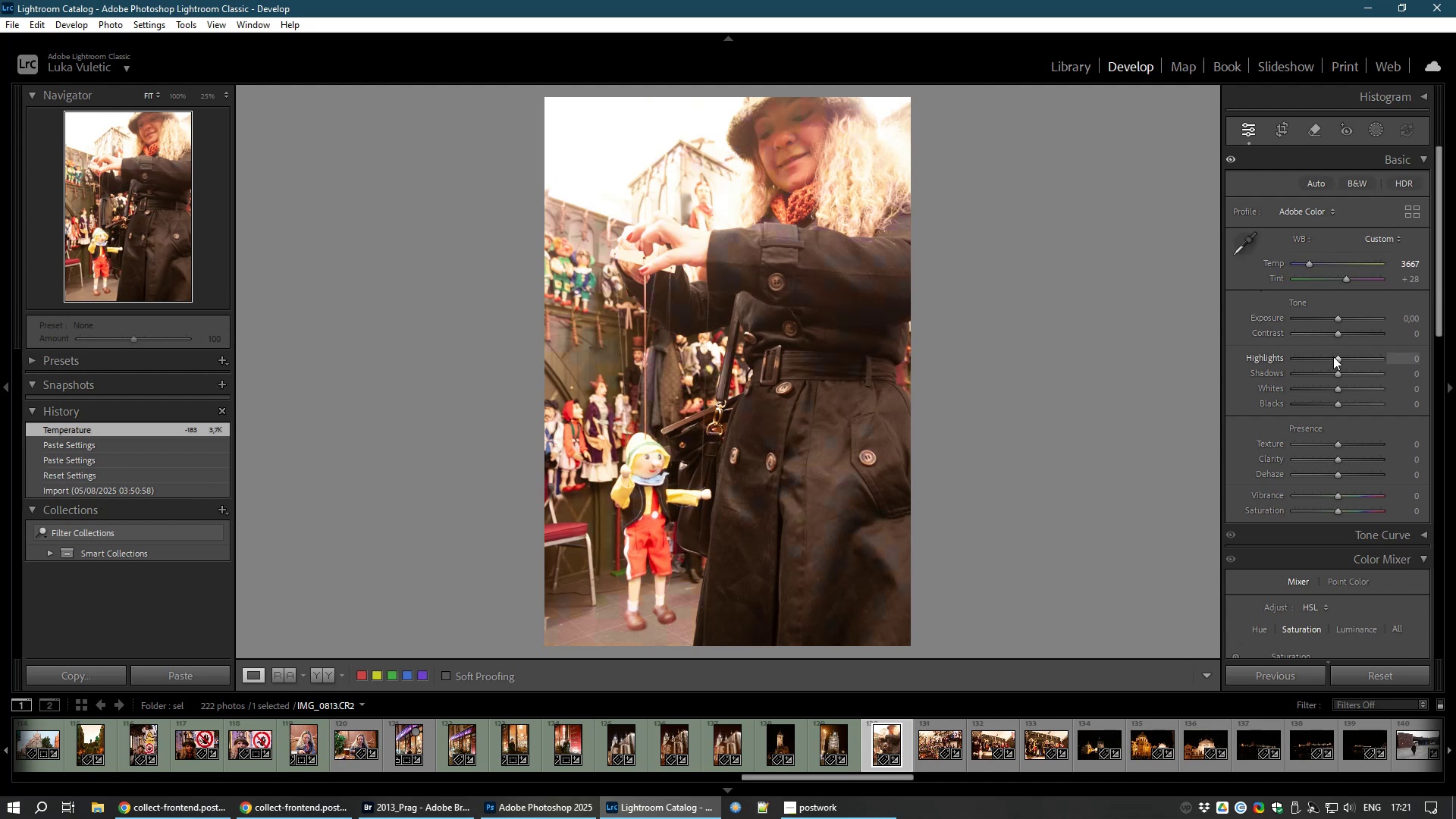 
key(8)
 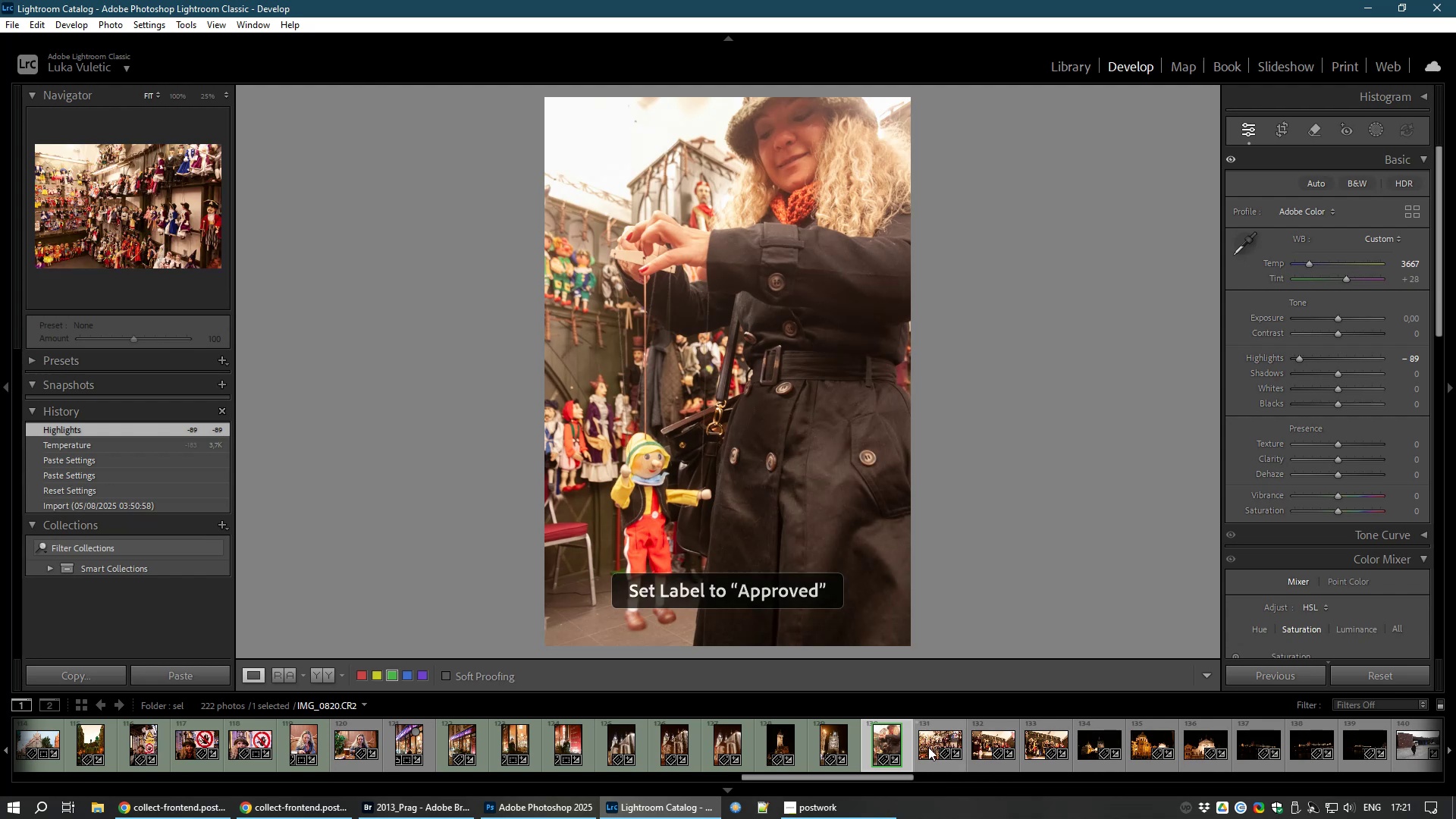 
left_click([922, 747])
 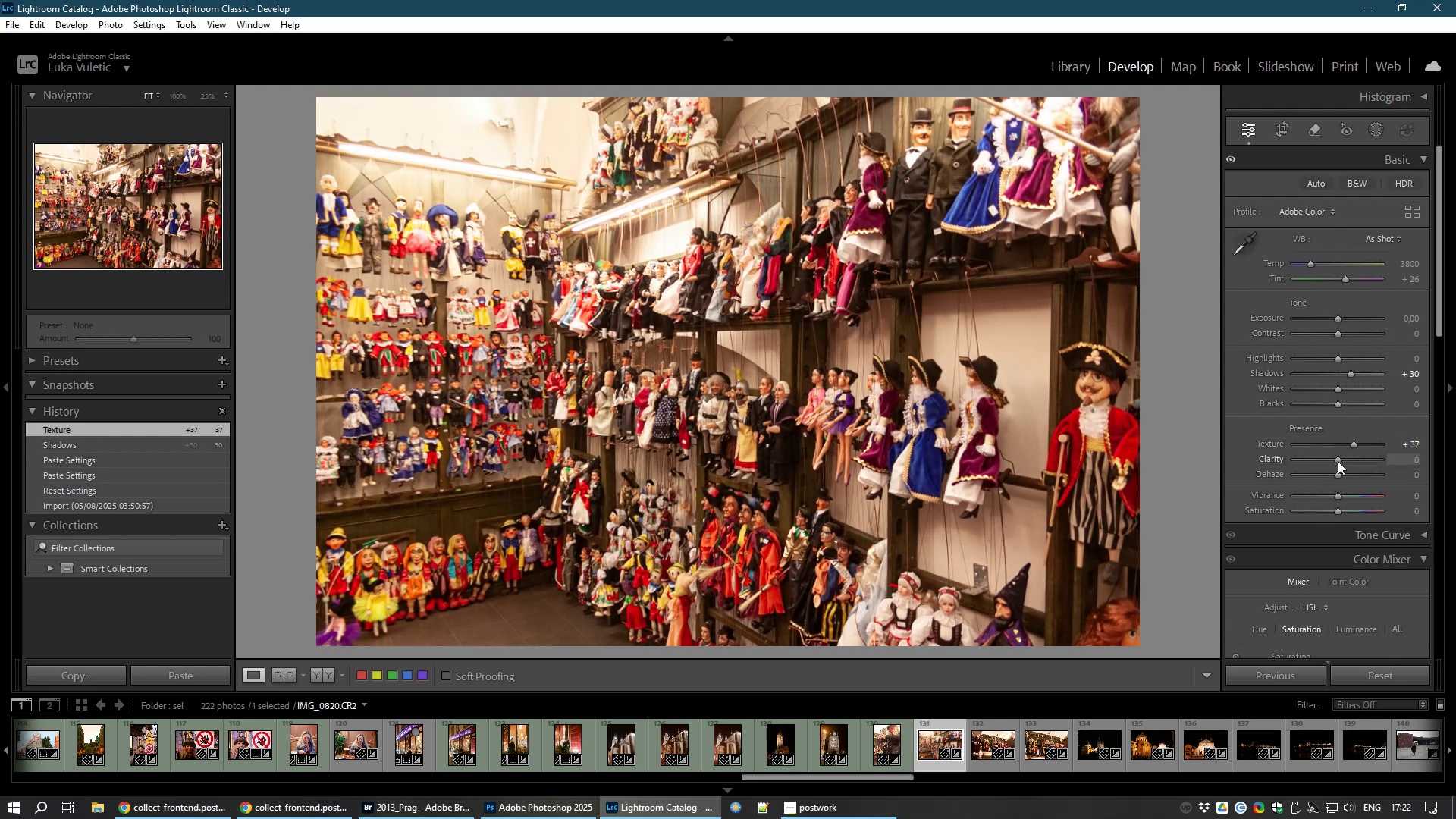 
wait(22.6)
 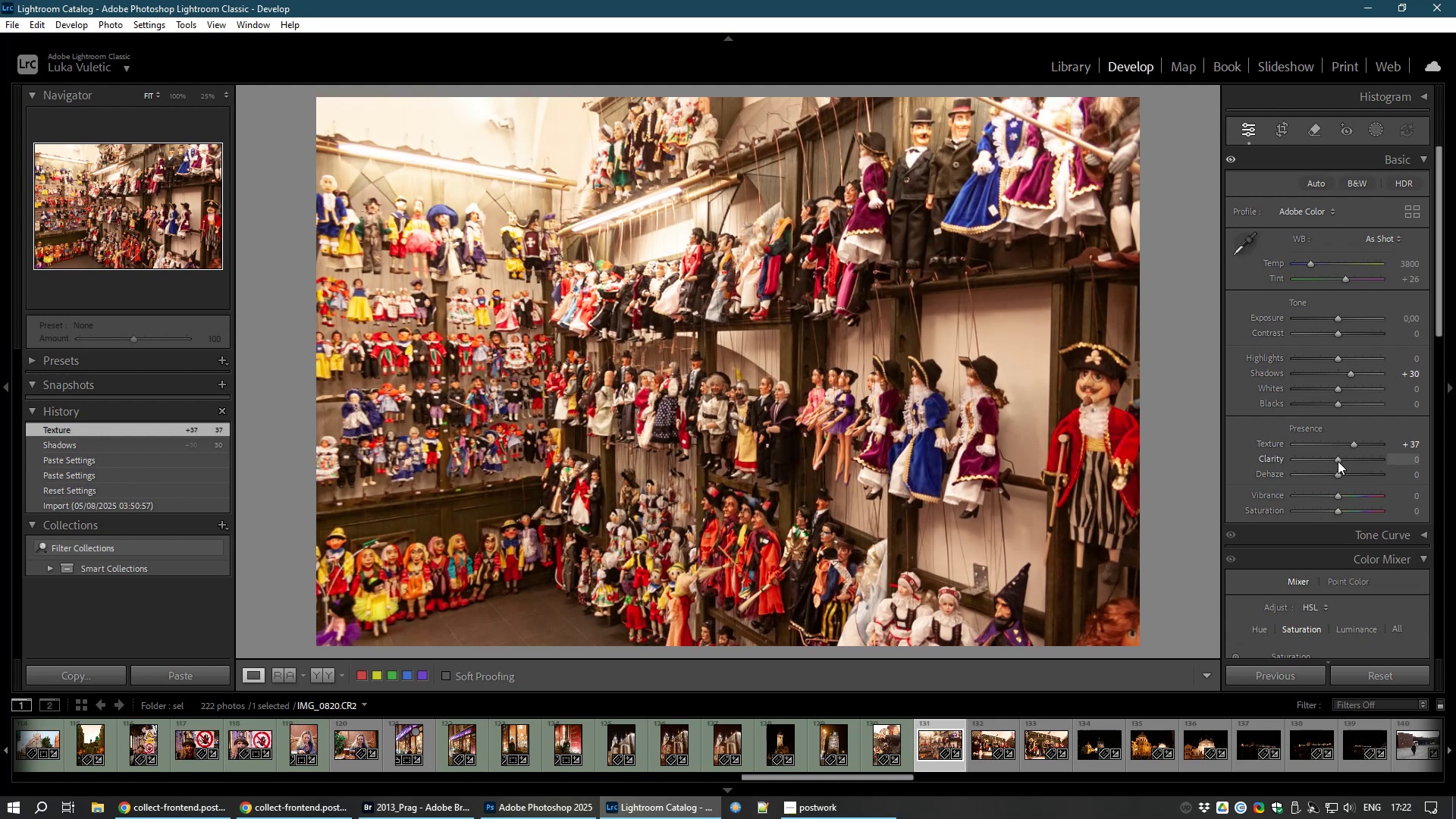 
key(8)
 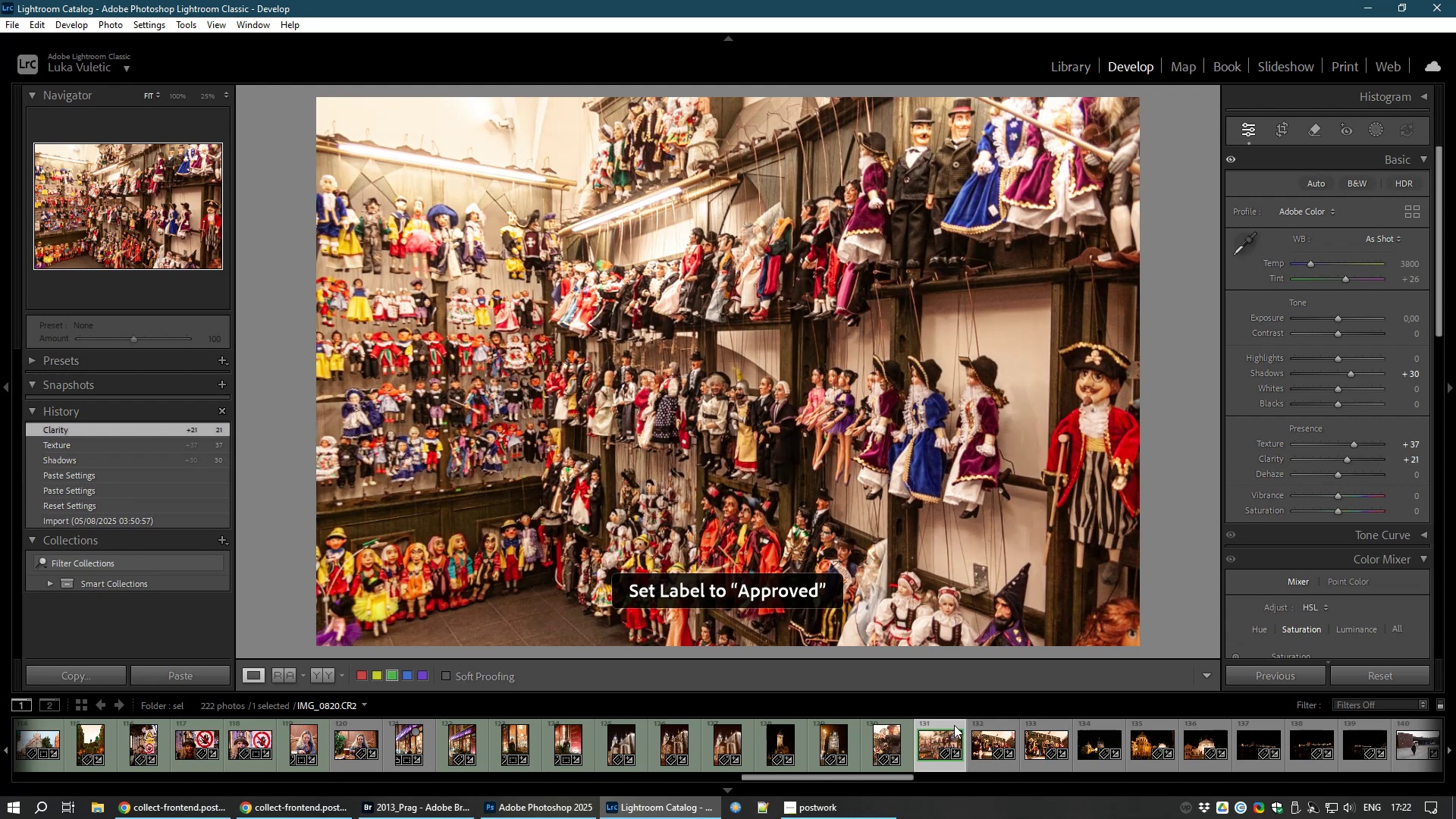 
mouse_move([983, 743])
 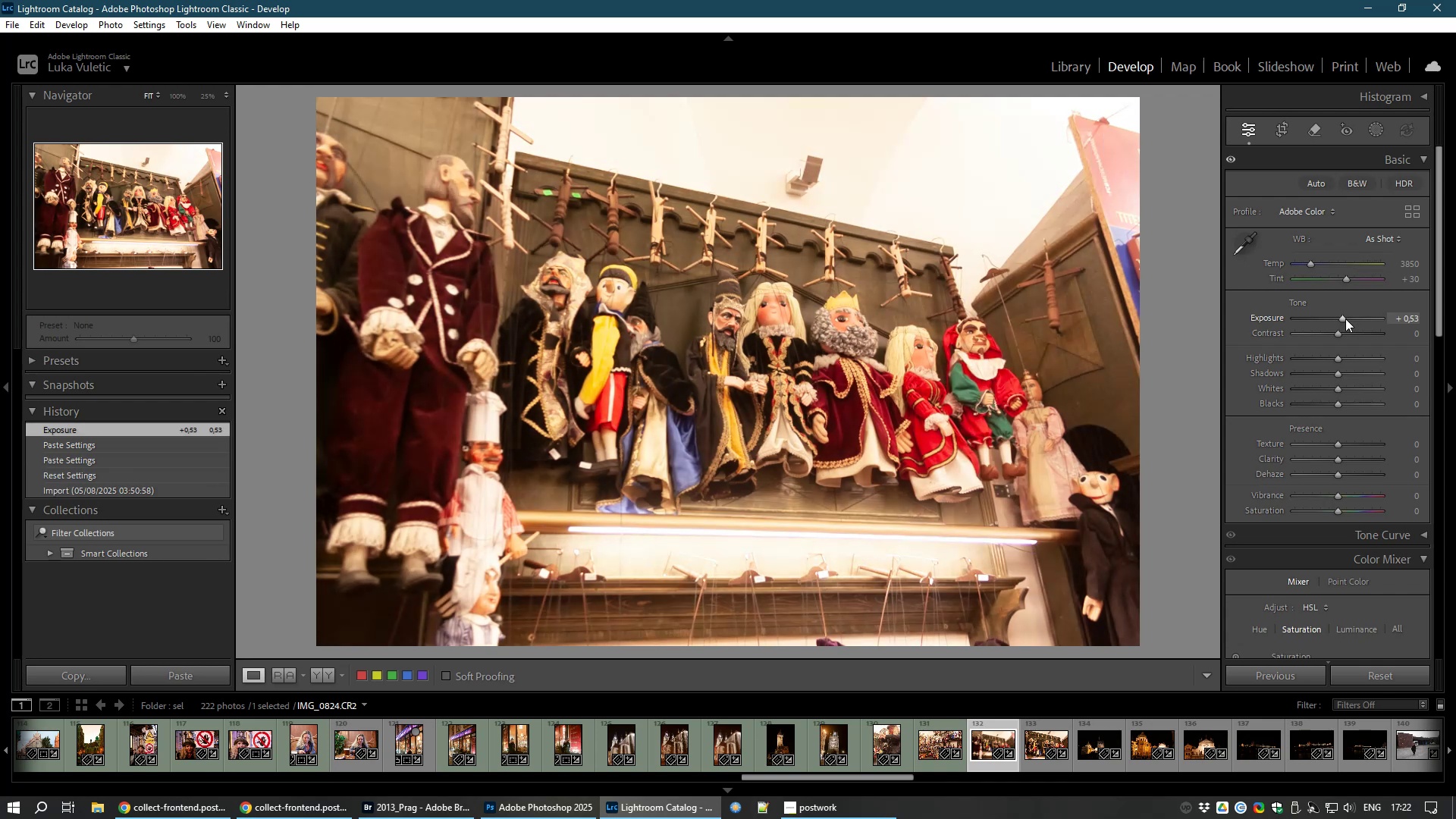 
wait(5.25)
 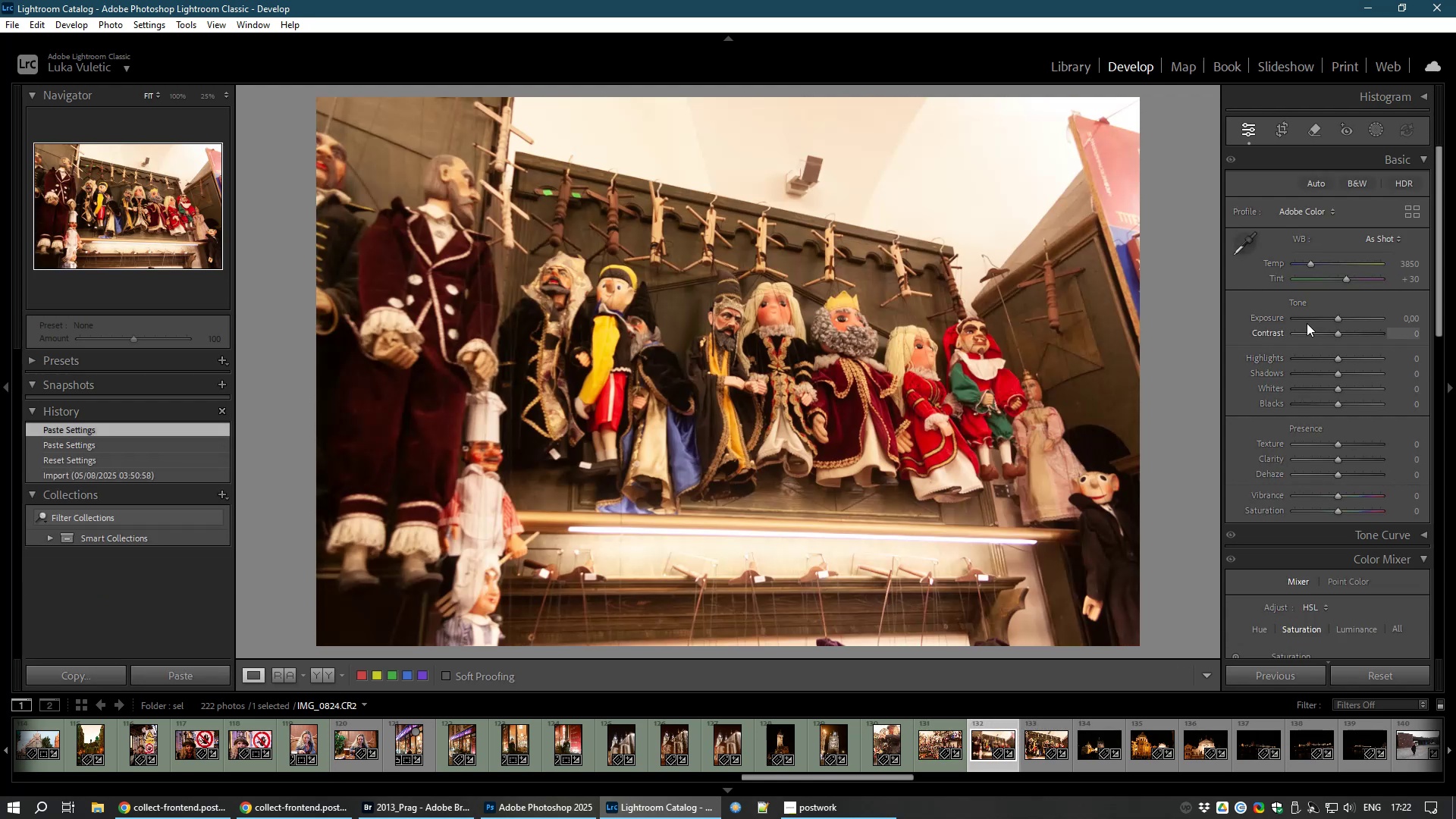 
key(8)
 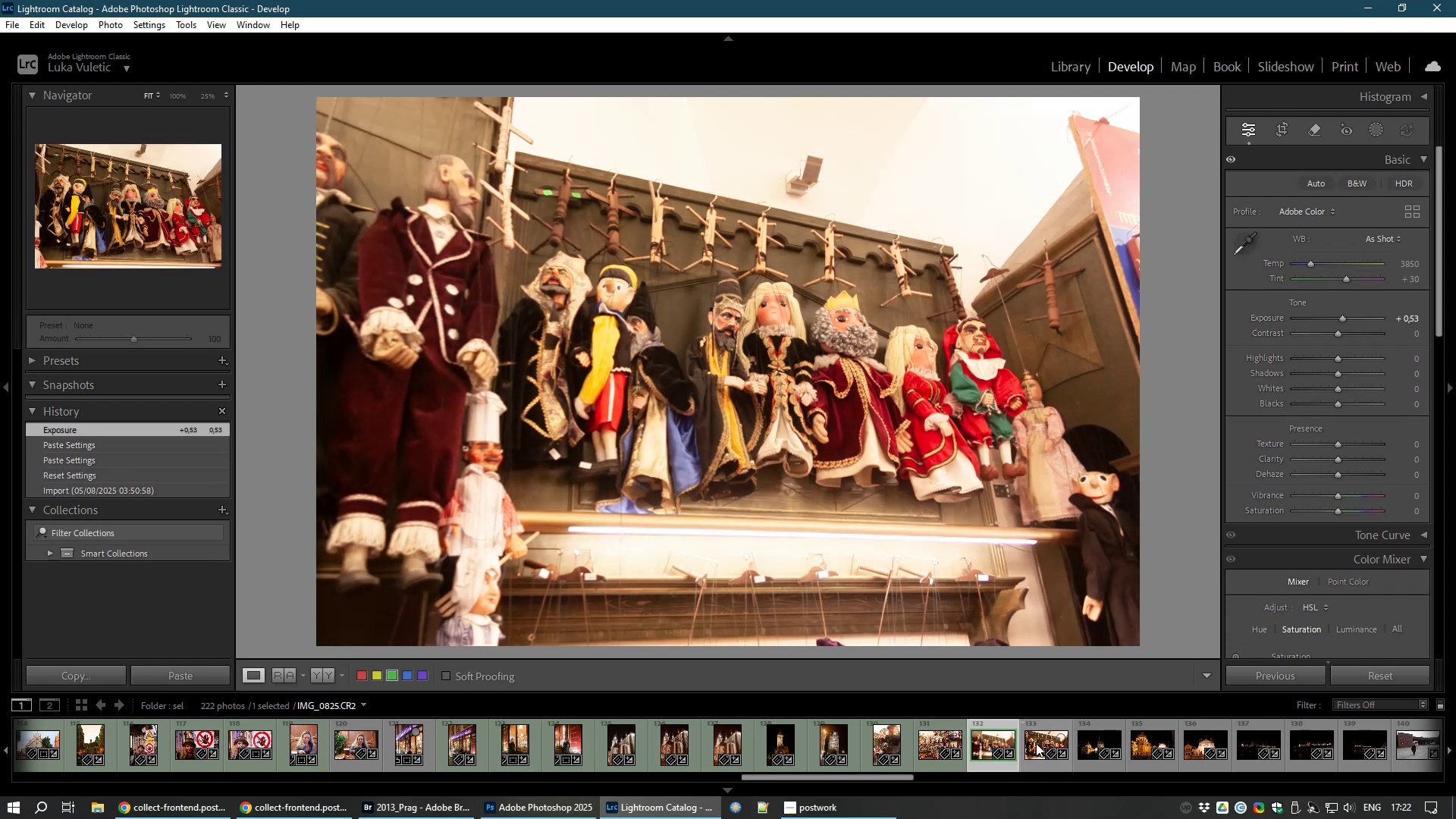 
left_click([1041, 739])
 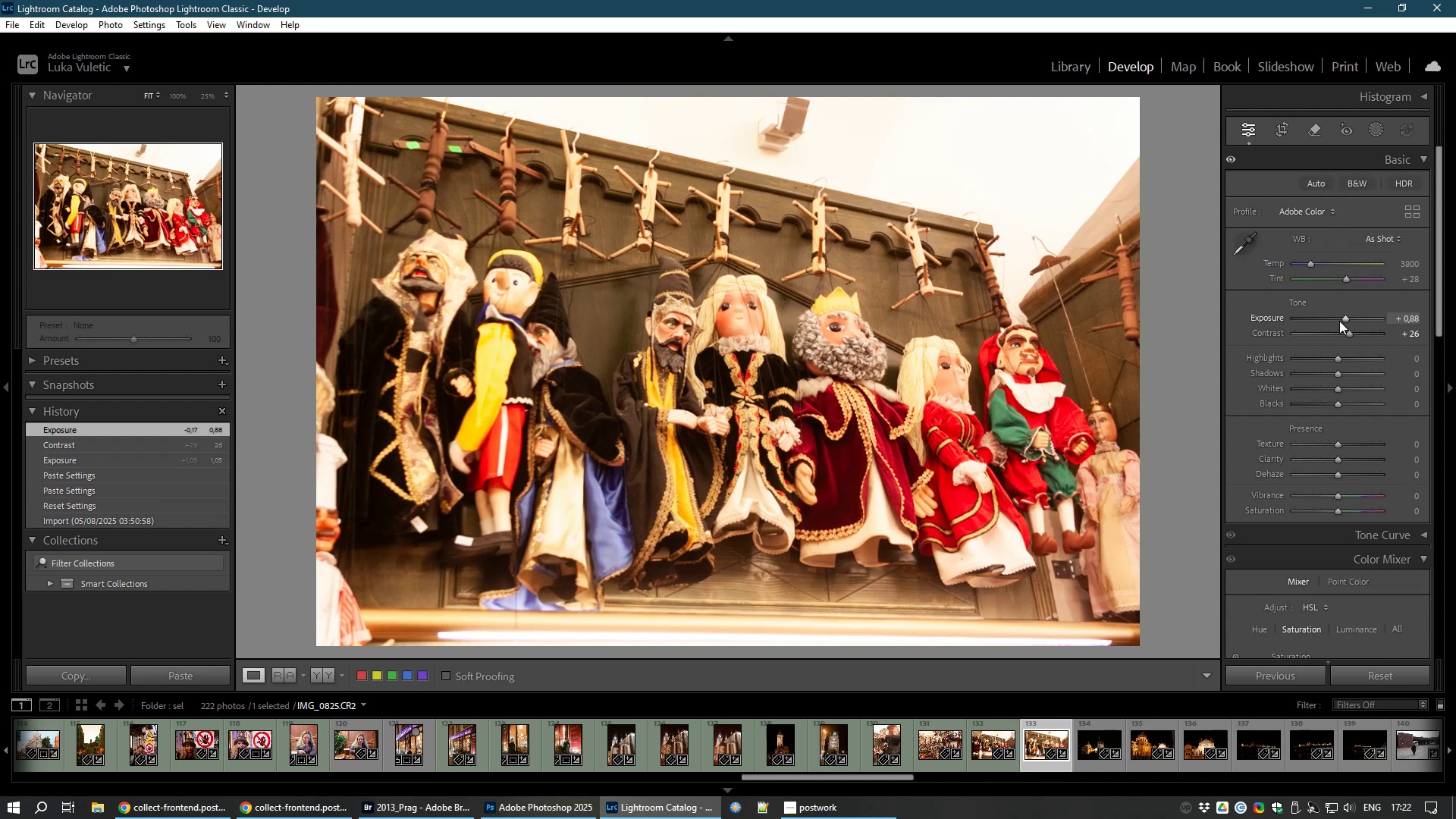 
wait(19.12)
 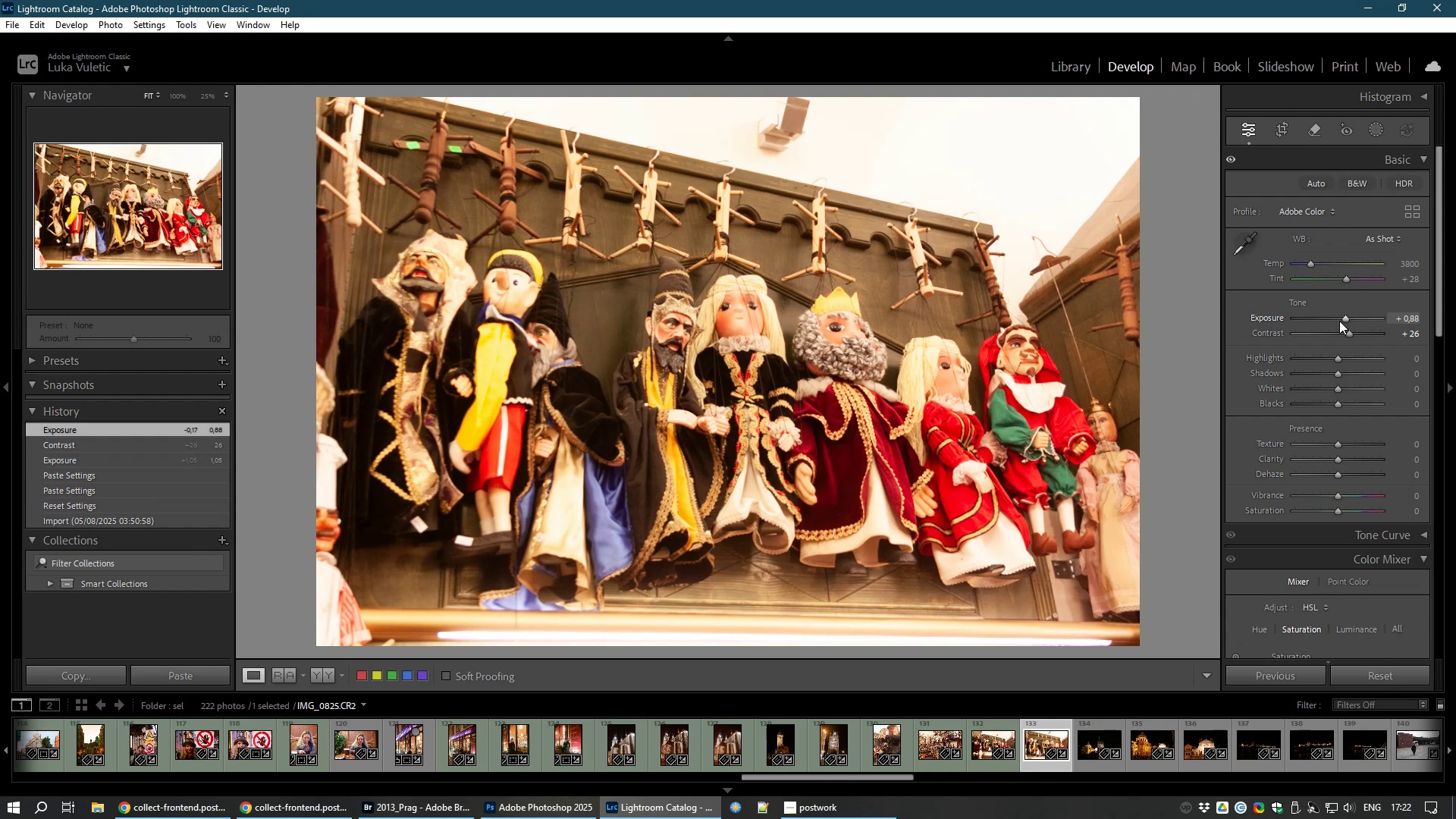 
key(8)
 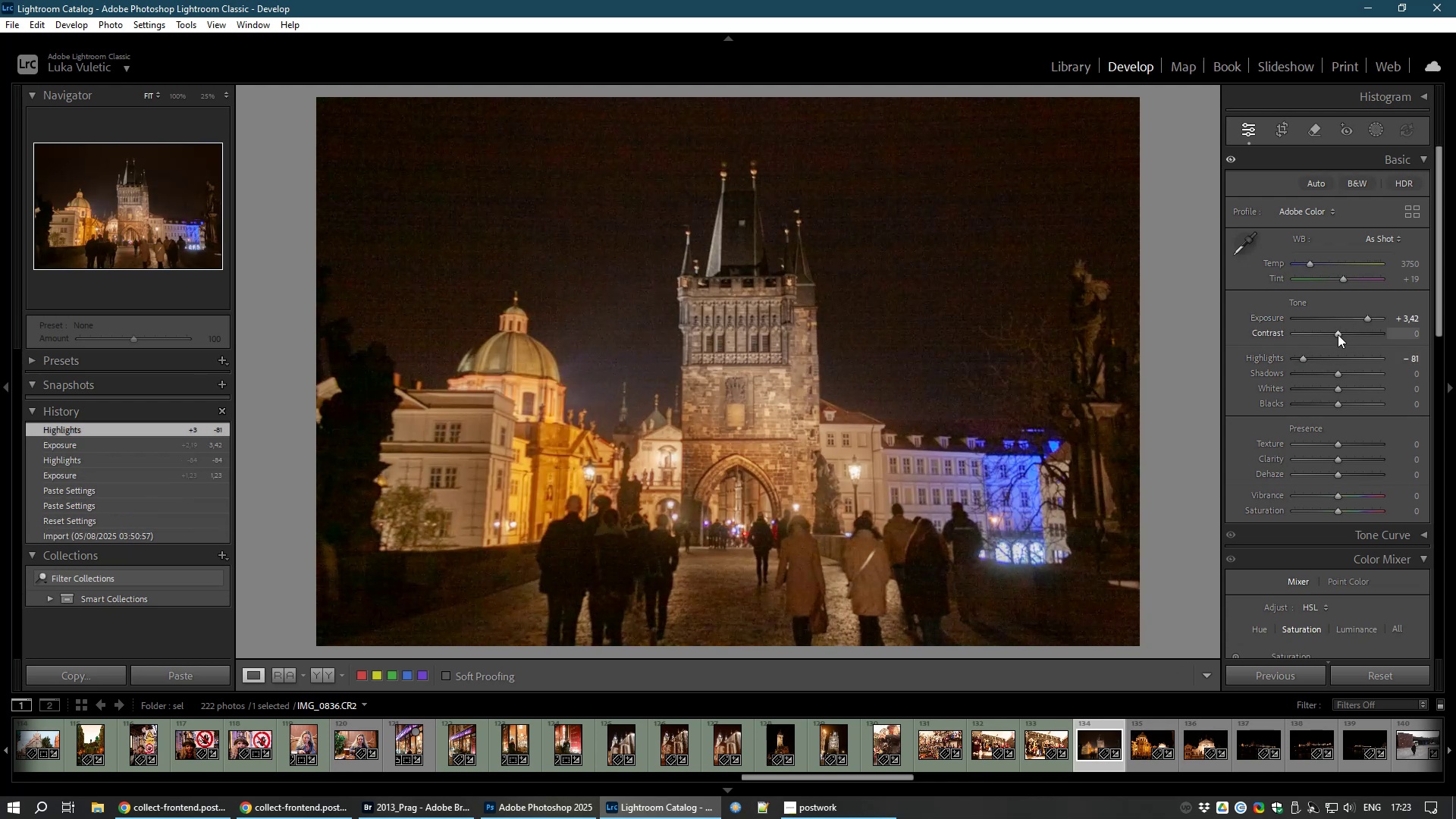 
wait(25.66)
 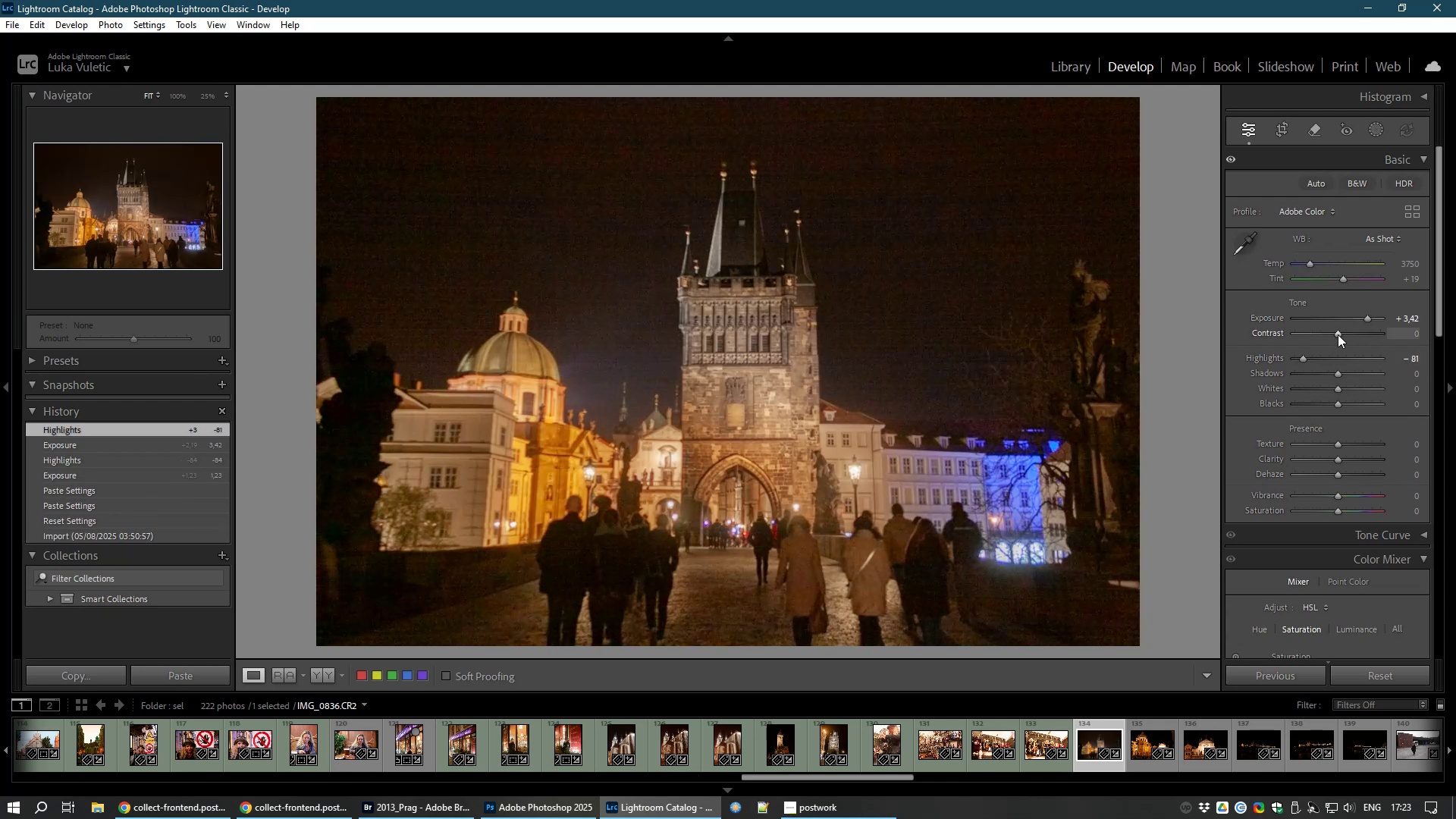 
left_click([1277, 121])
 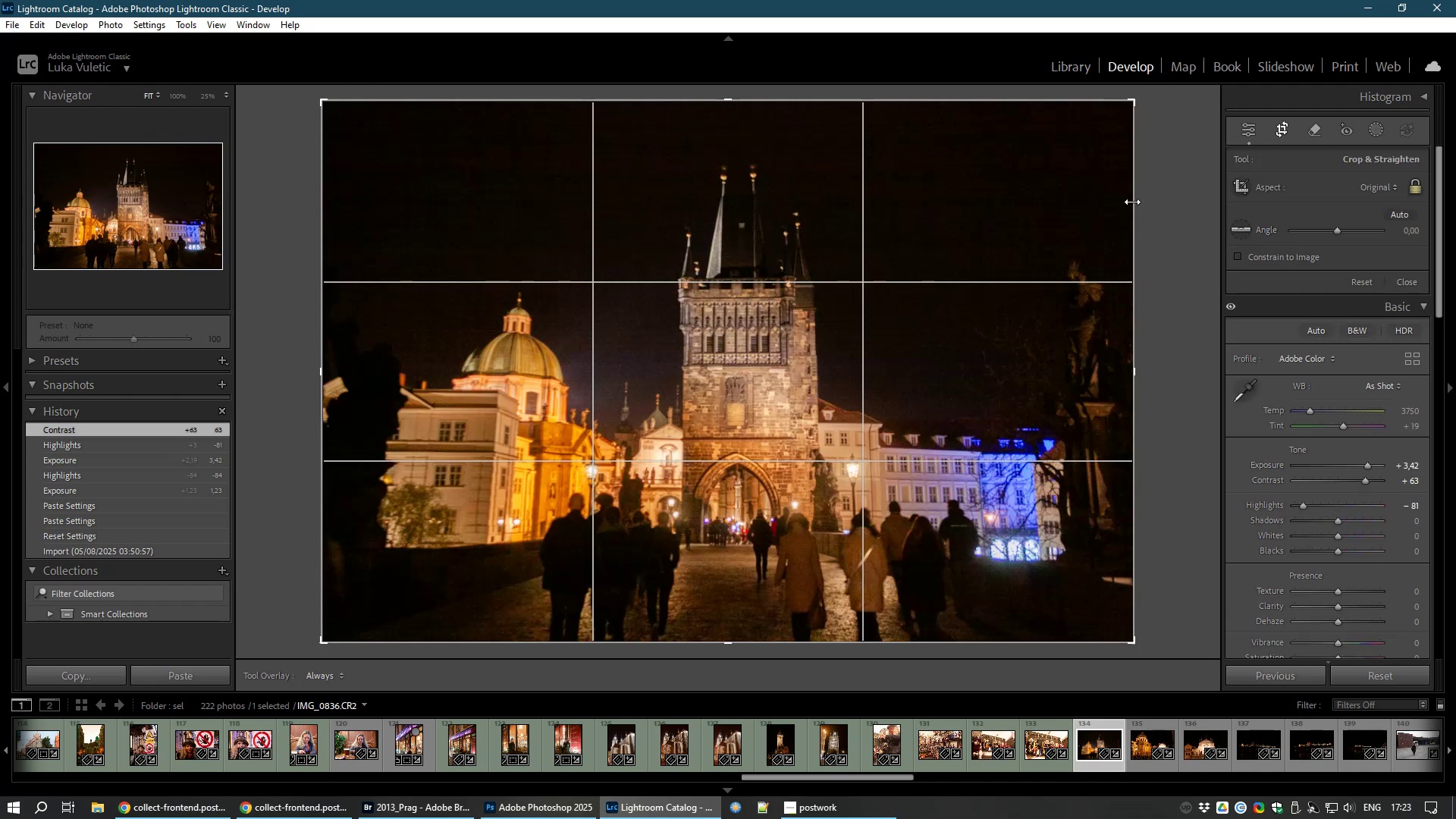 
mouse_move([1190, 205])
 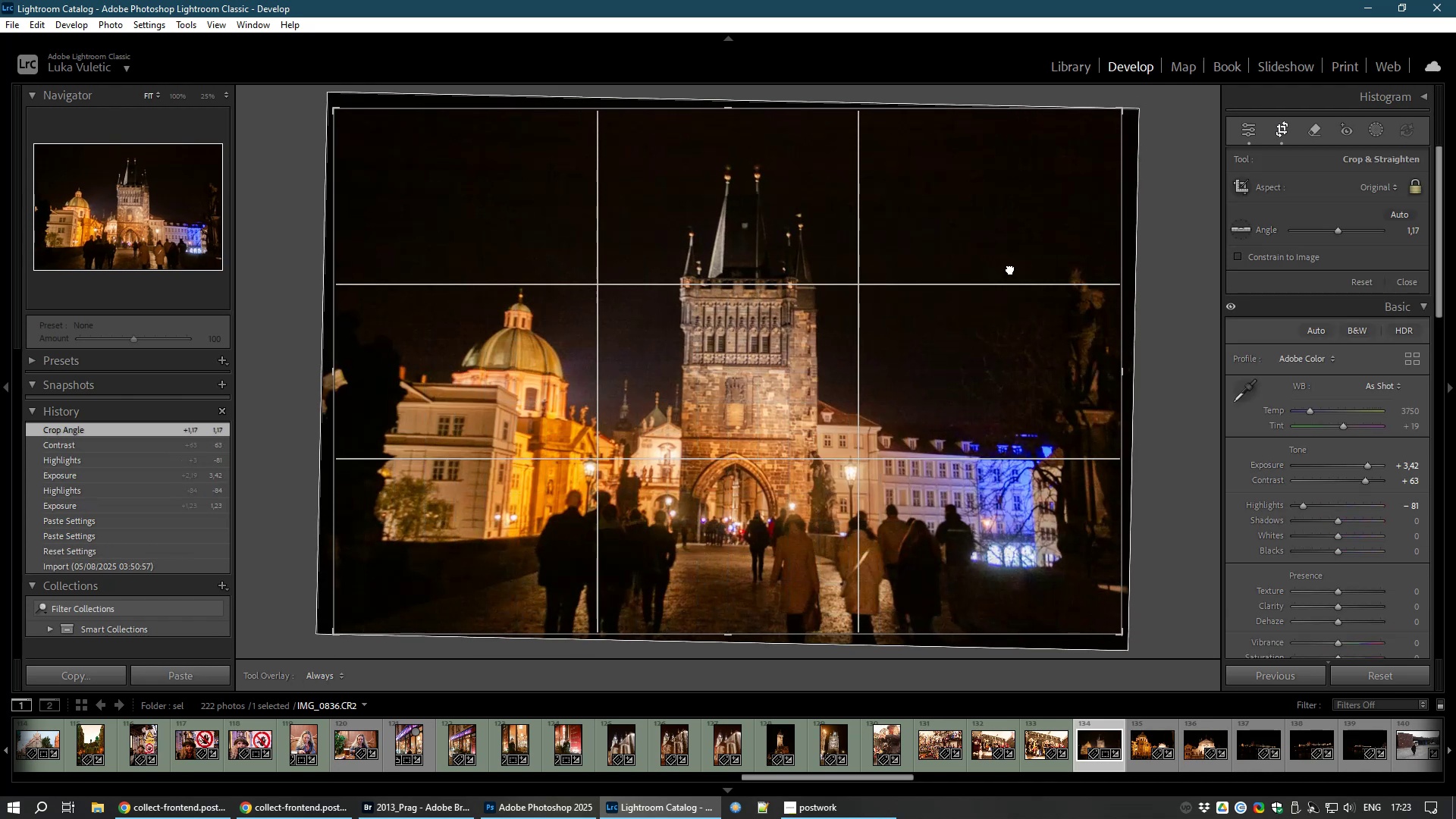 
double_click([1010, 268])
 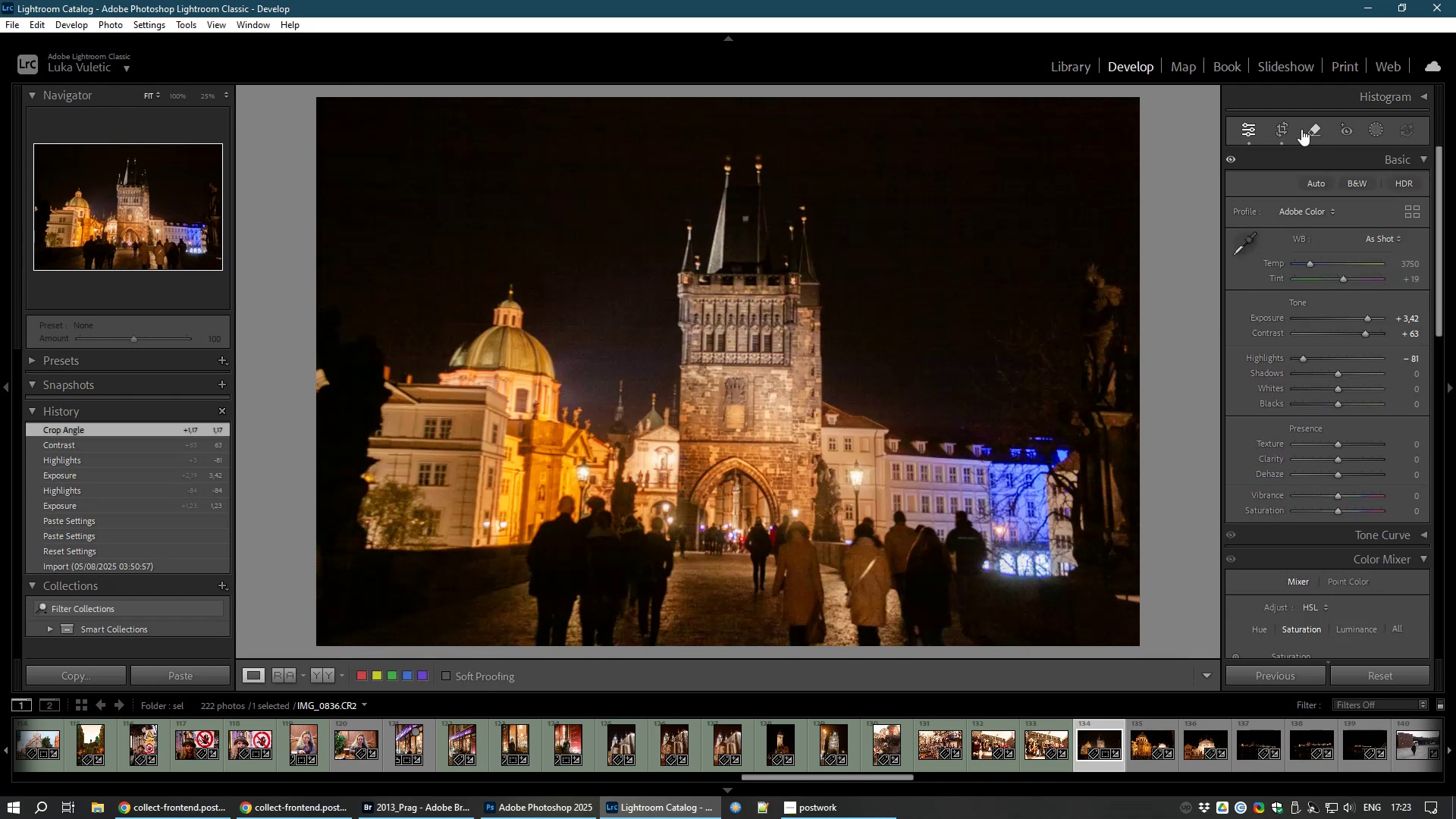 
left_click([1283, 132])
 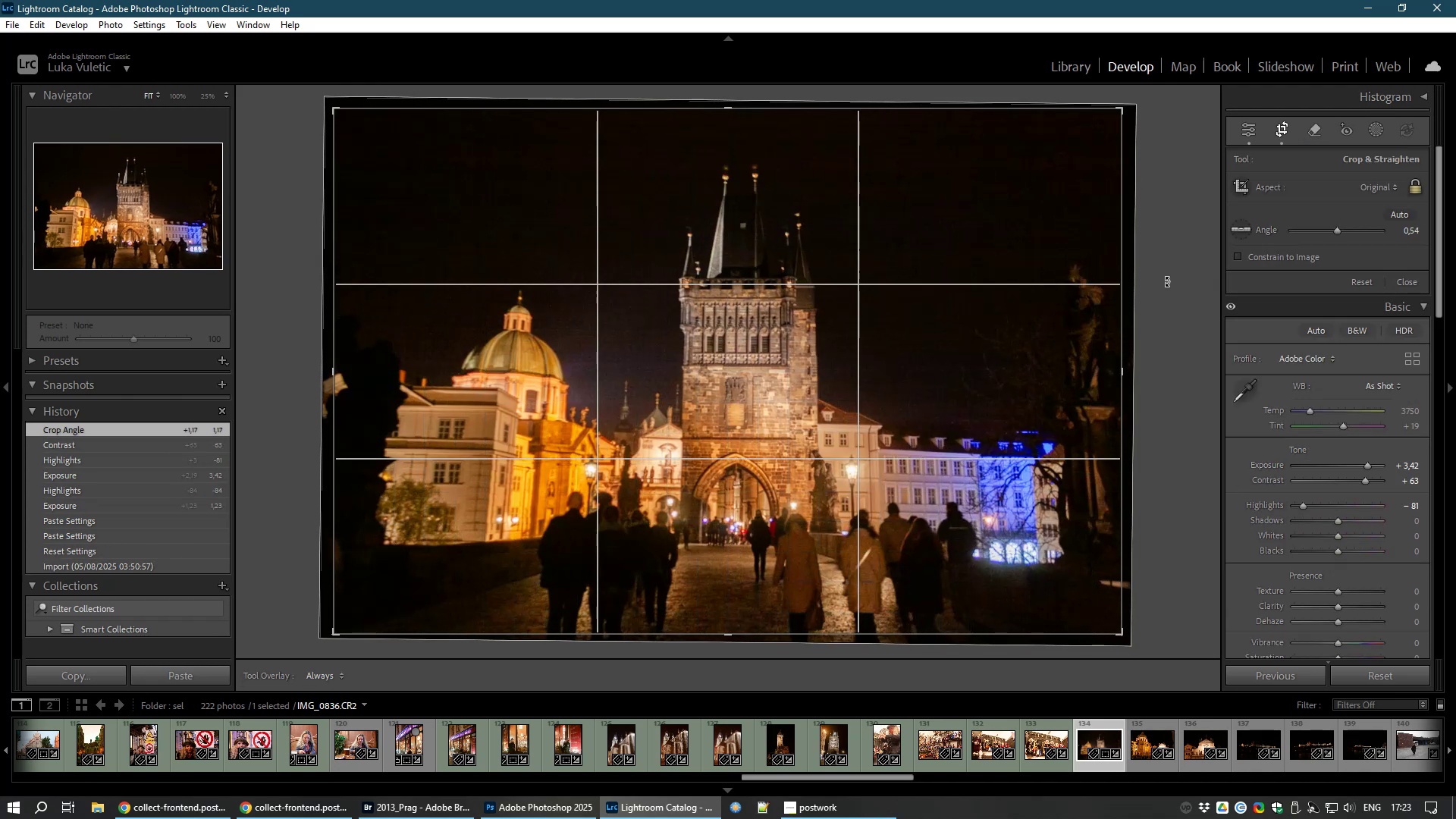 
double_click([1049, 287])
 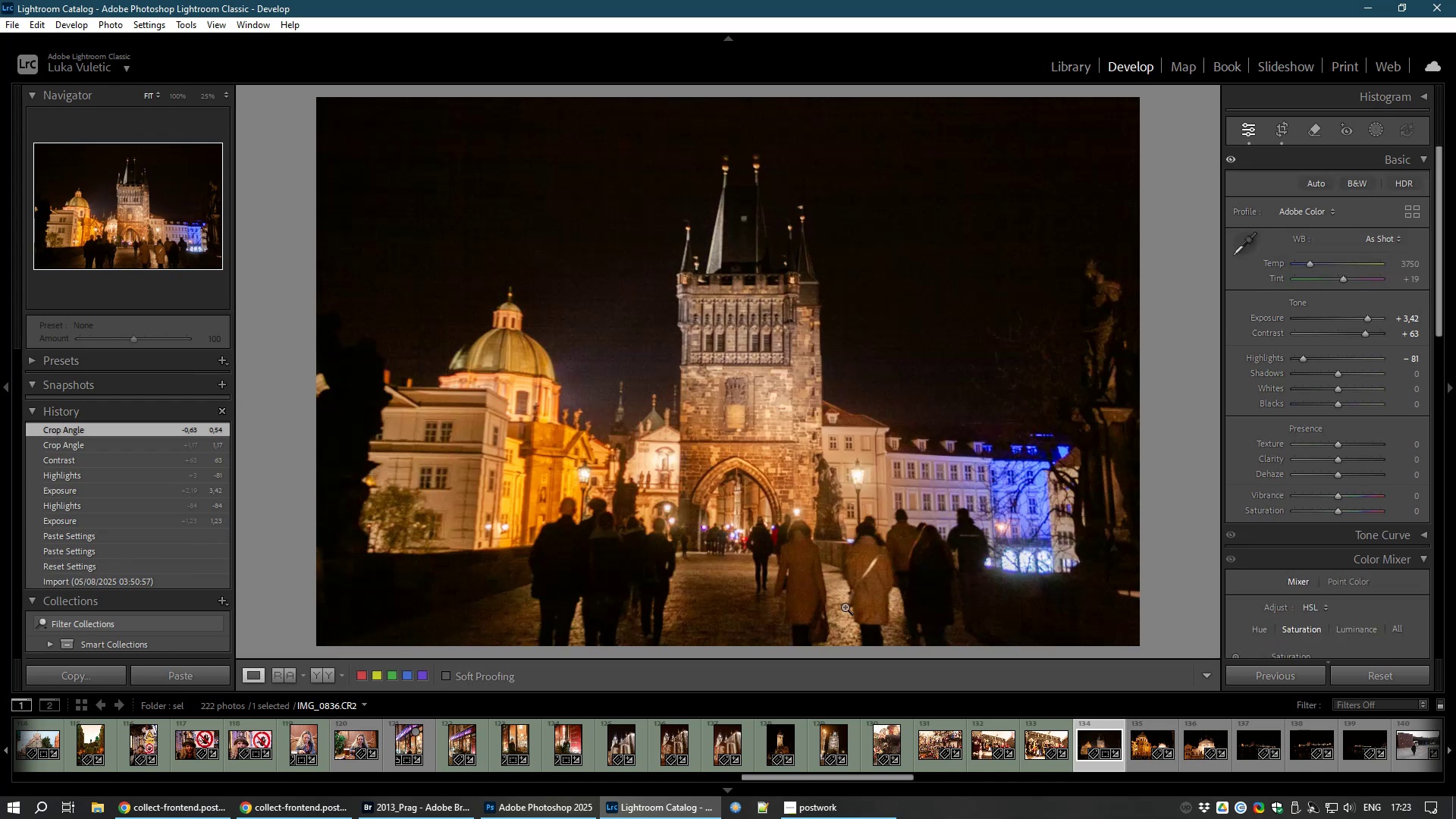 
key(8)
 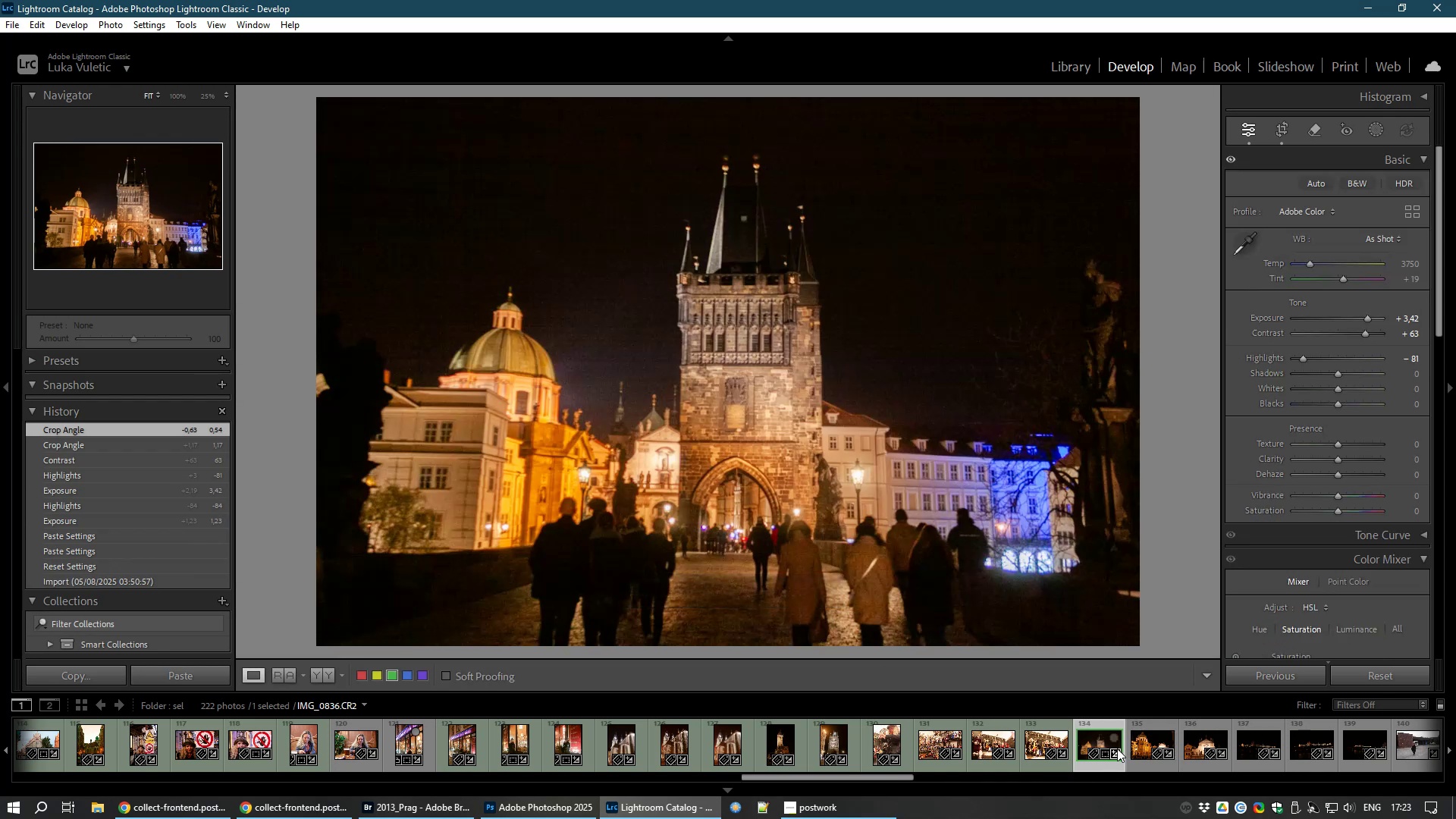 
mouse_move([1130, 738])
 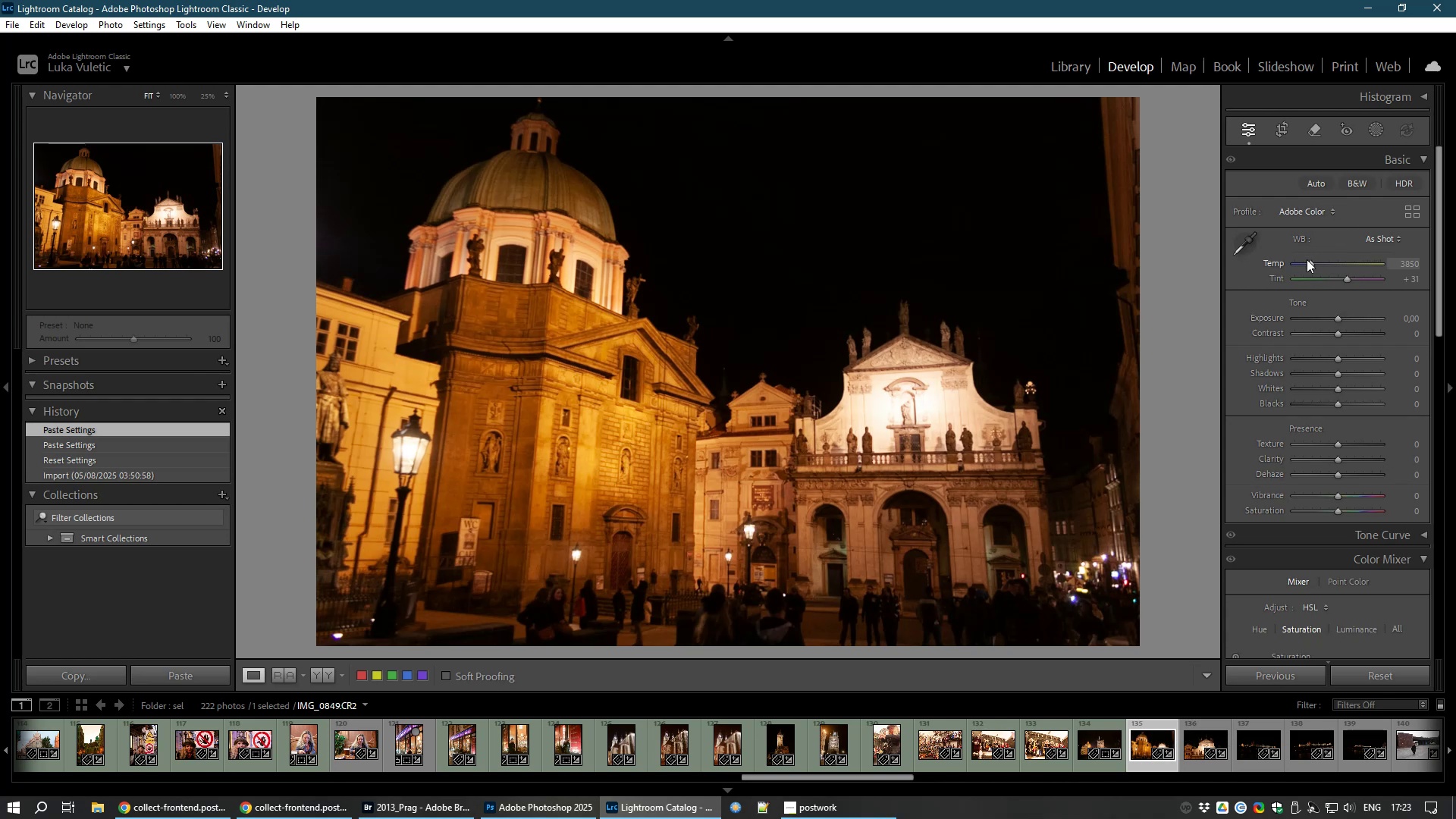 
left_click_drag(start_coordinate=[1311, 262], to_coordinate=[1307, 262])
 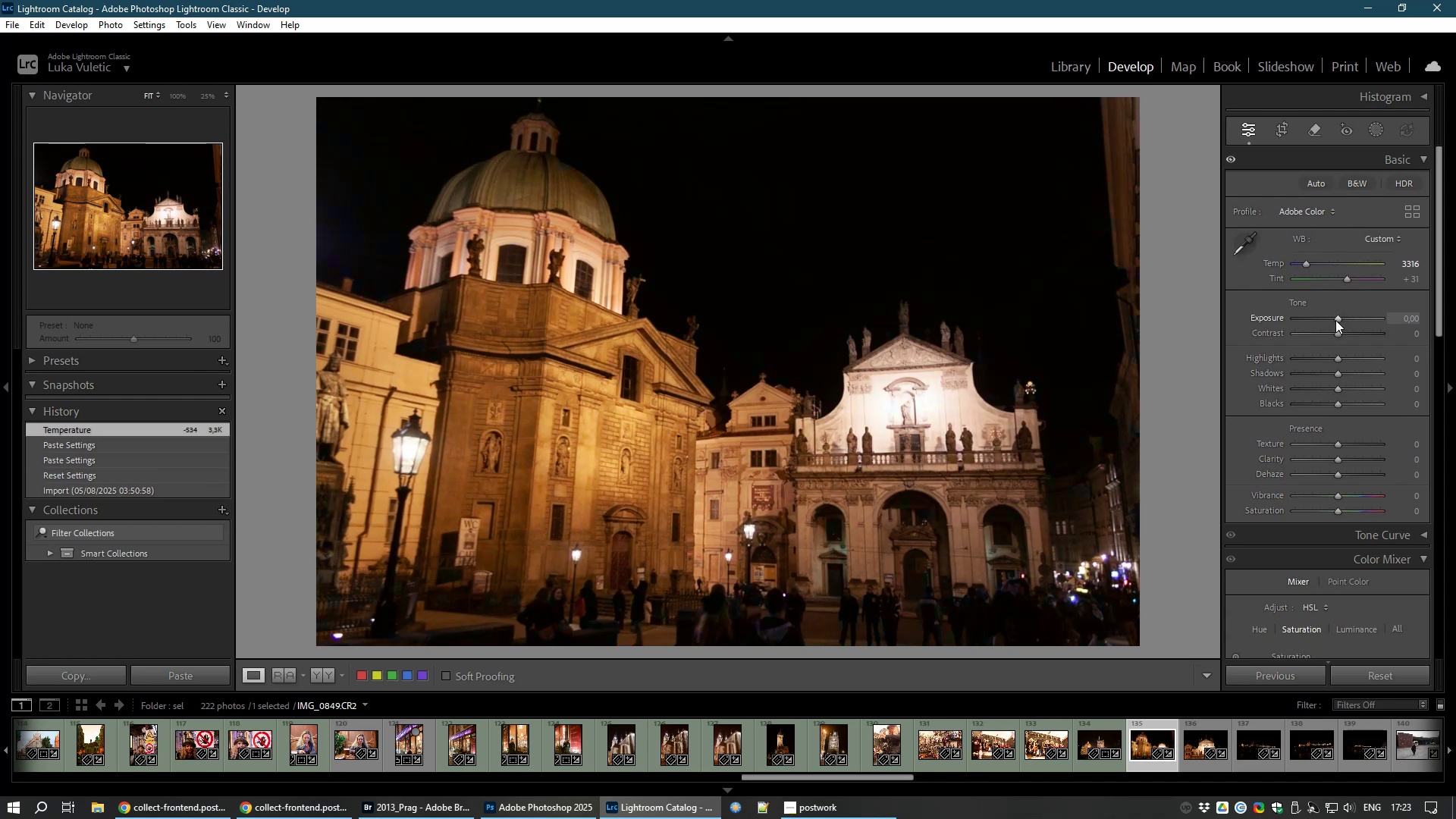 
left_click_drag(start_coordinate=[1336, 319], to_coordinate=[1345, 318])
 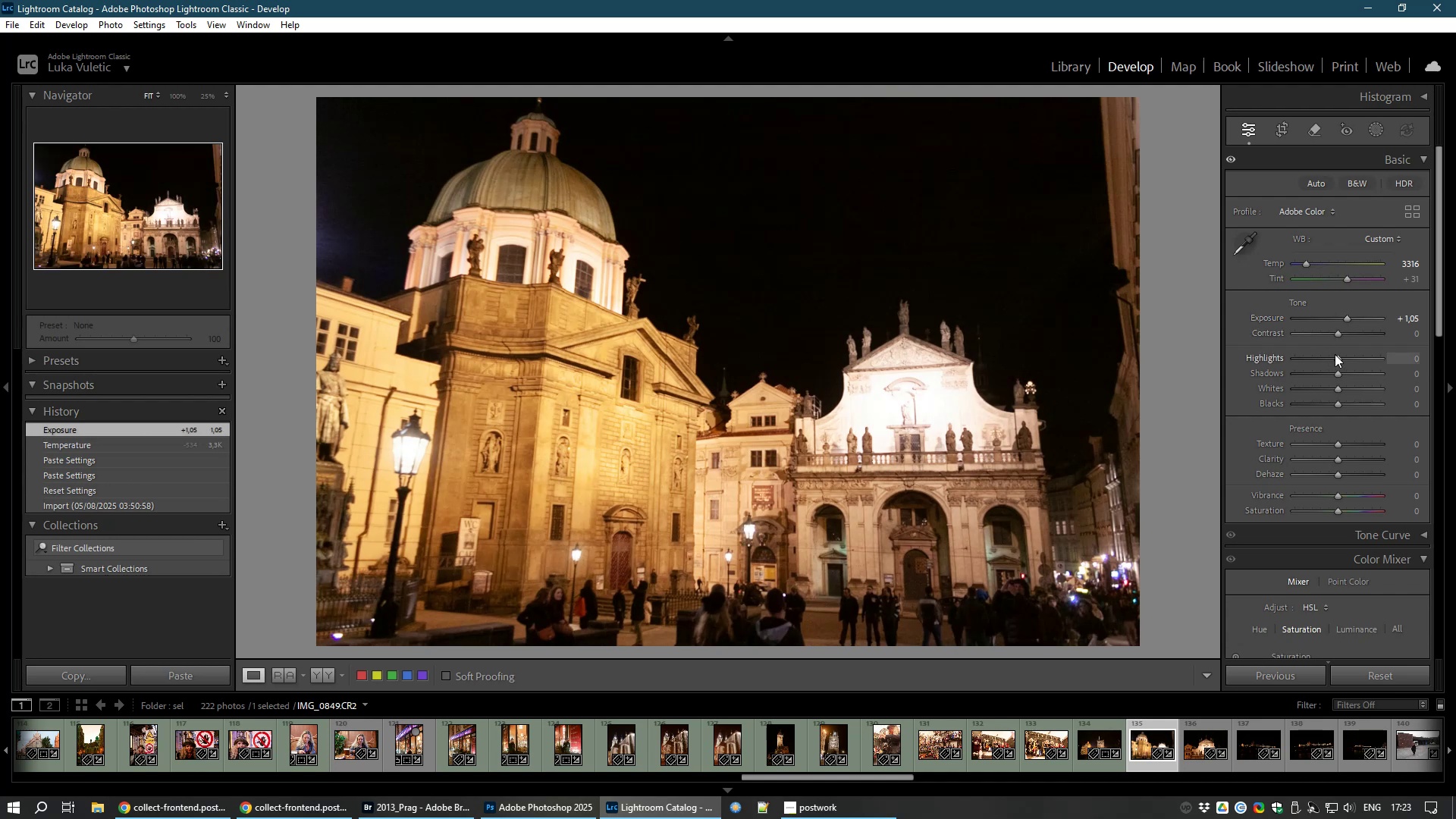 
left_click_drag(start_coordinate=[1335, 354], to_coordinate=[1310, 365])
 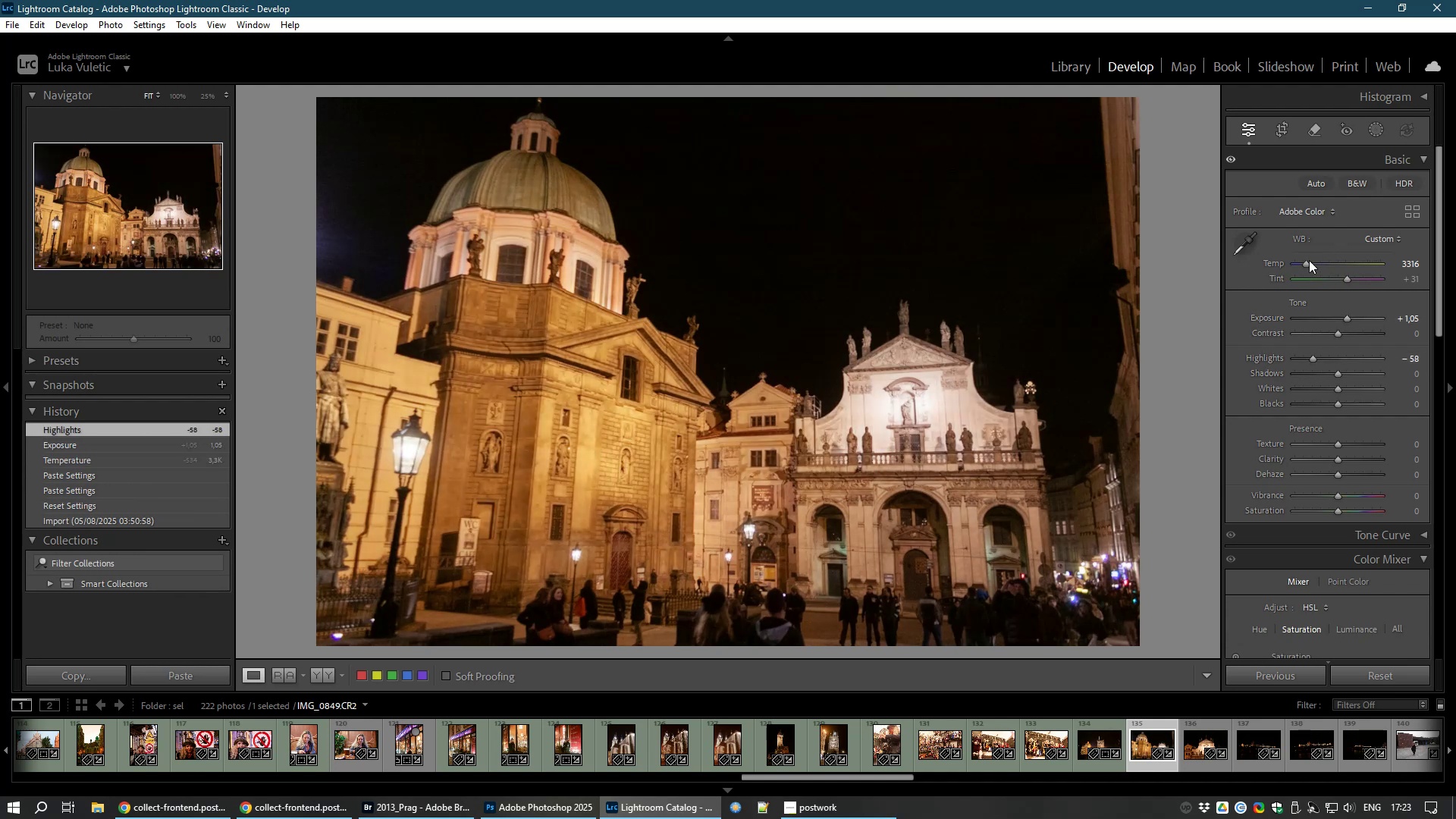 
left_click_drag(start_coordinate=[1305, 262], to_coordinate=[1308, 265])
 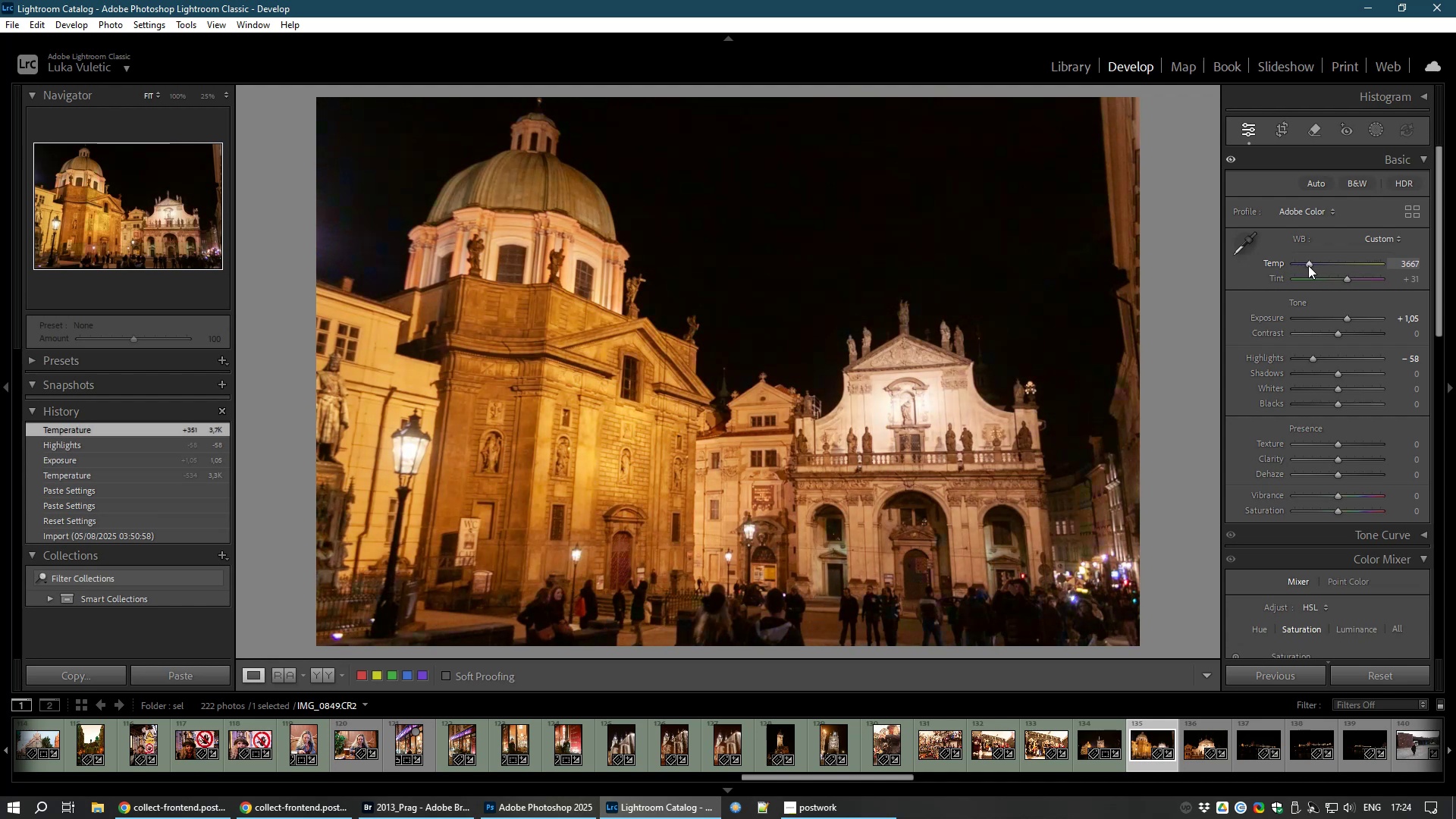 
double_click([1308, 265])
 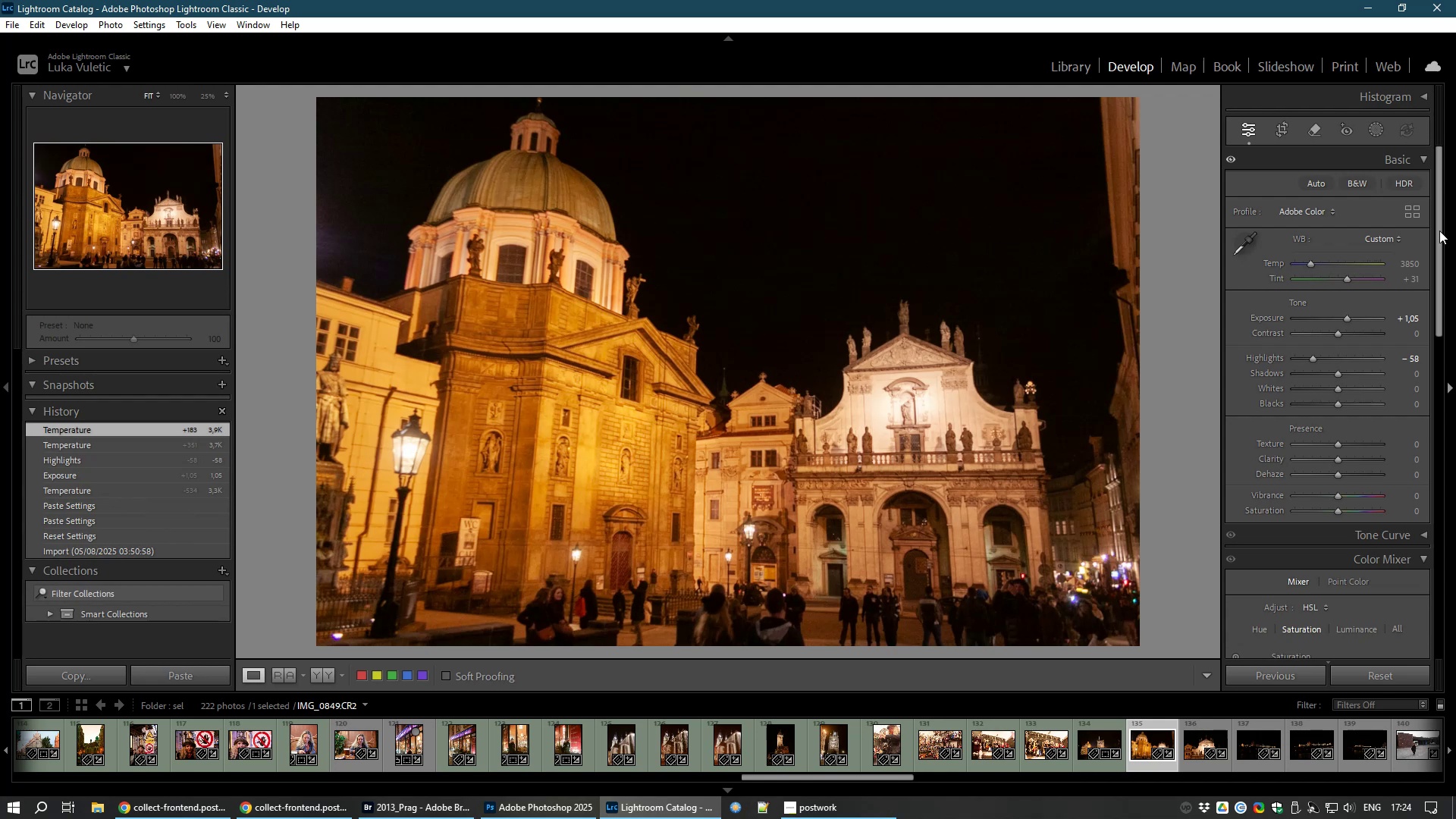 
left_click_drag(start_coordinate=[1443, 251], to_coordinate=[1429, 474])
 